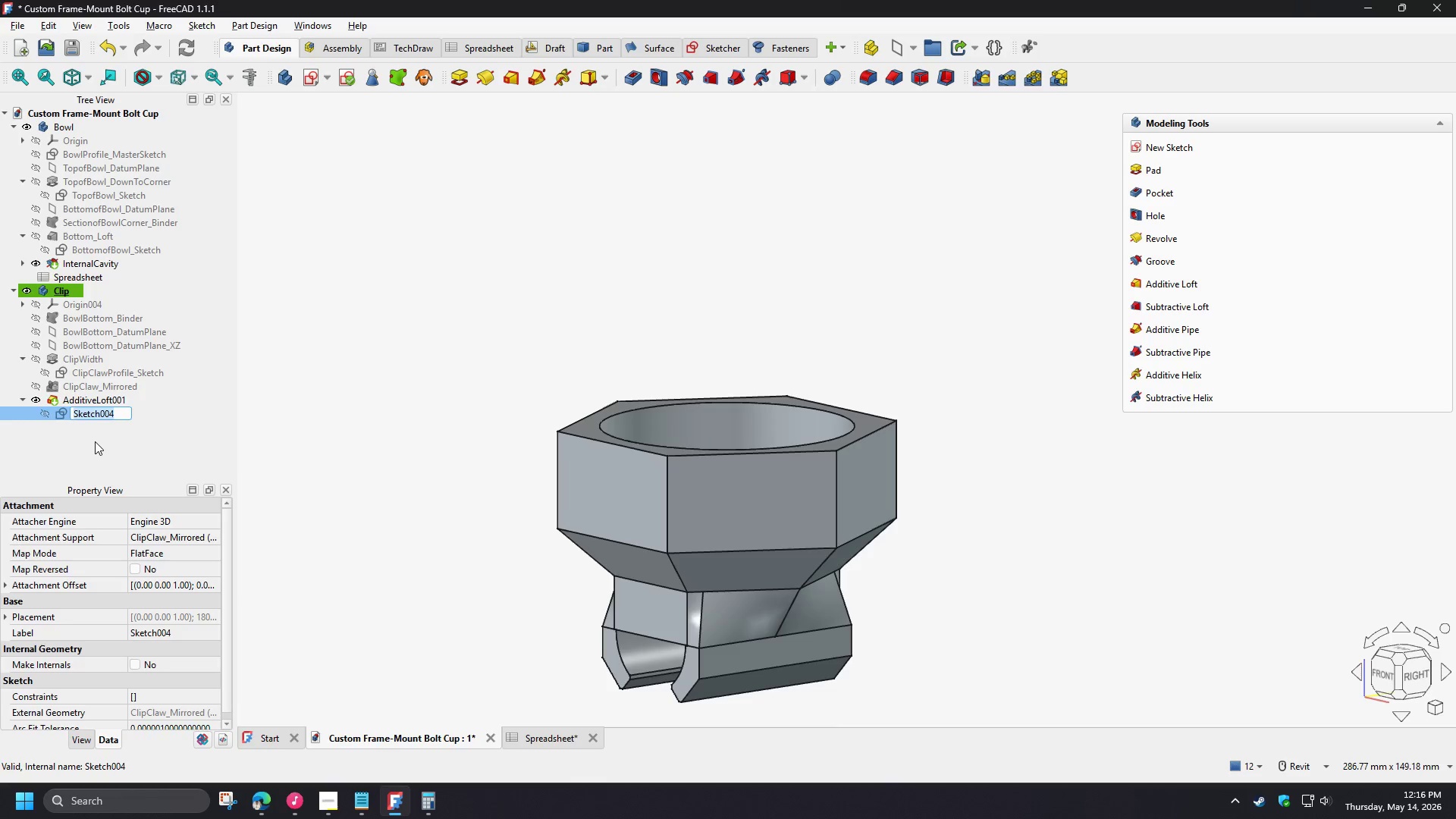 
hold_key(key=ShiftLeft, duration=1.77)
 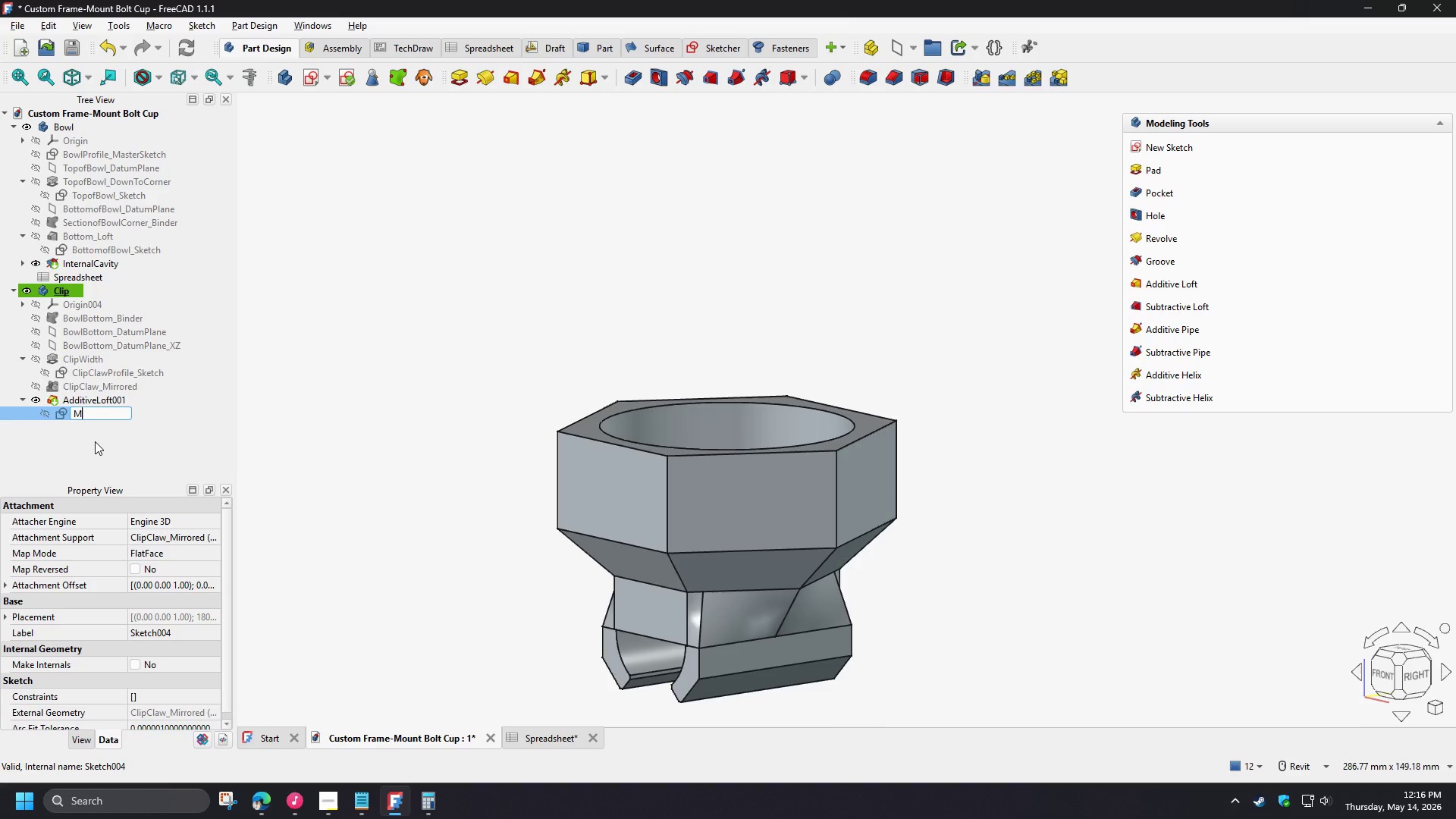 
type(Midle)
key(Backspace)
key(Backspace)
type(dleof)
 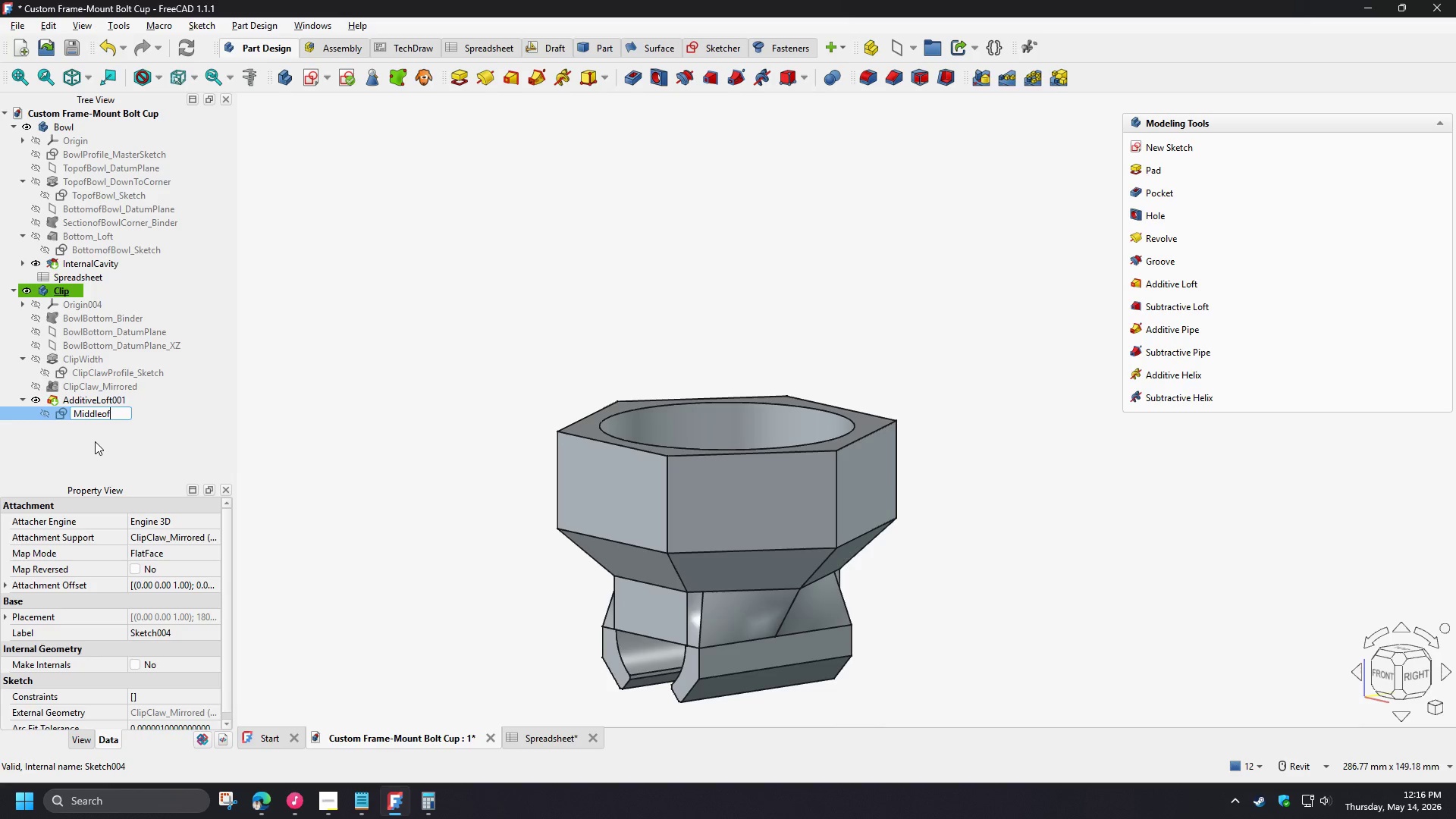 
hold_key(key=ShiftLeft, duration=1.28)
 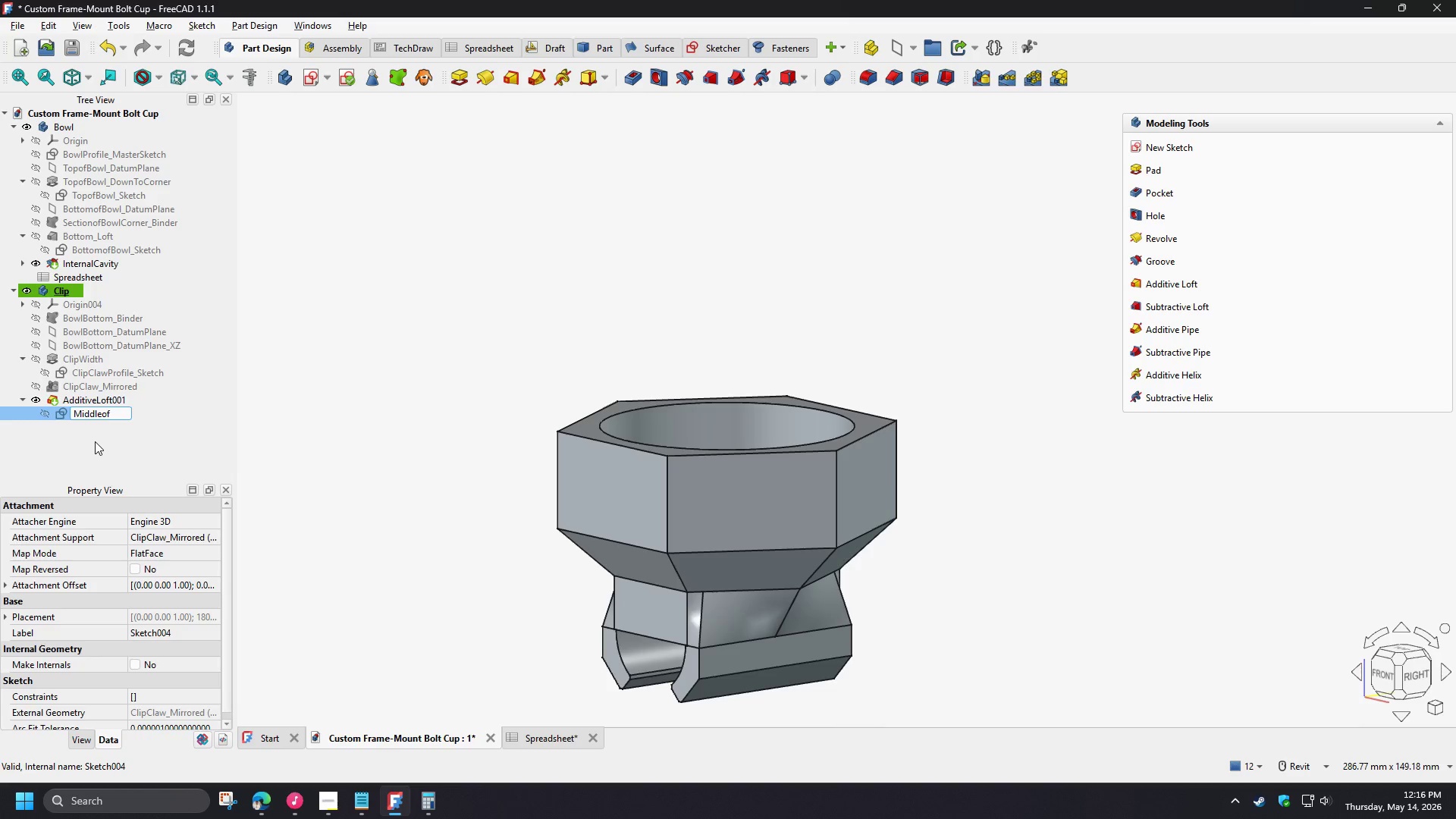 
hold_key(key=Backspace, duration=0.83)
 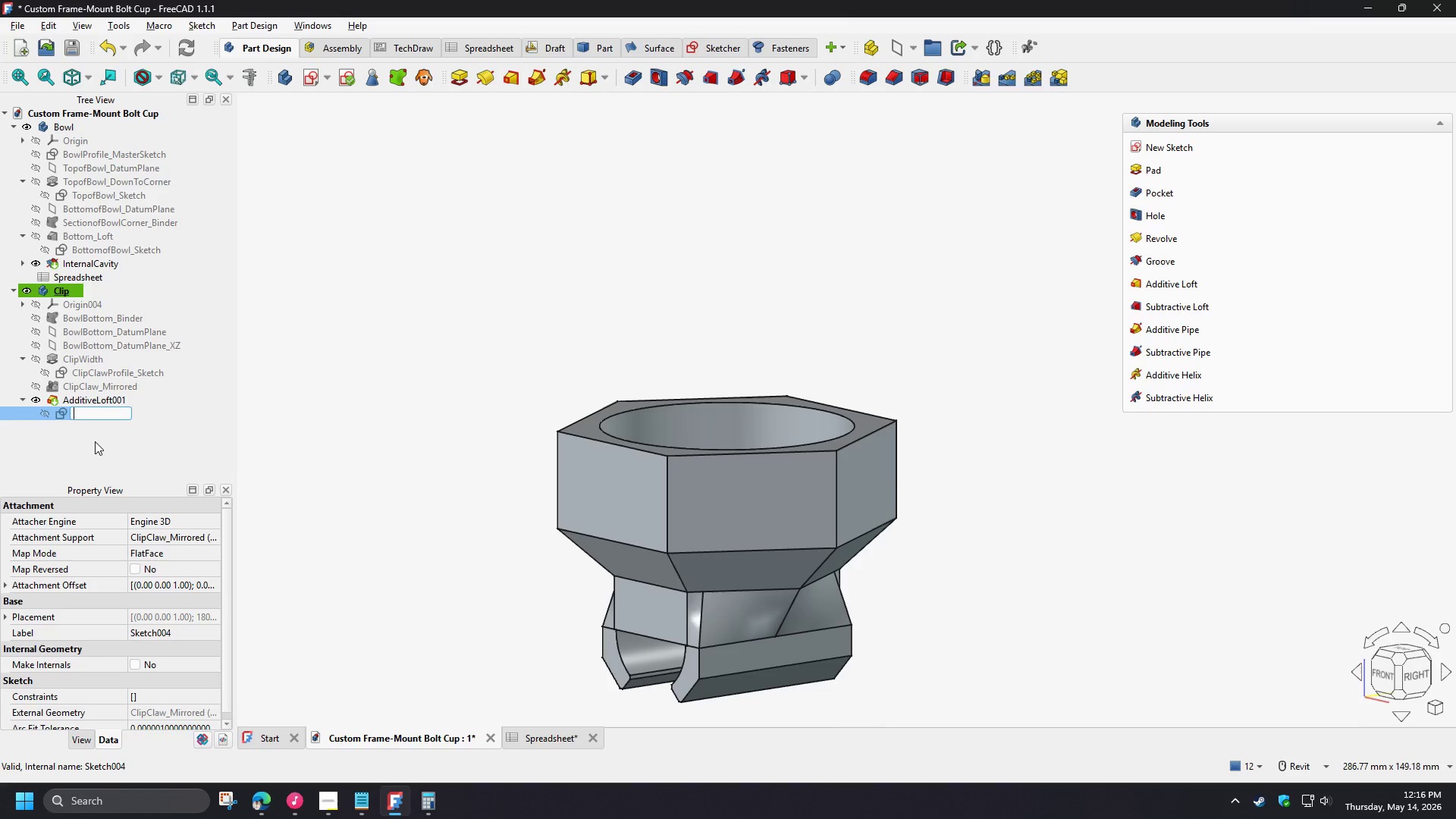 
type(ClawCorner_)
key(Backspace)
type(Section_Sketch)
 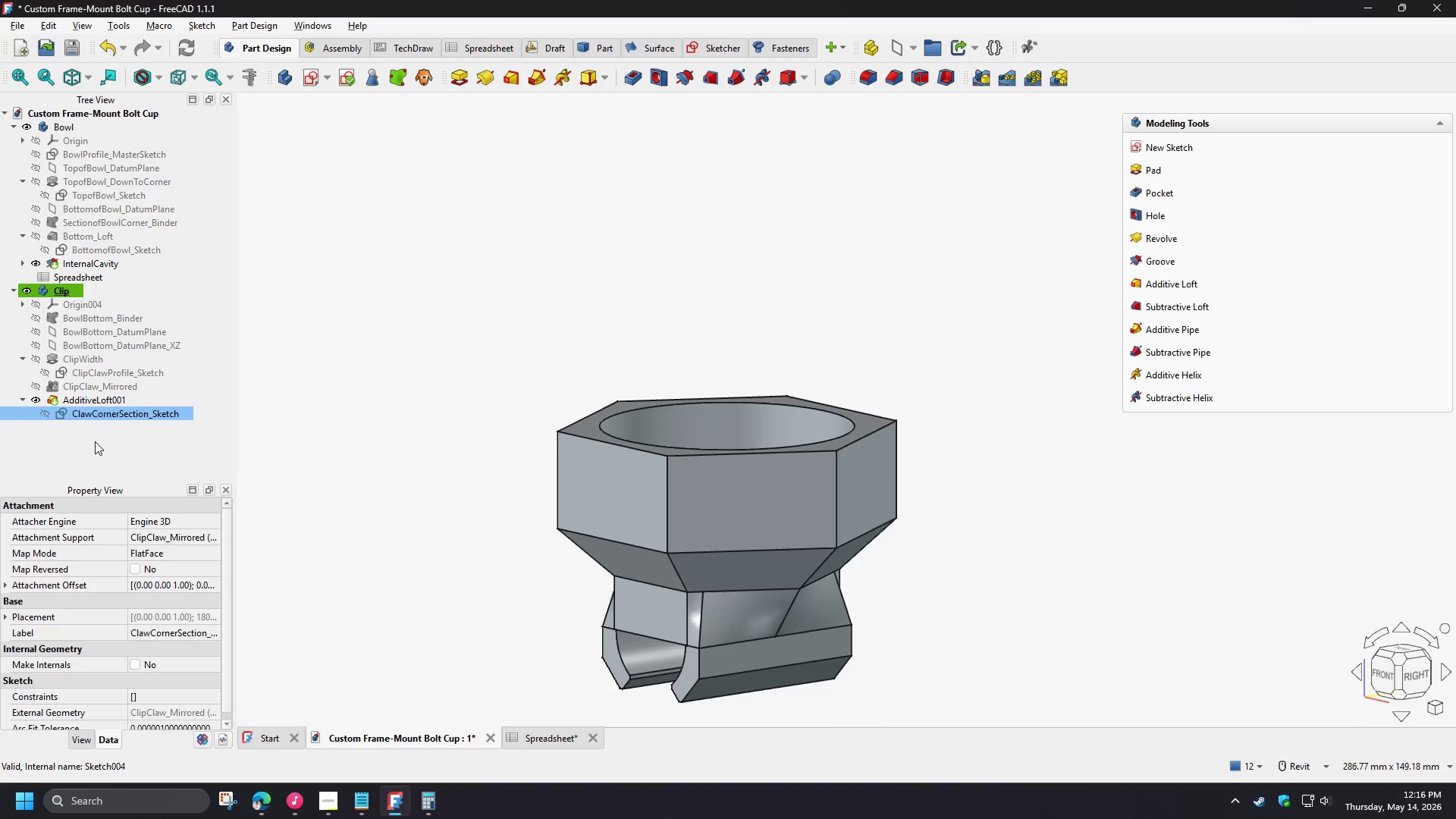 
 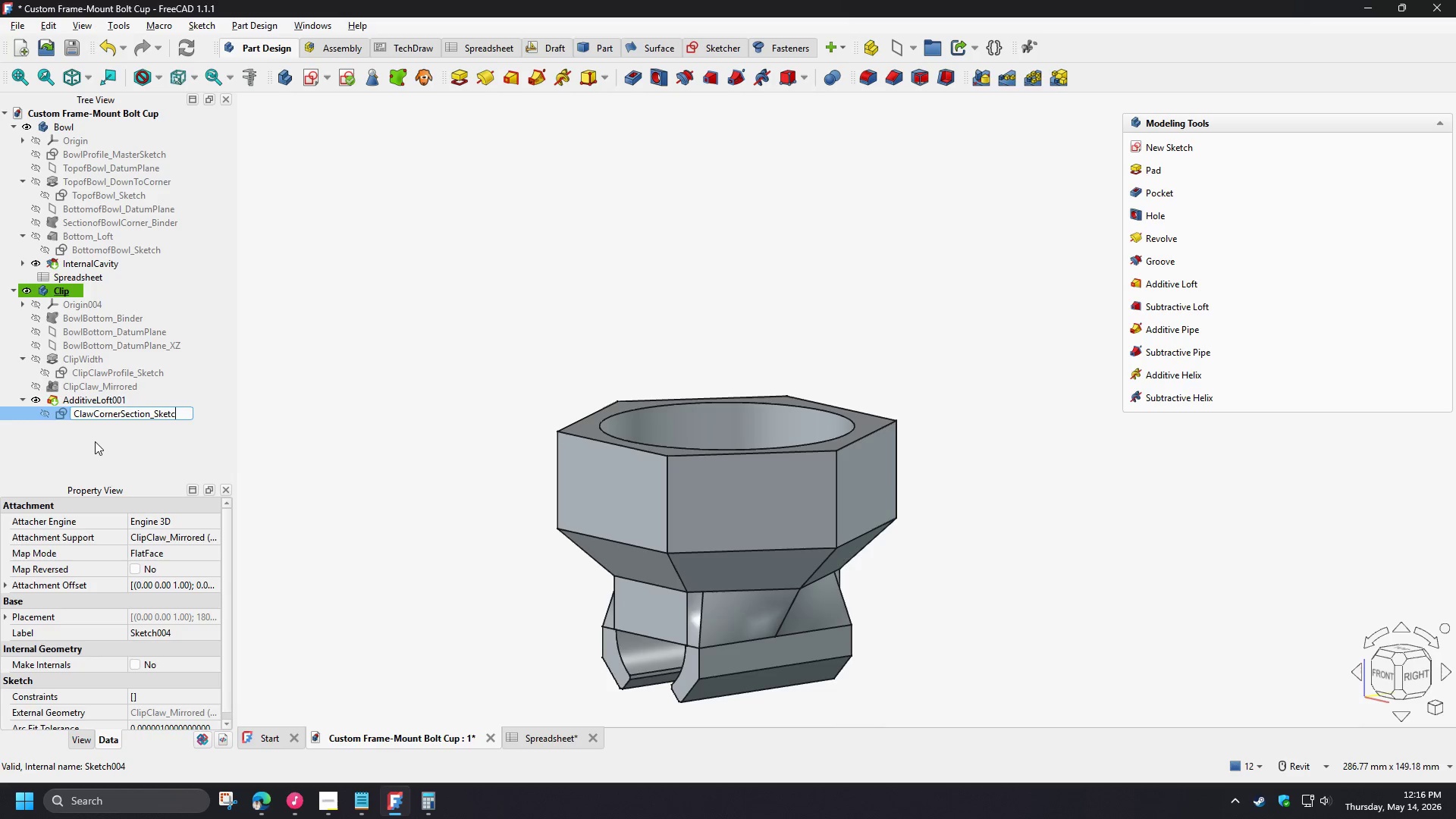 
key(Enter)
 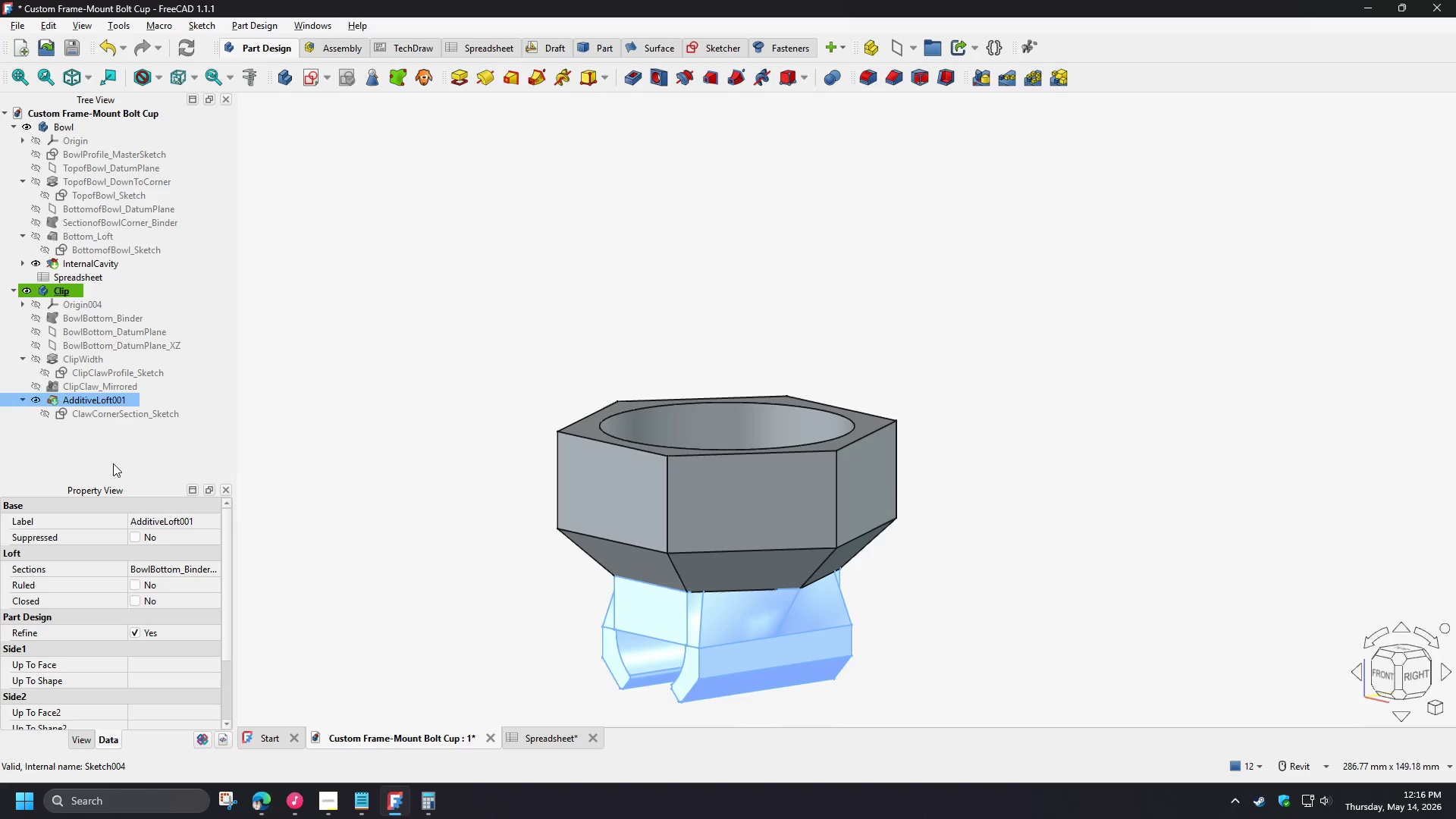 
key(F2)
 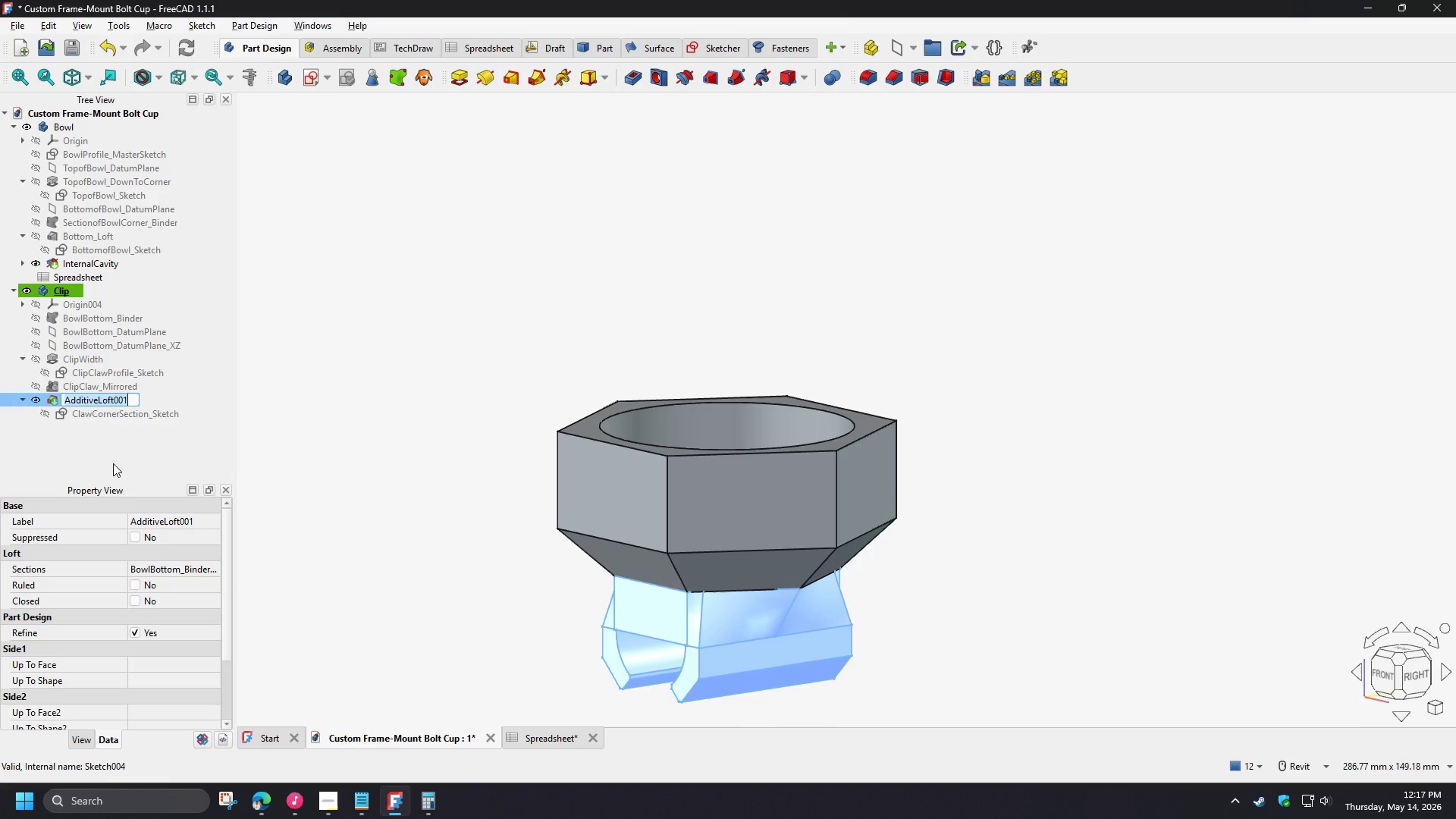 
wait(5.88)
 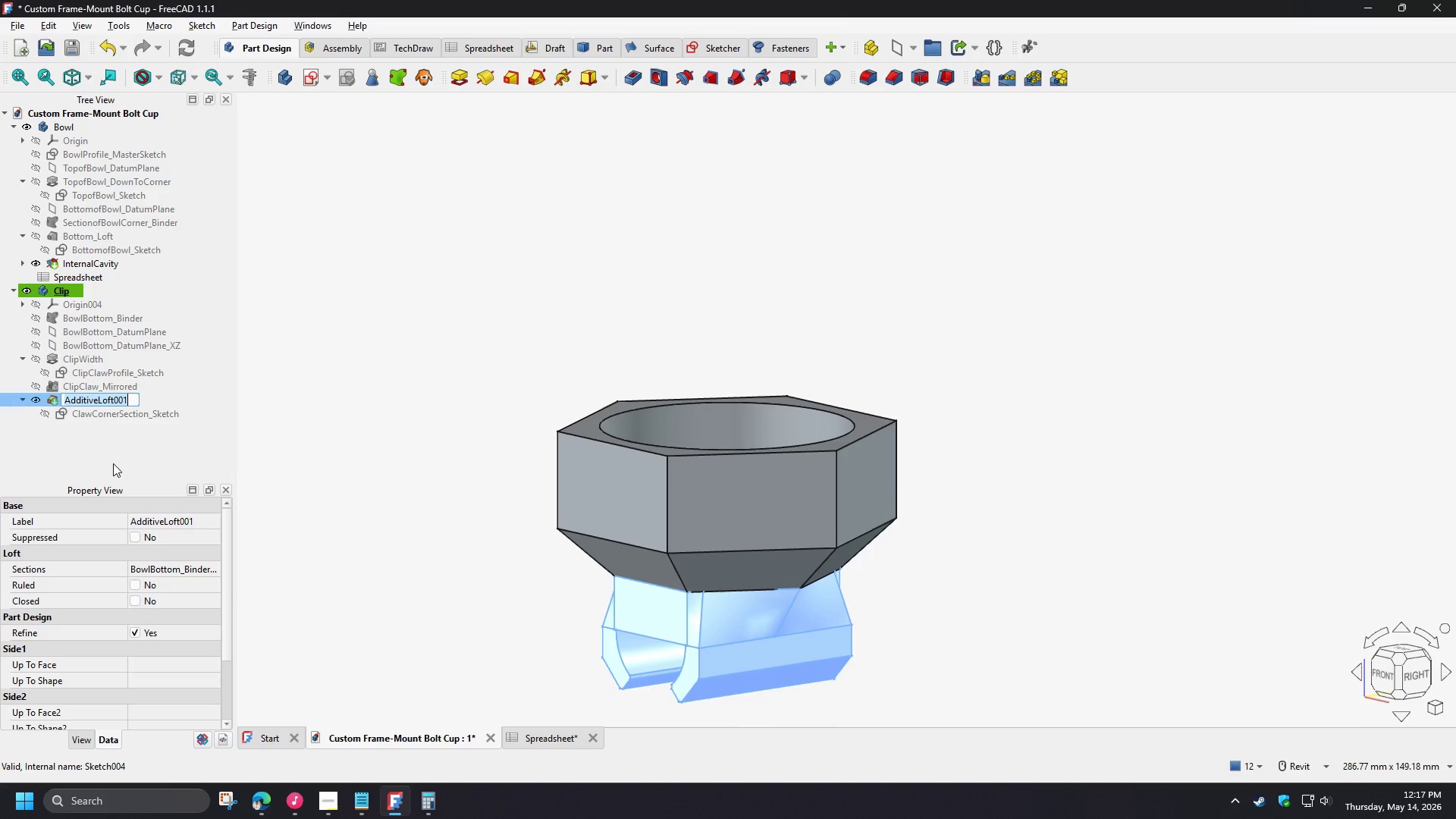 
type(BowlBottom_)
 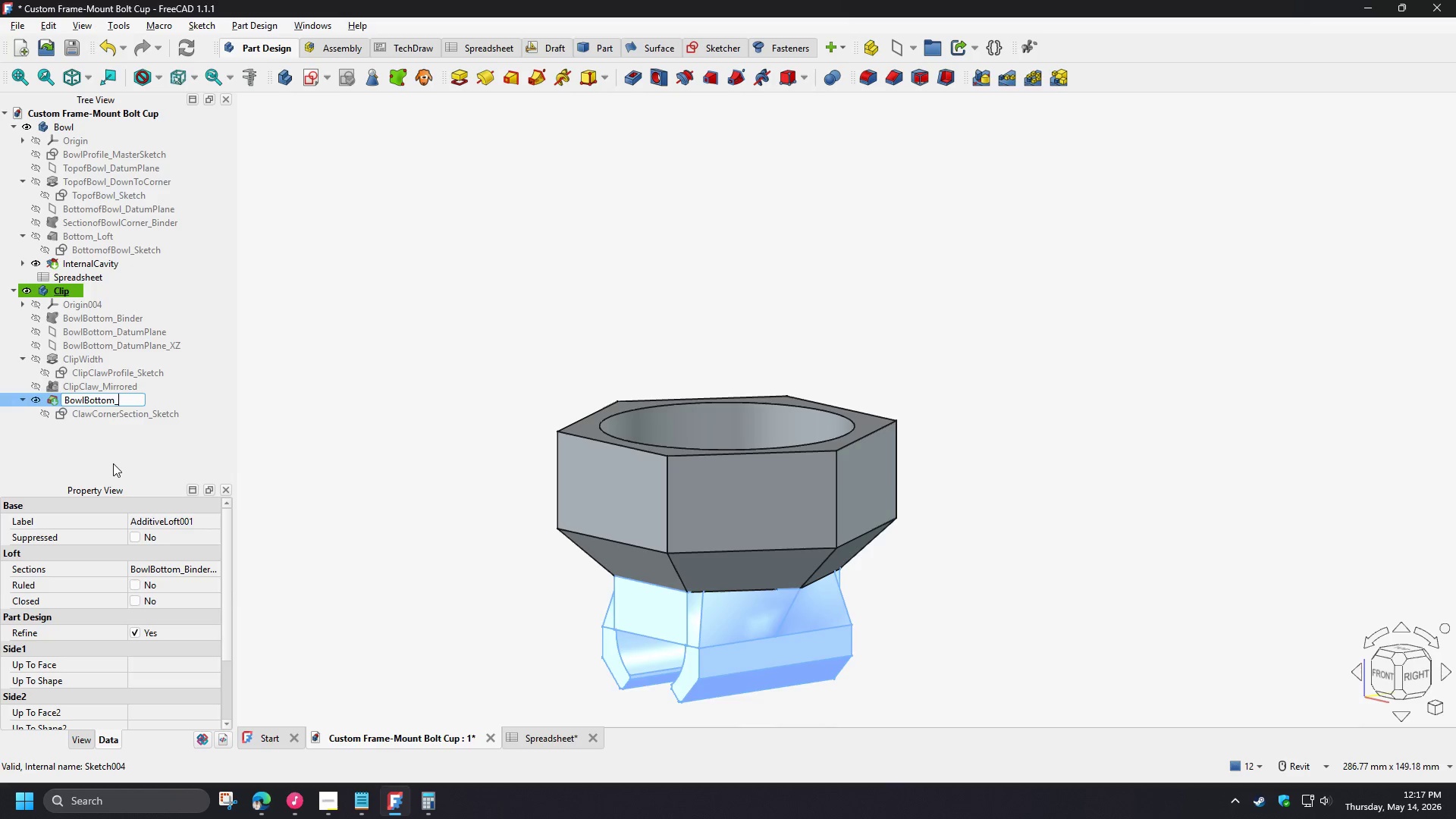 
type(ClawCornerSection_Loft)
key(NumpadEnter)
 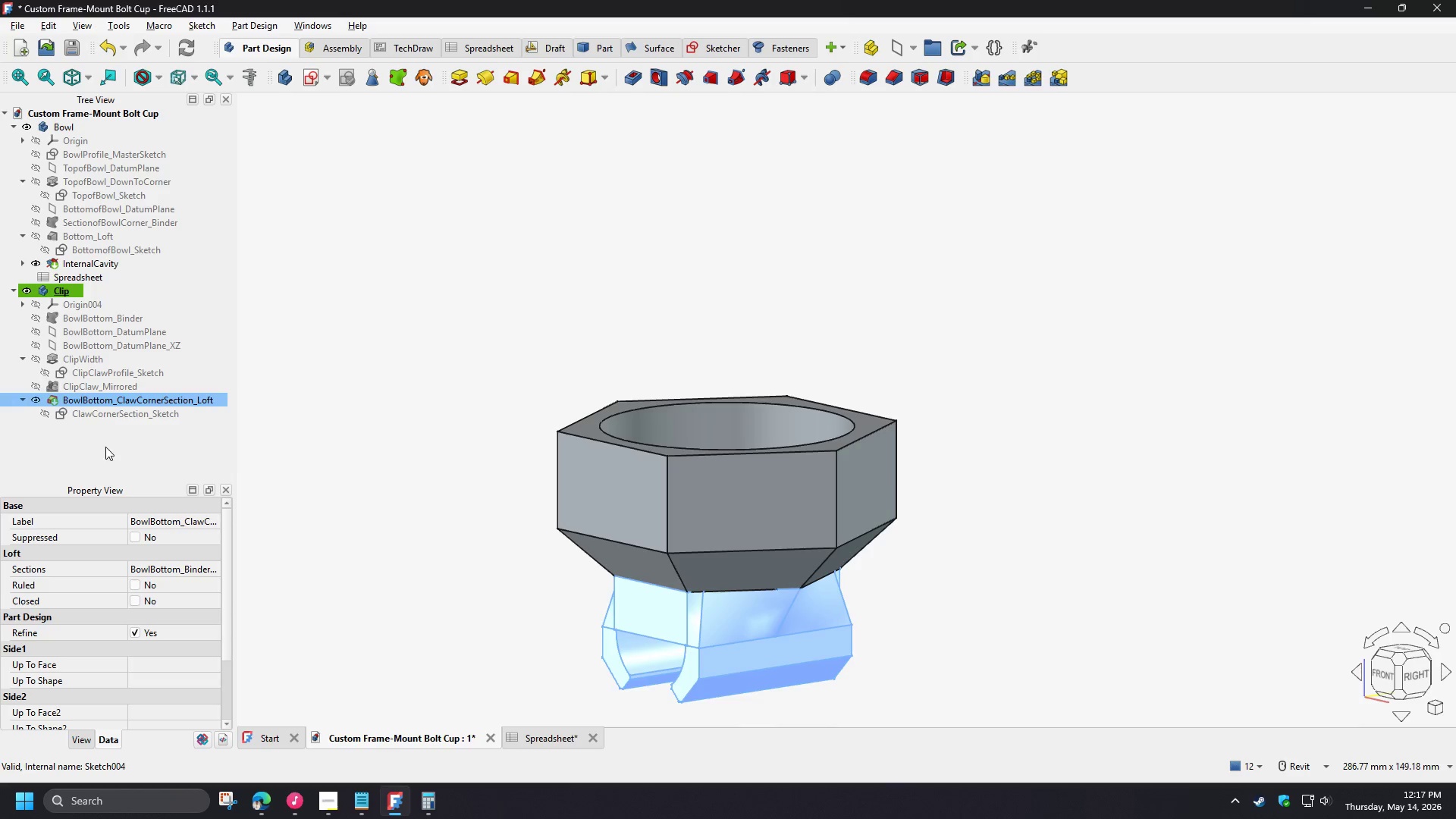 
left_click([105, 446])
 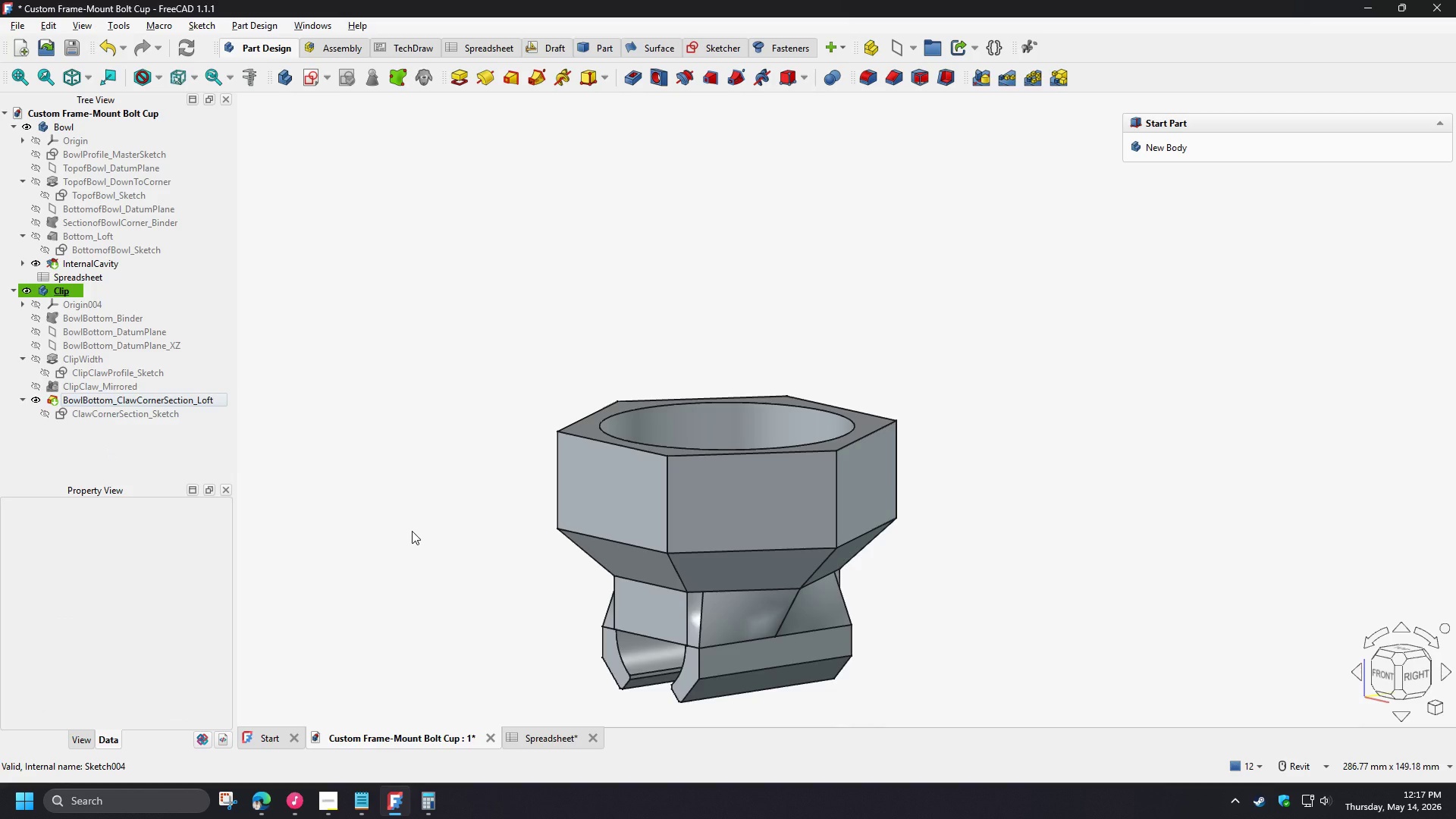 
left_click([412, 531])
 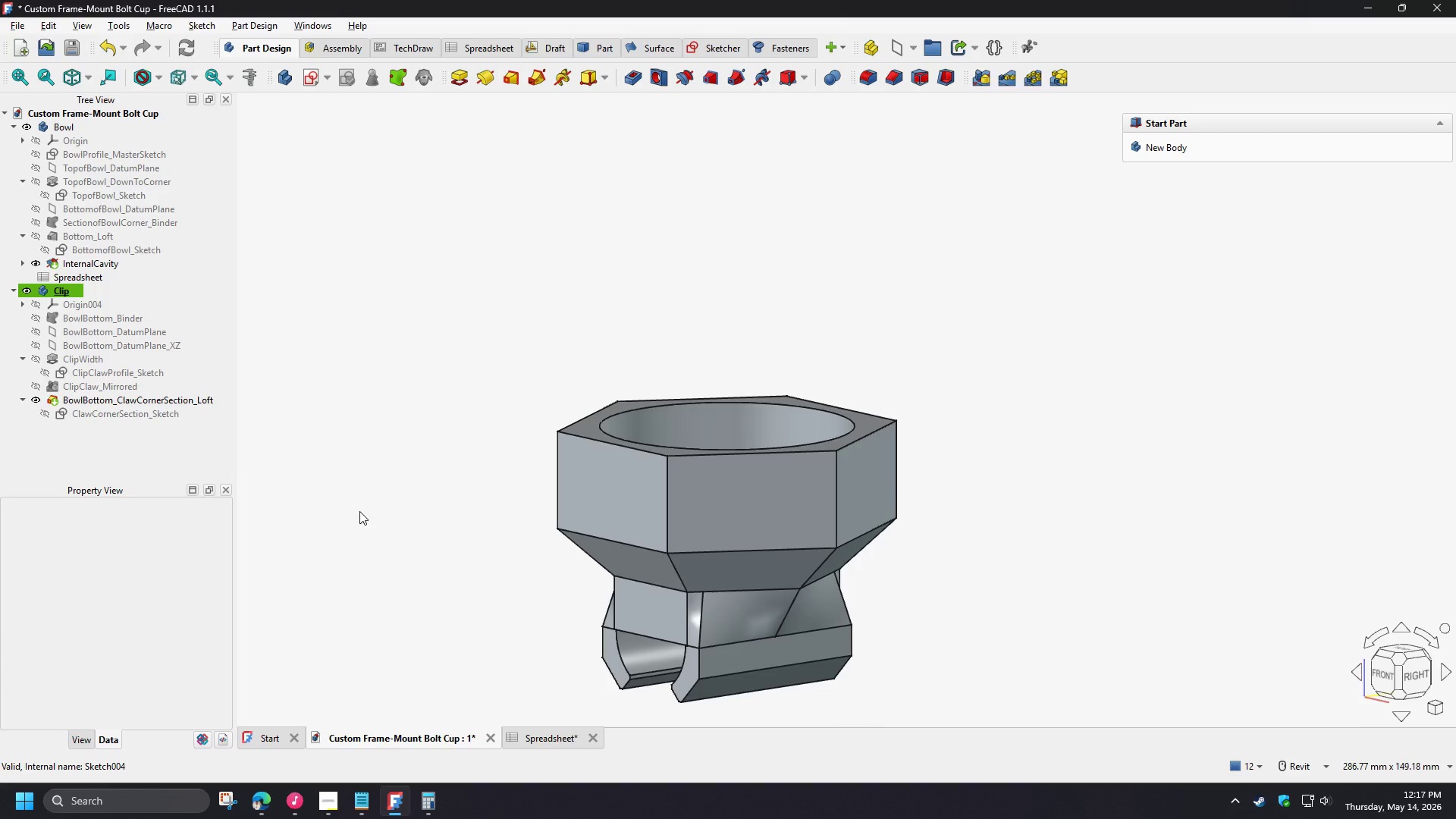 
wait(12.11)
 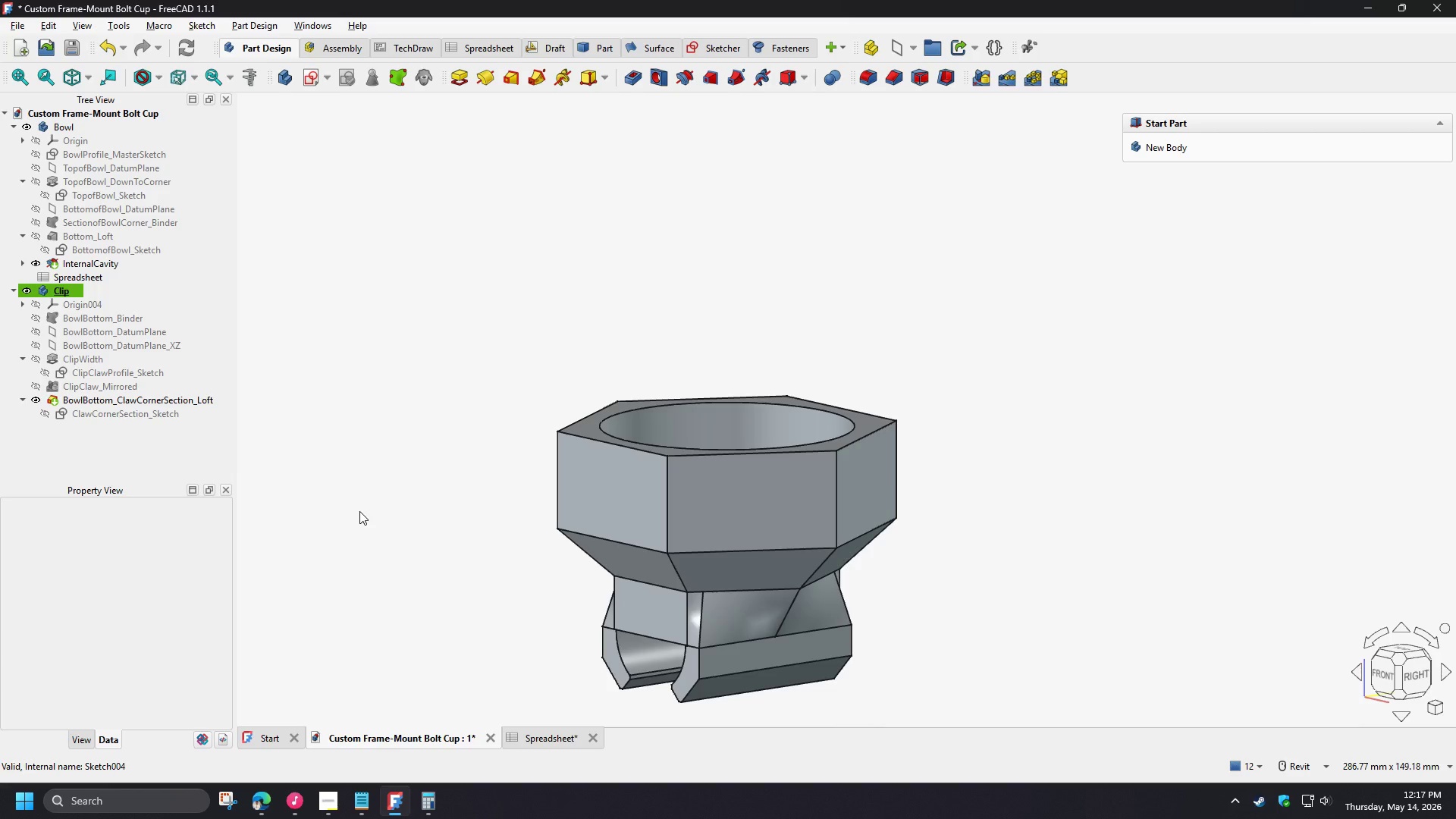 
scroll: coordinate [628, 612], scroll_direction: up, amount: 8.0
 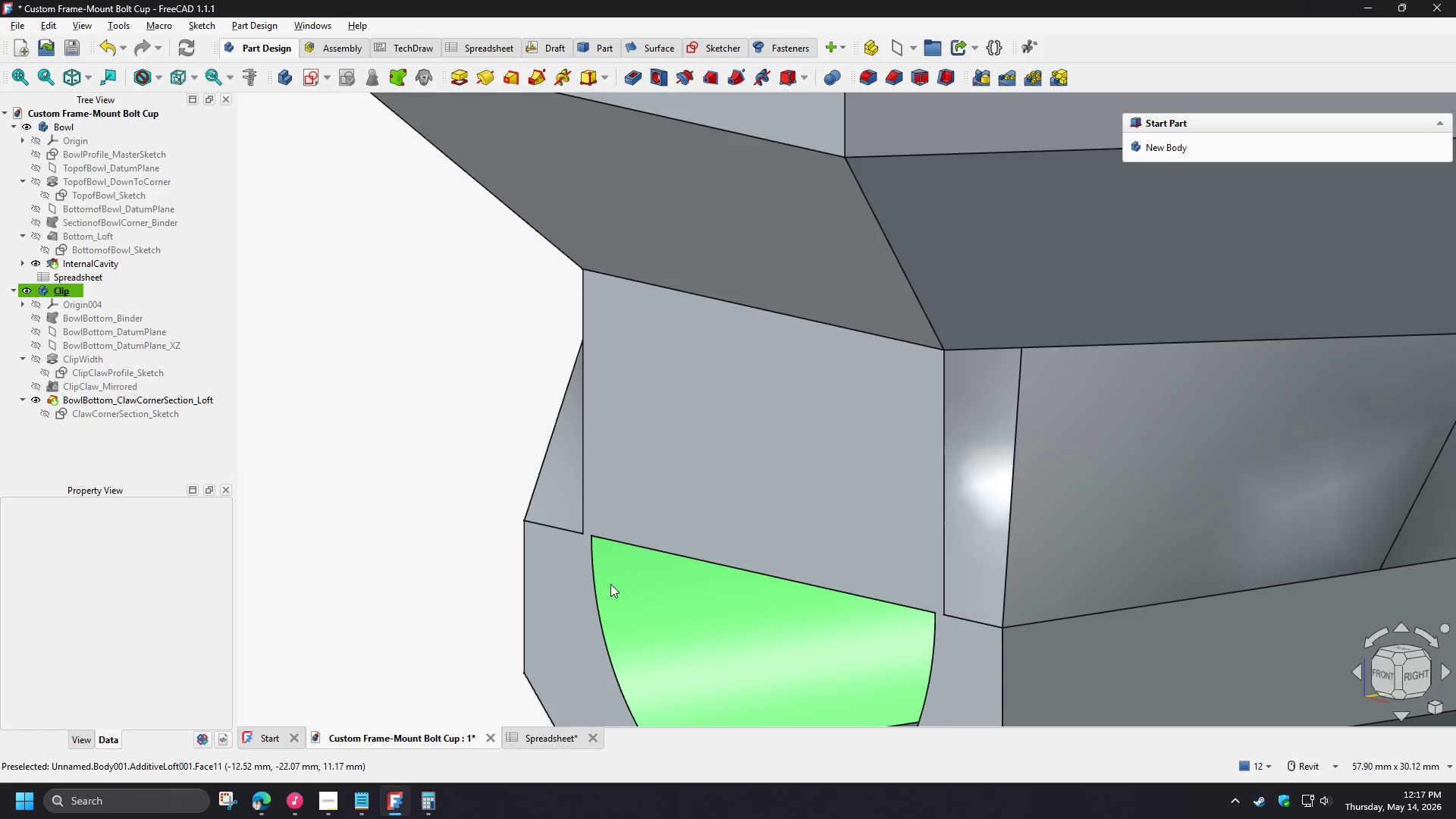 
hold_key(key=ShiftLeft, duration=0.34)
 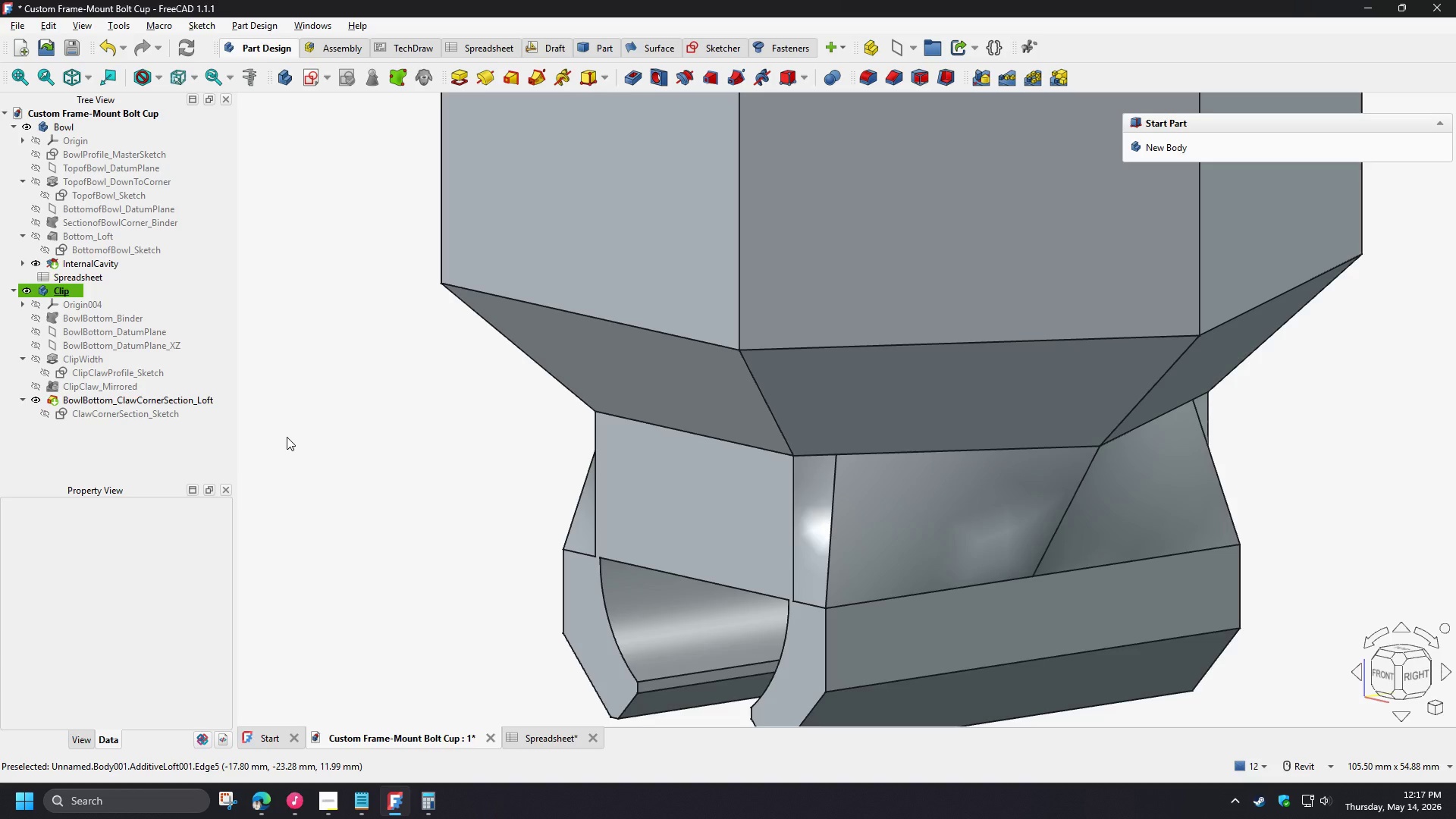 
scroll: coordinate [287, 437], scroll_direction: down, amount: 4.0
 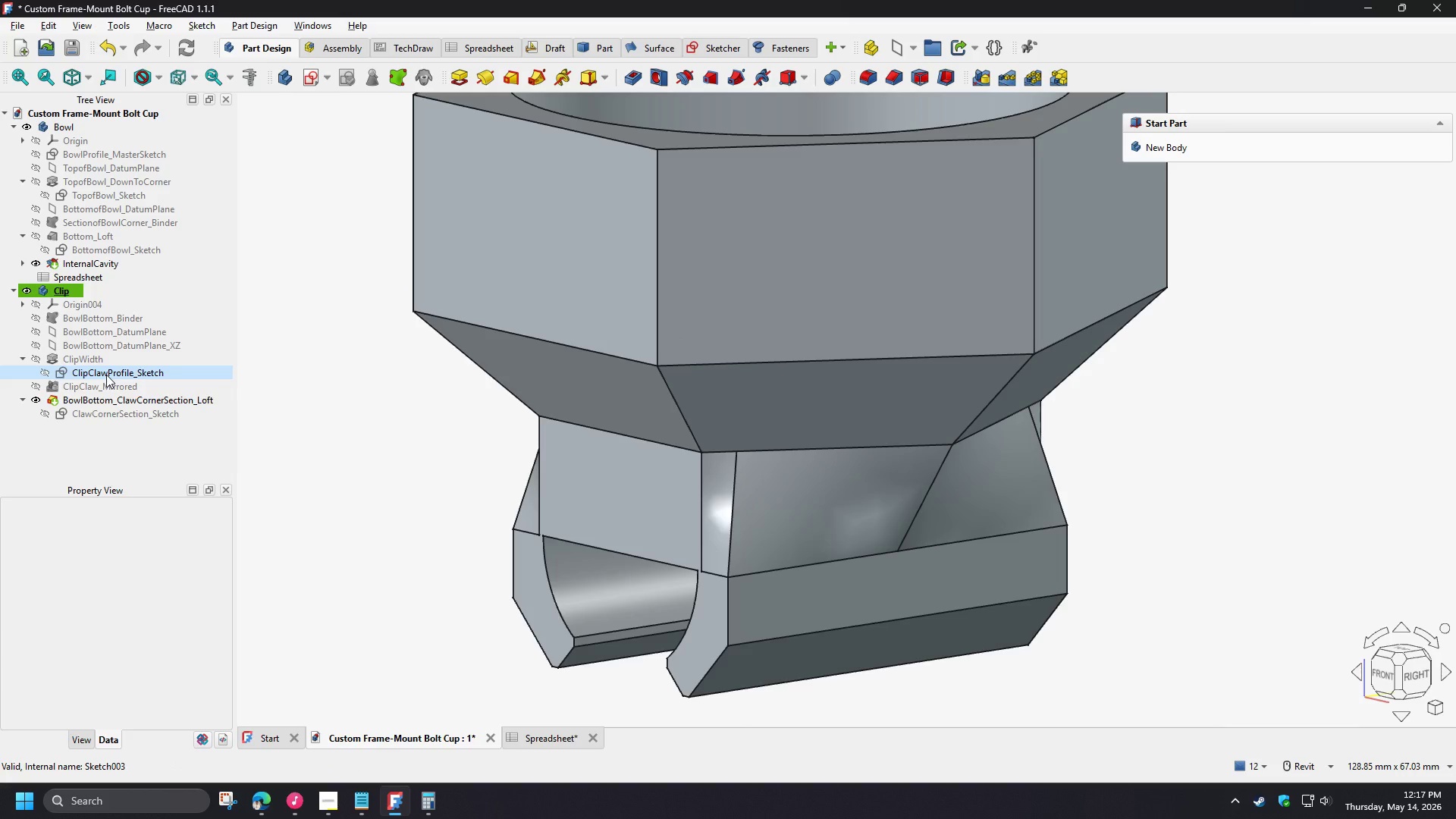 
left_click([106, 375])
 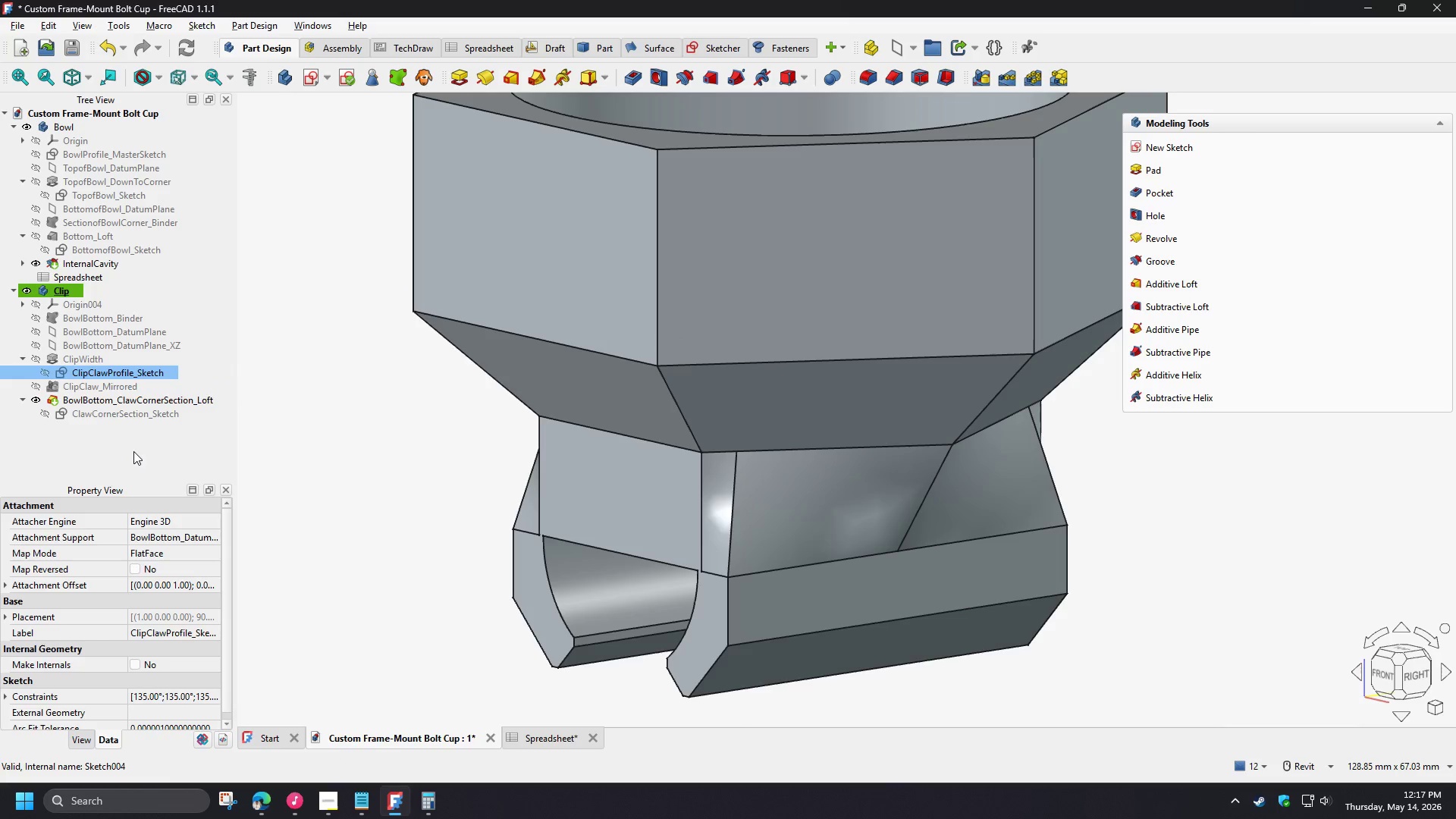 
key(Control+ControlLeft)
 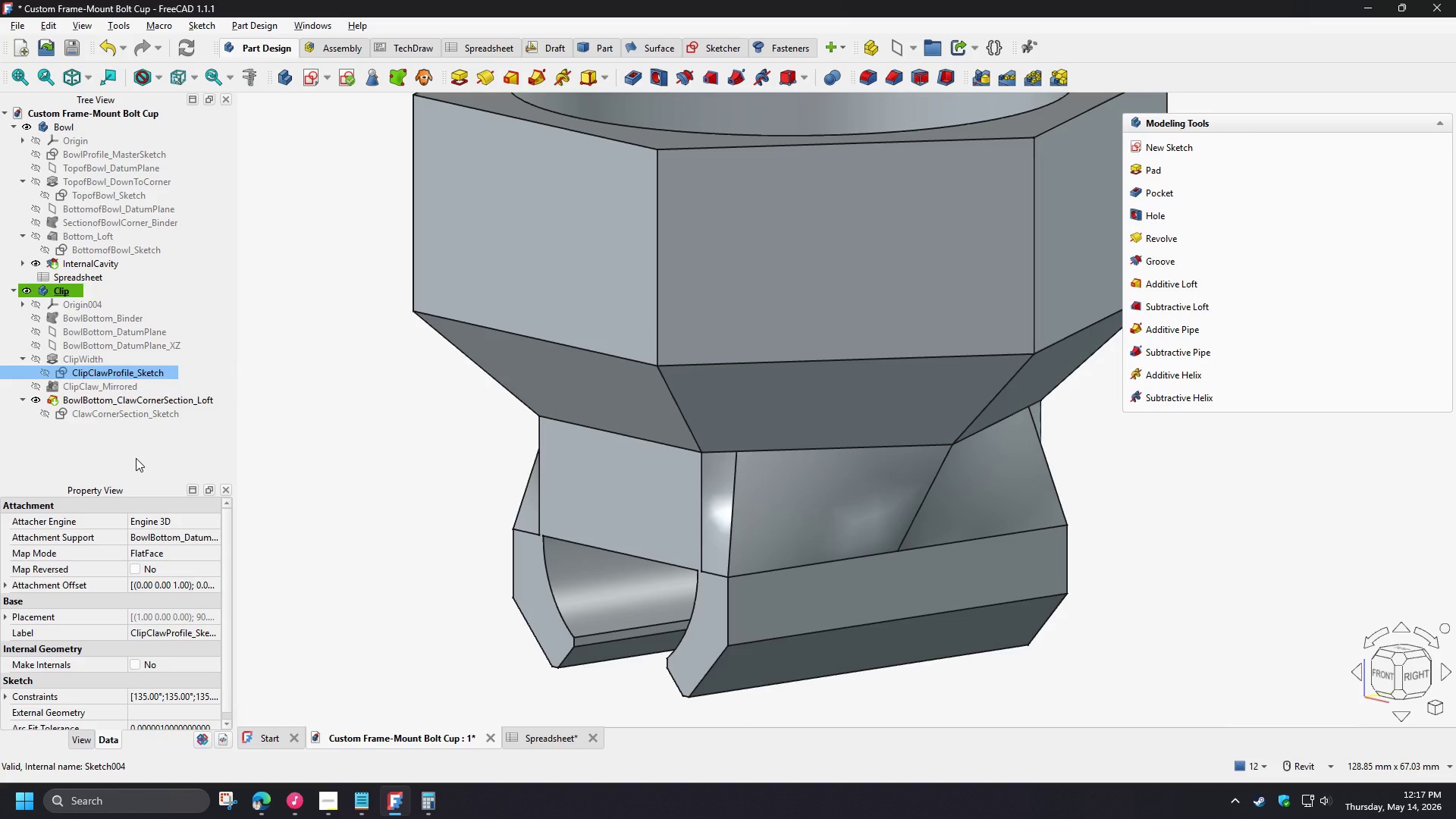 
hold_key(key=ControlLeft, duration=1.51)
 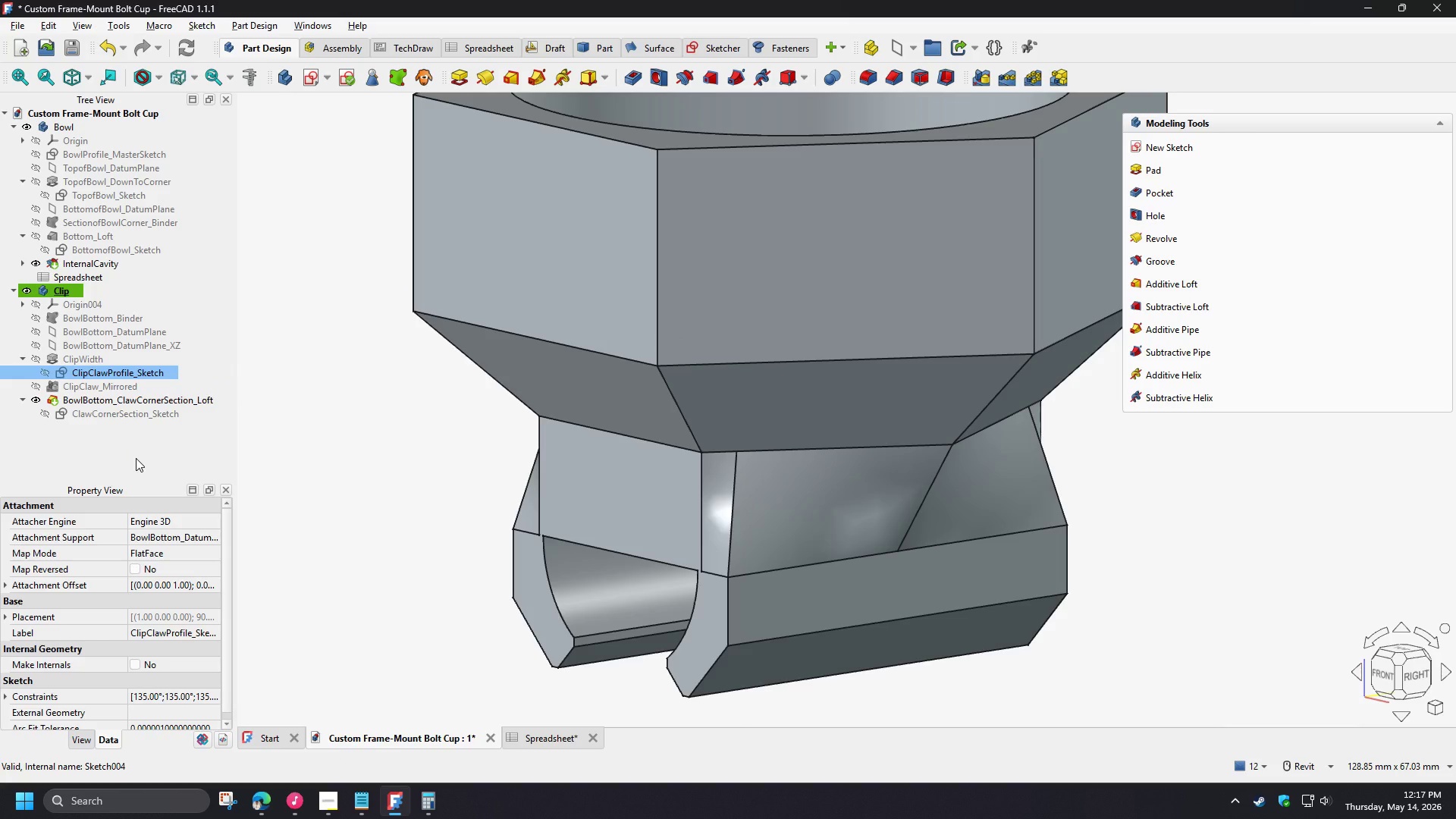 
hold_key(key=ControlLeft, duration=1.5)
 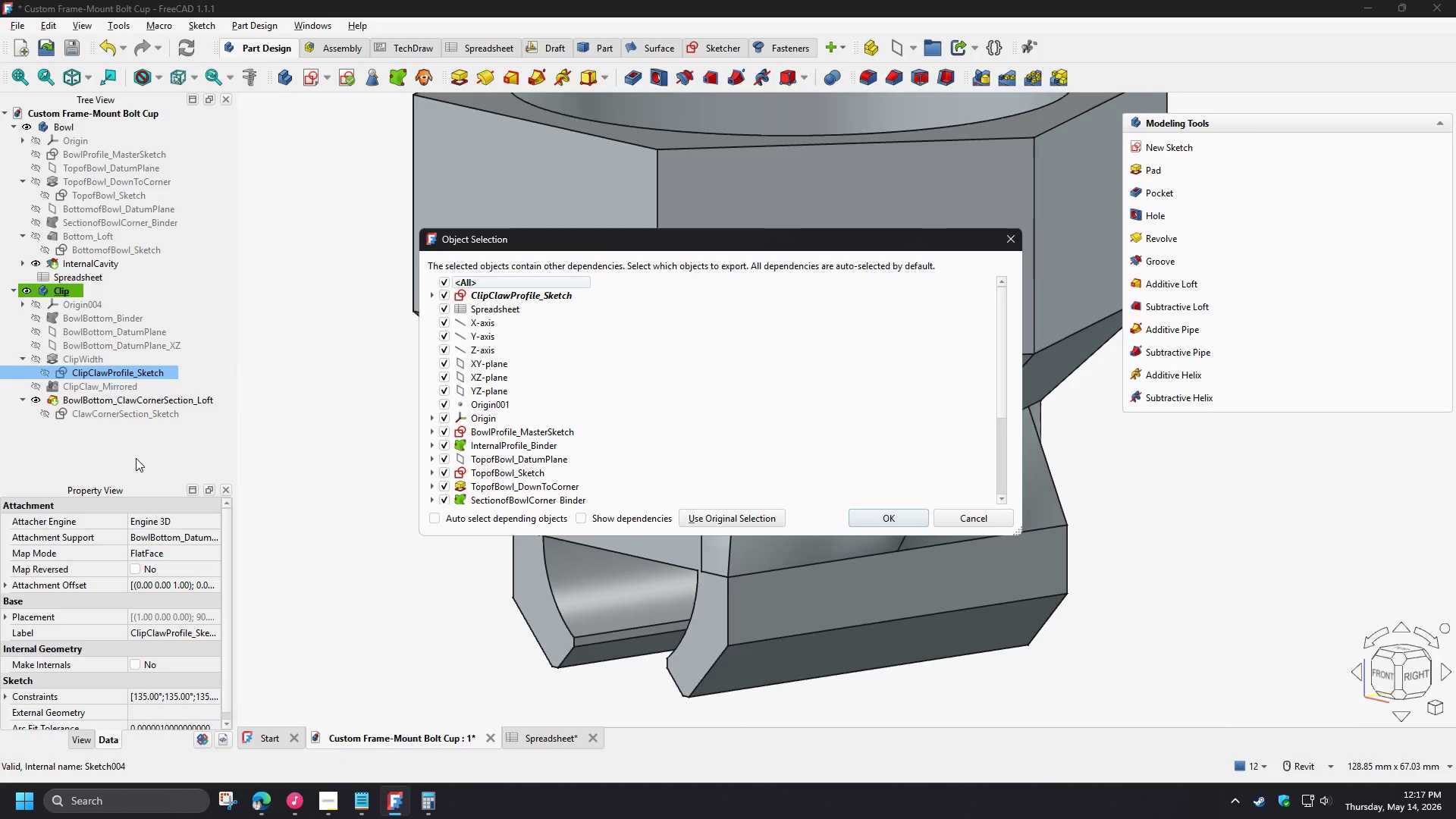 
key(Control+C)
 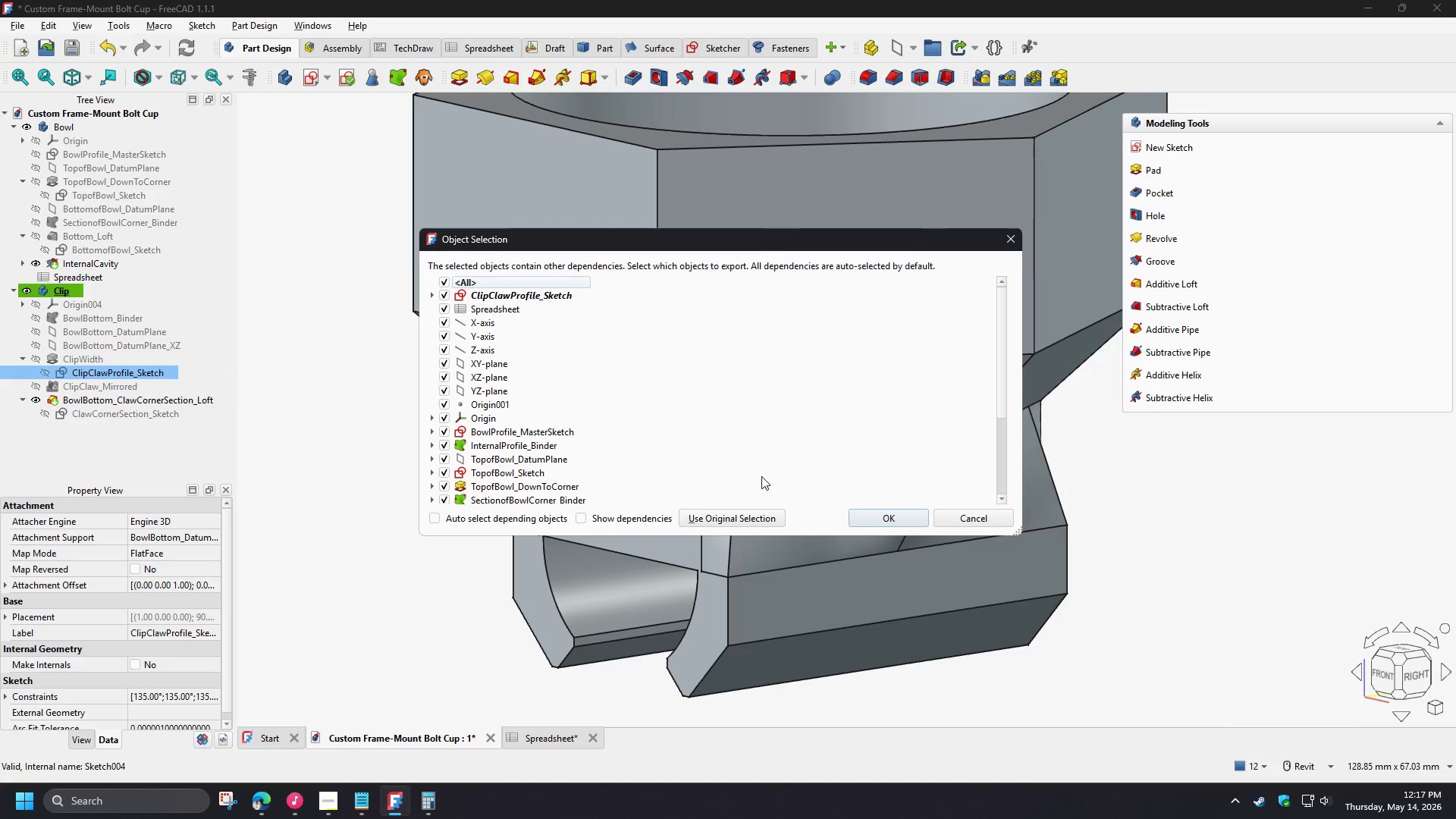 
left_click([730, 513])
 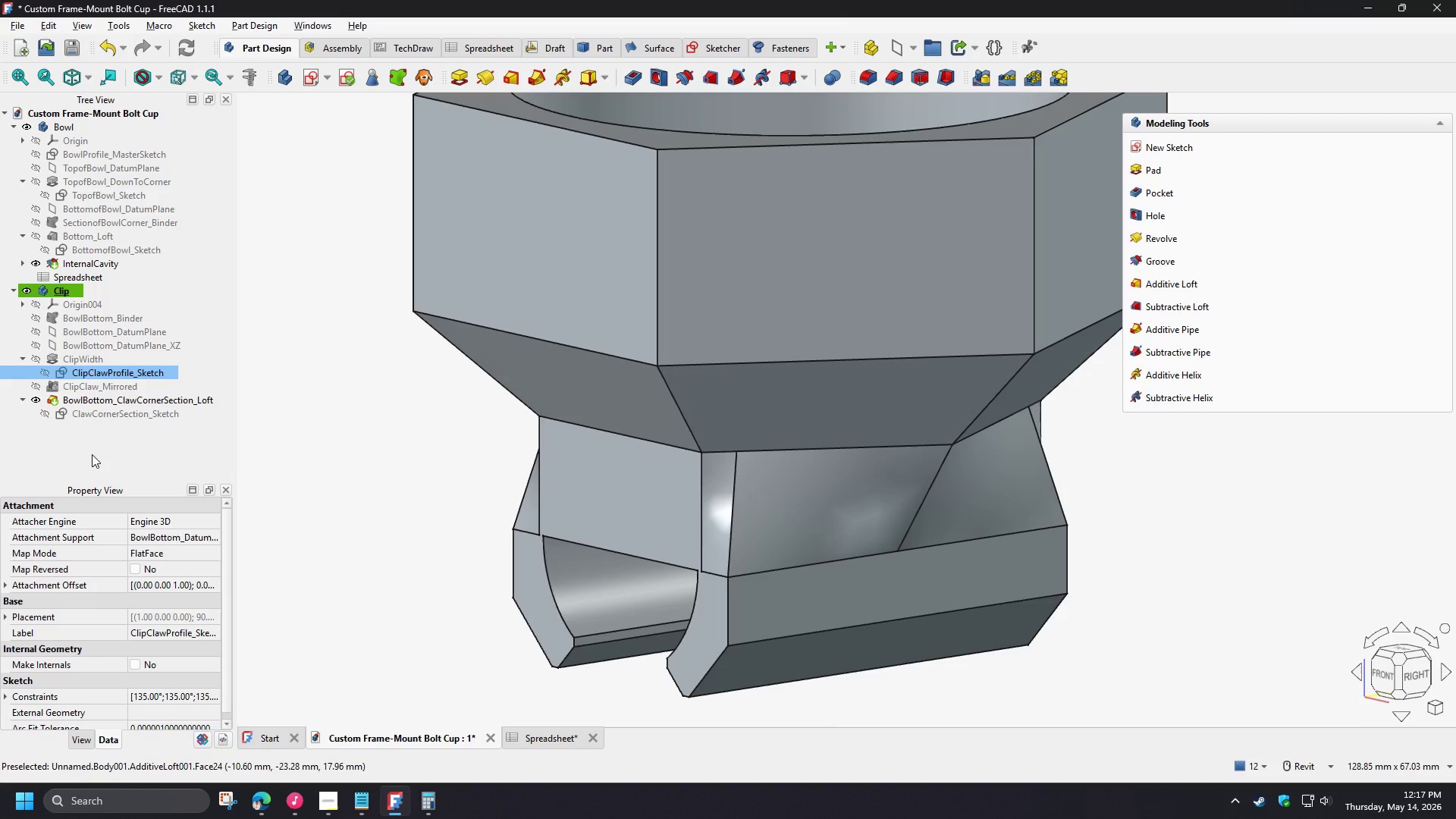 
left_click([92, 457])
 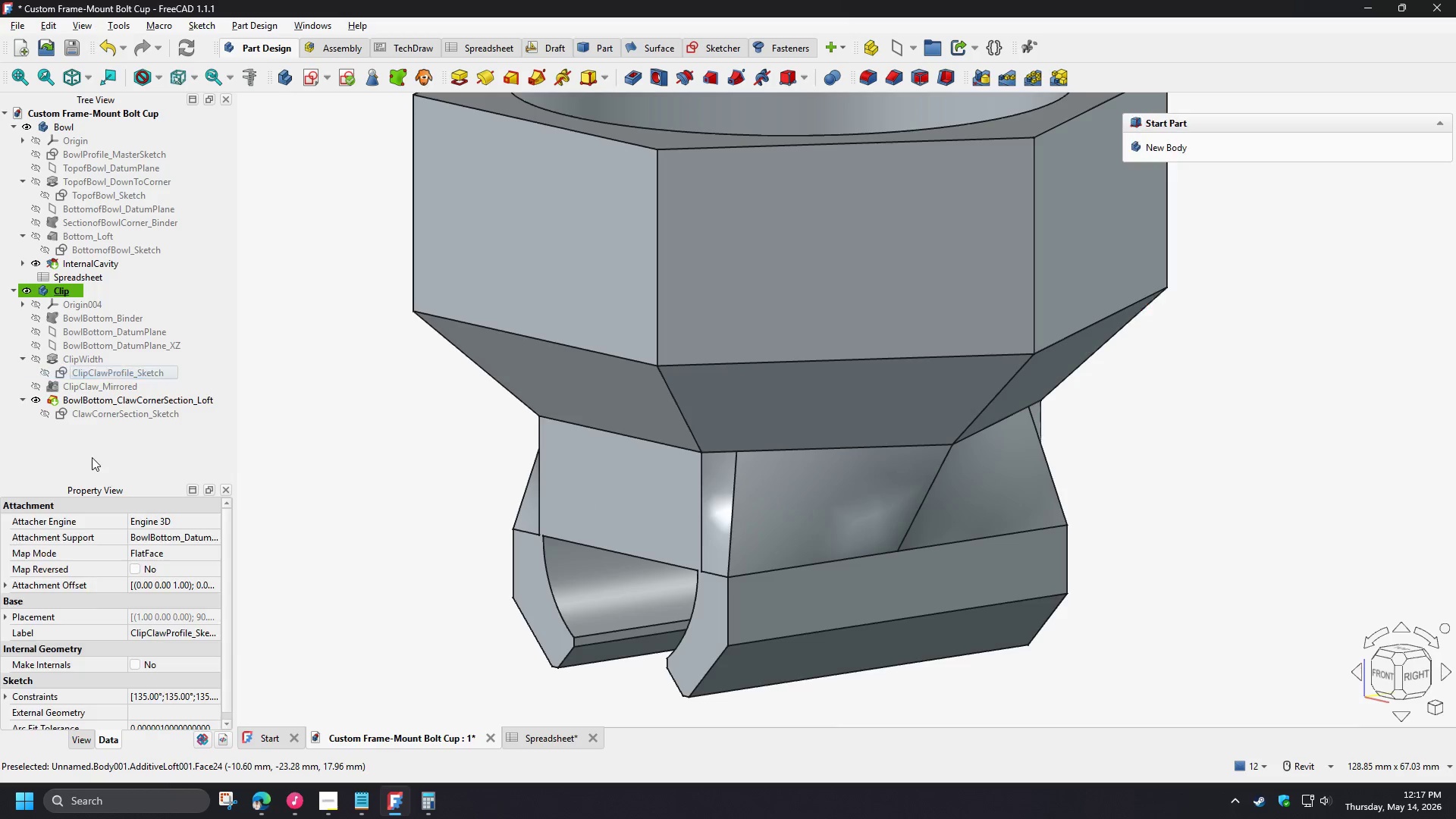 
key(Control+V)
 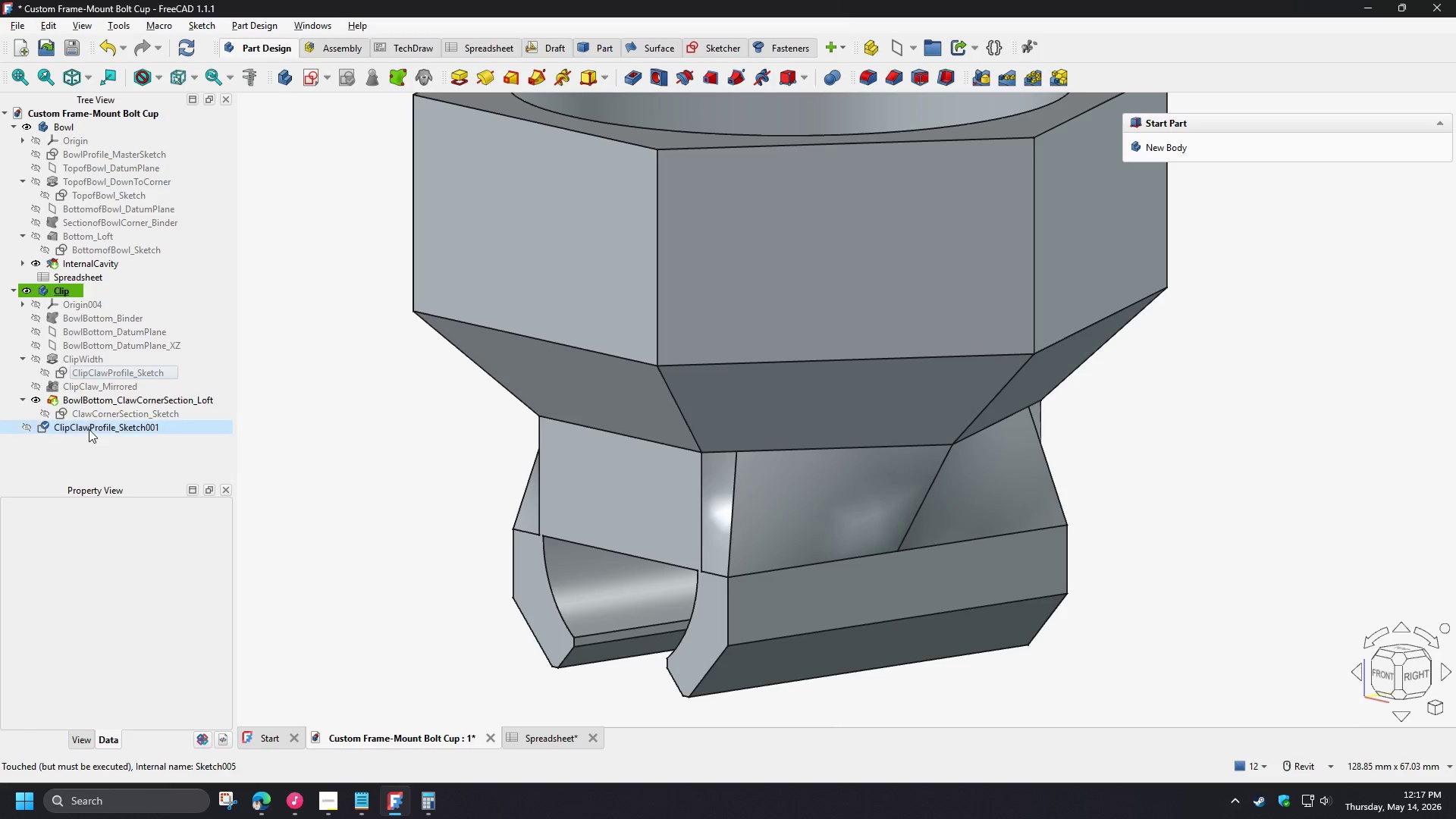 
left_click_drag(start_coordinate=[89, 429], to_coordinate=[83, 294])
 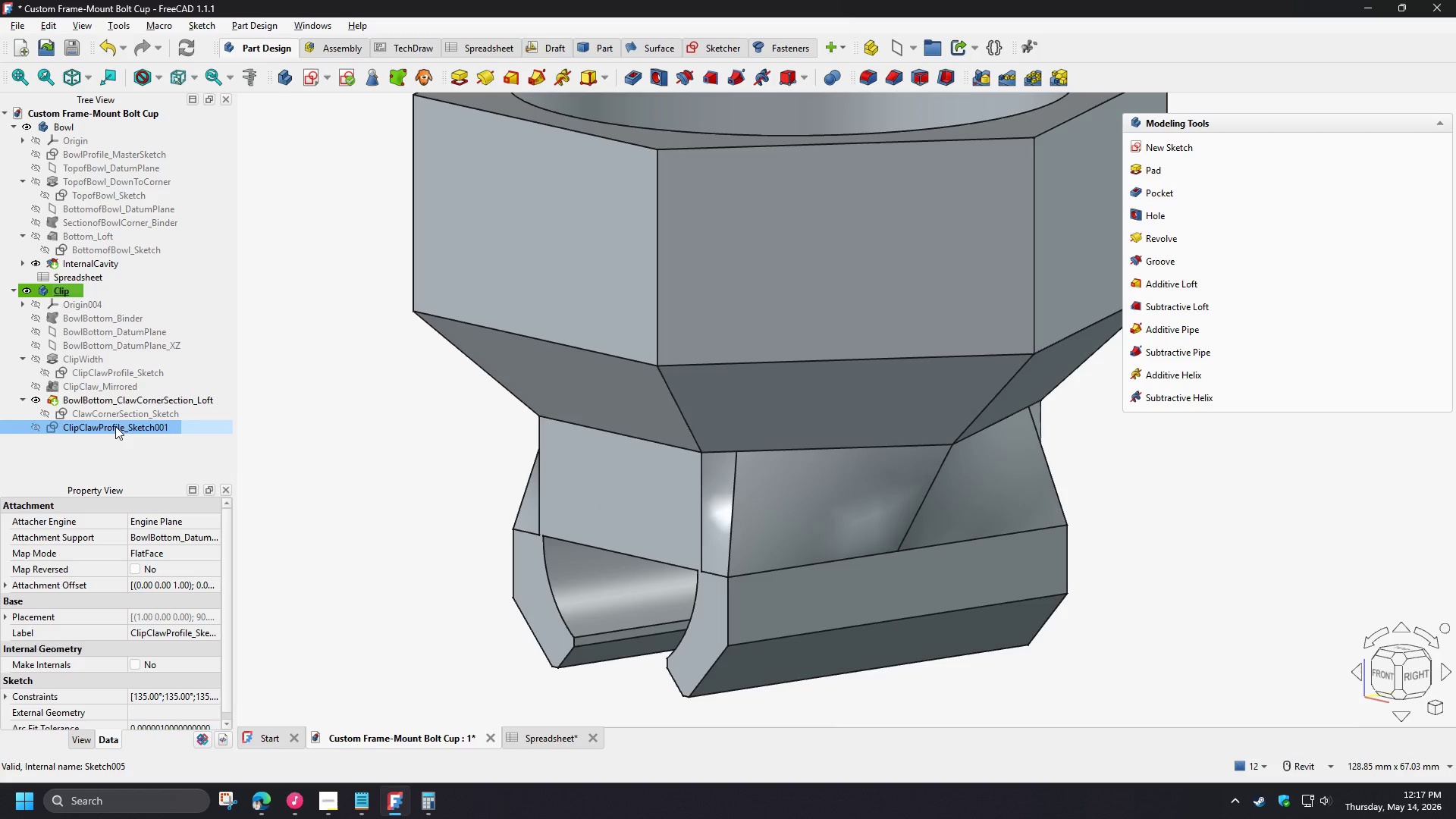 
double_click([115, 426])
 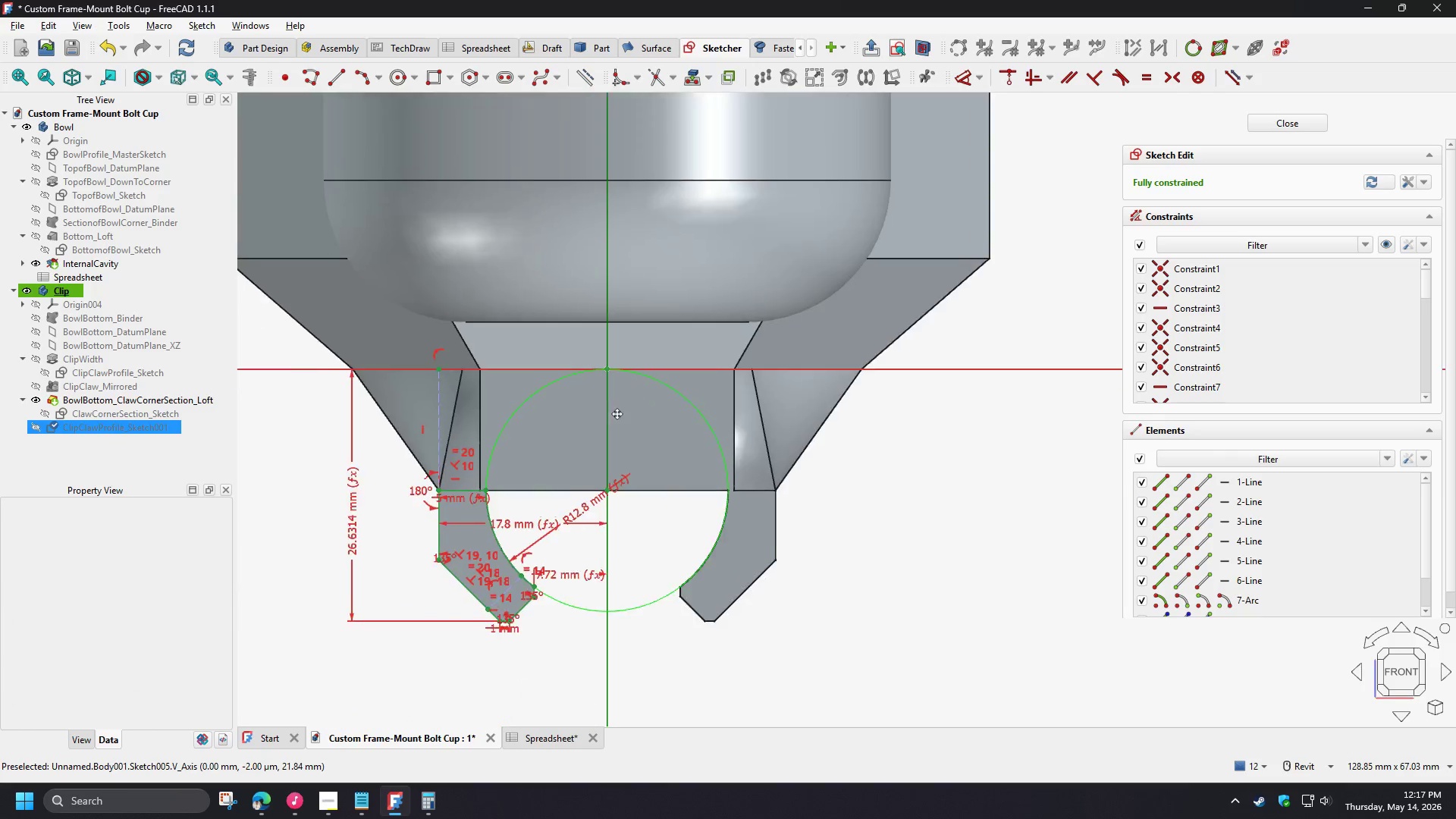 
scroll: coordinate [541, 466], scroll_direction: up, amount: 3.0
 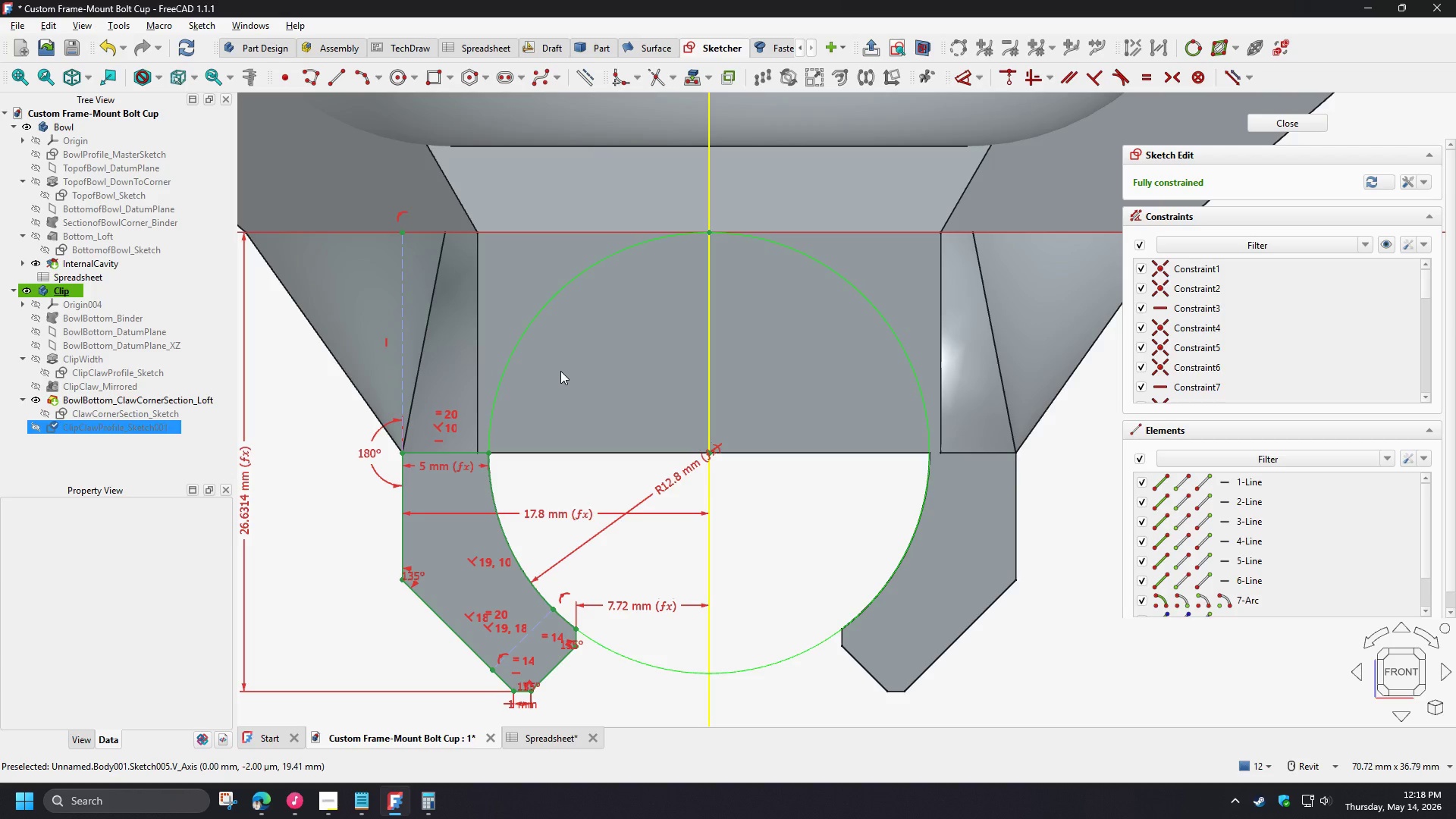 
wait(16.8)
 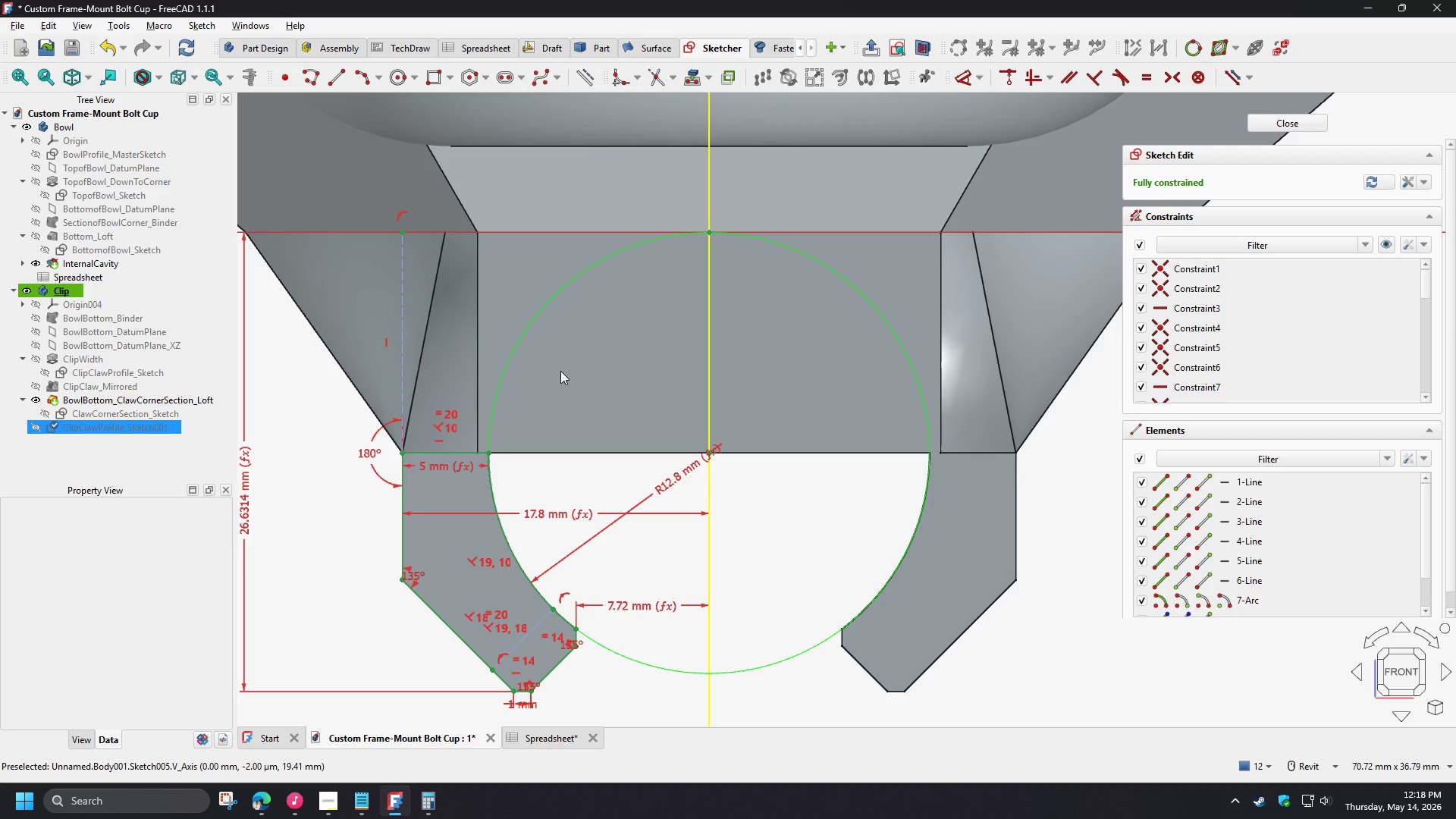 
scroll: coordinate [560, 371], scroll_direction: down, amount: 1.0
 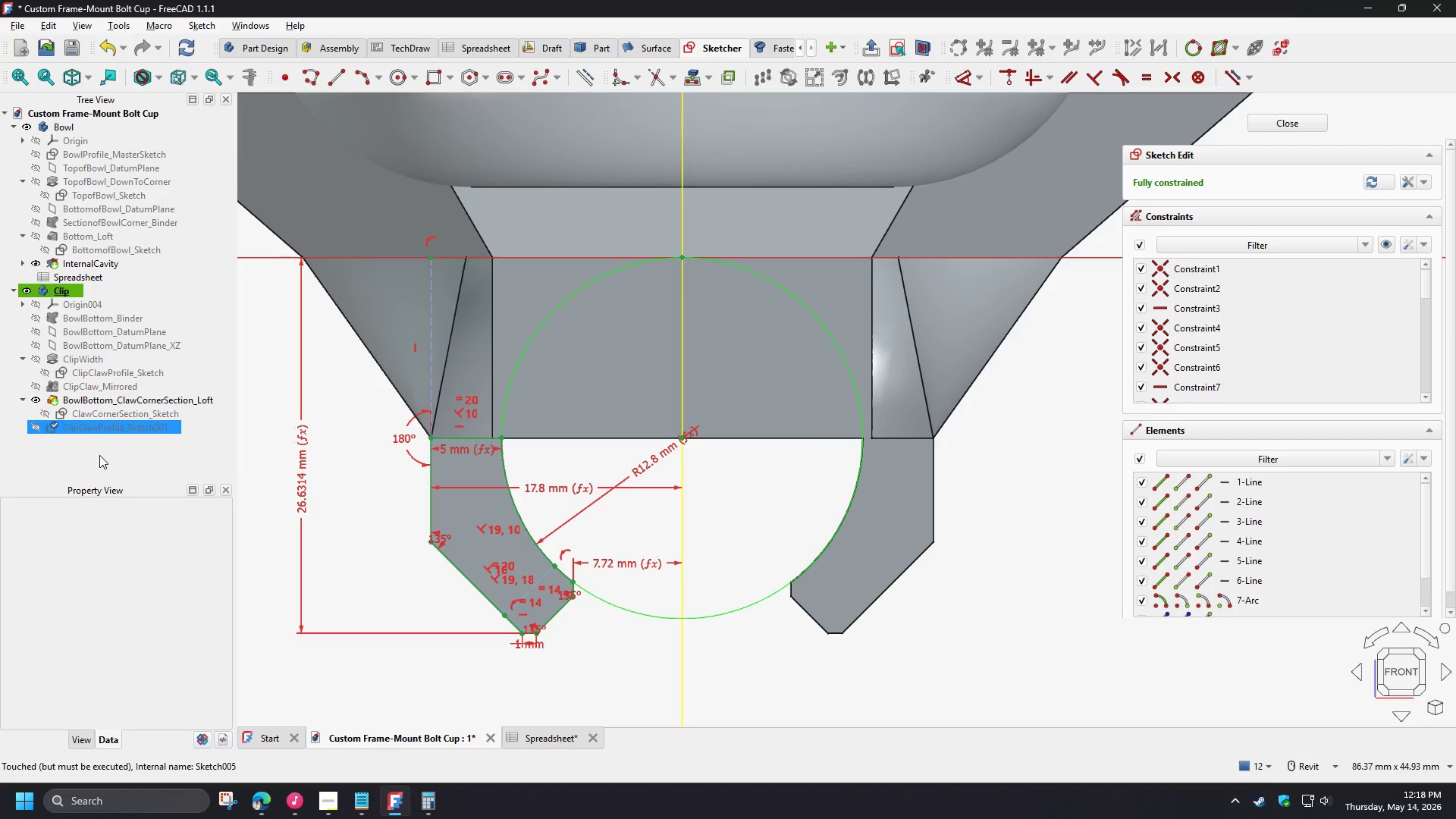 
wait(5.58)
 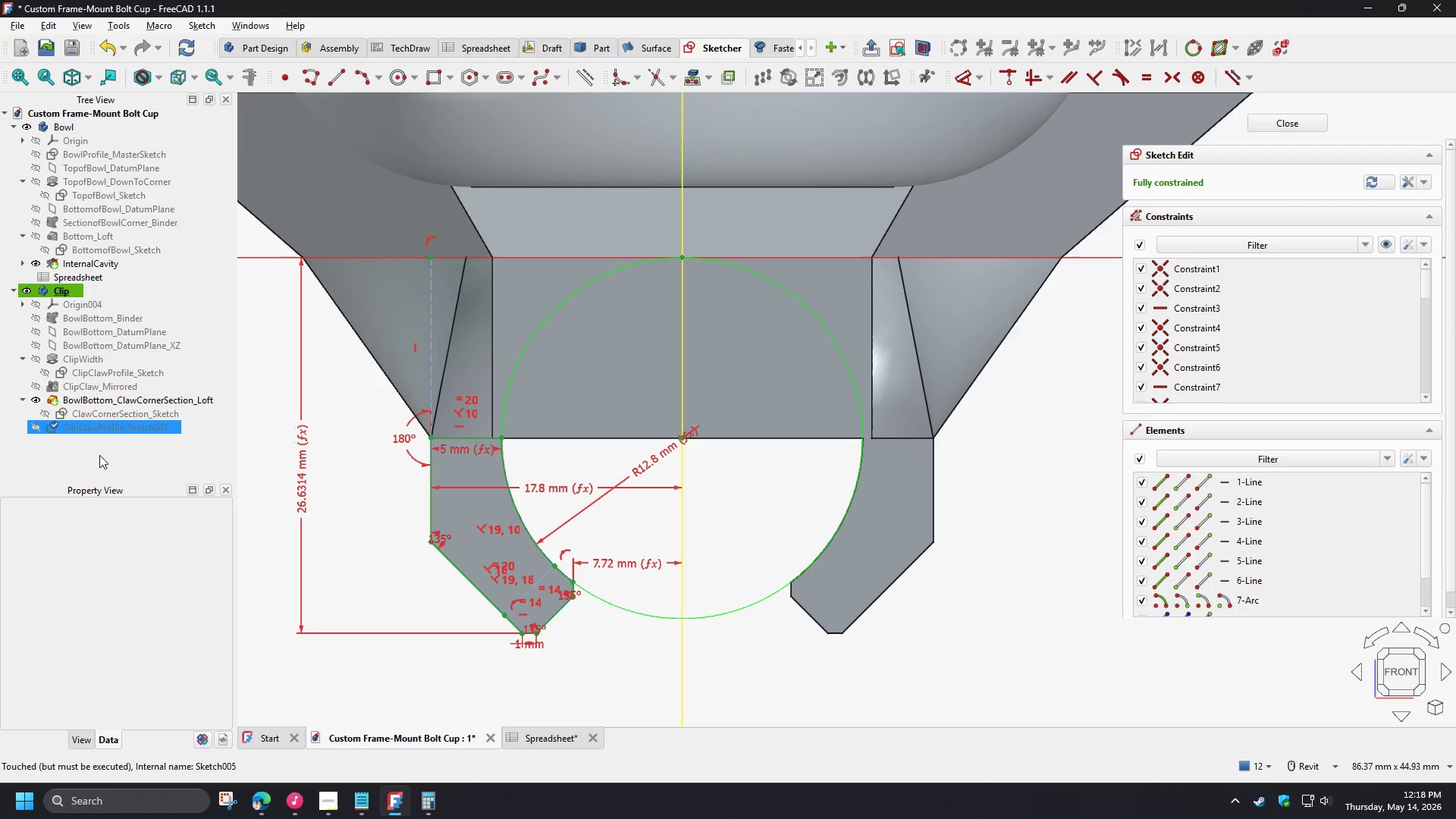 
left_click([99, 455])
 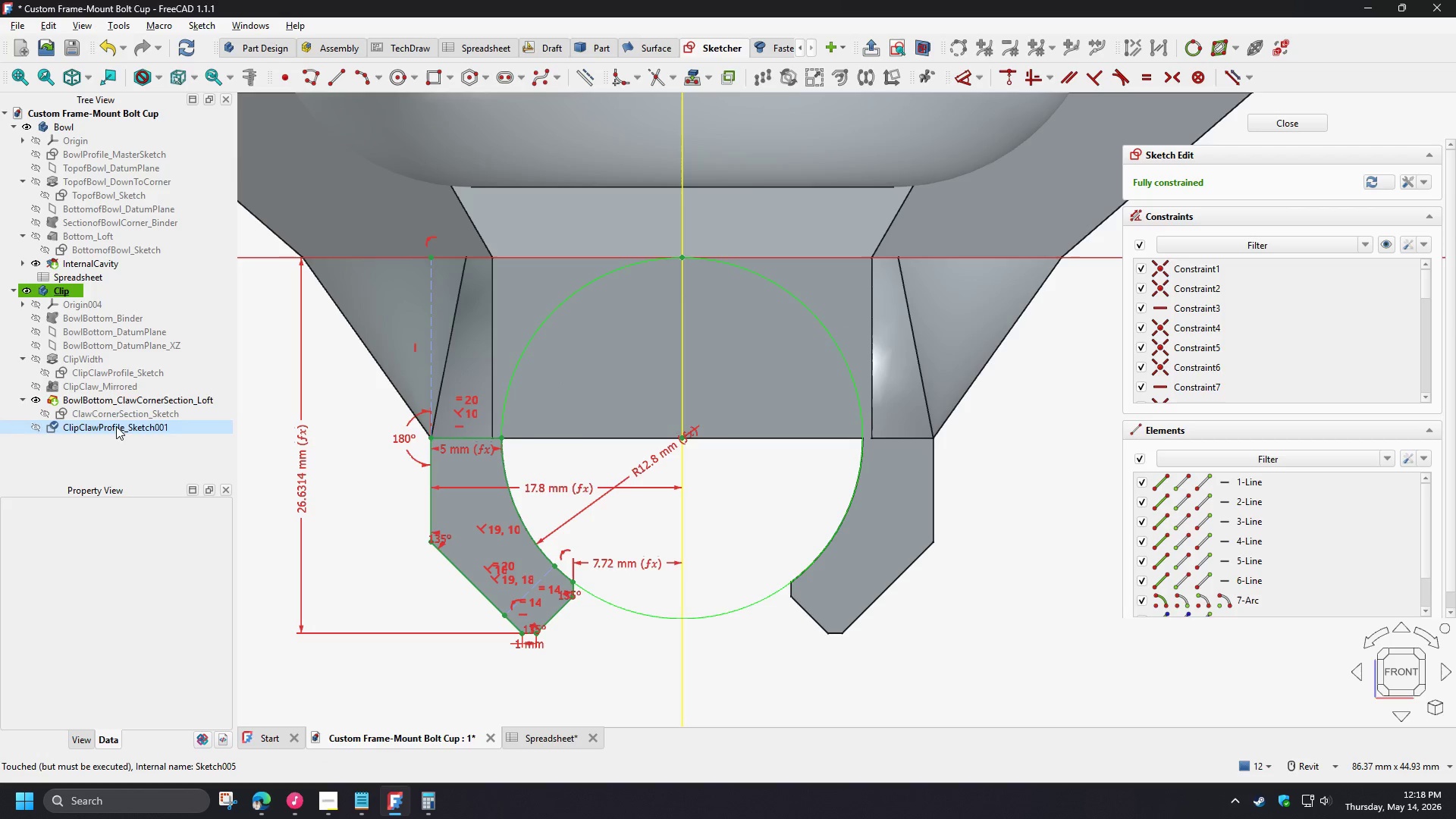 
left_click([116, 426])
 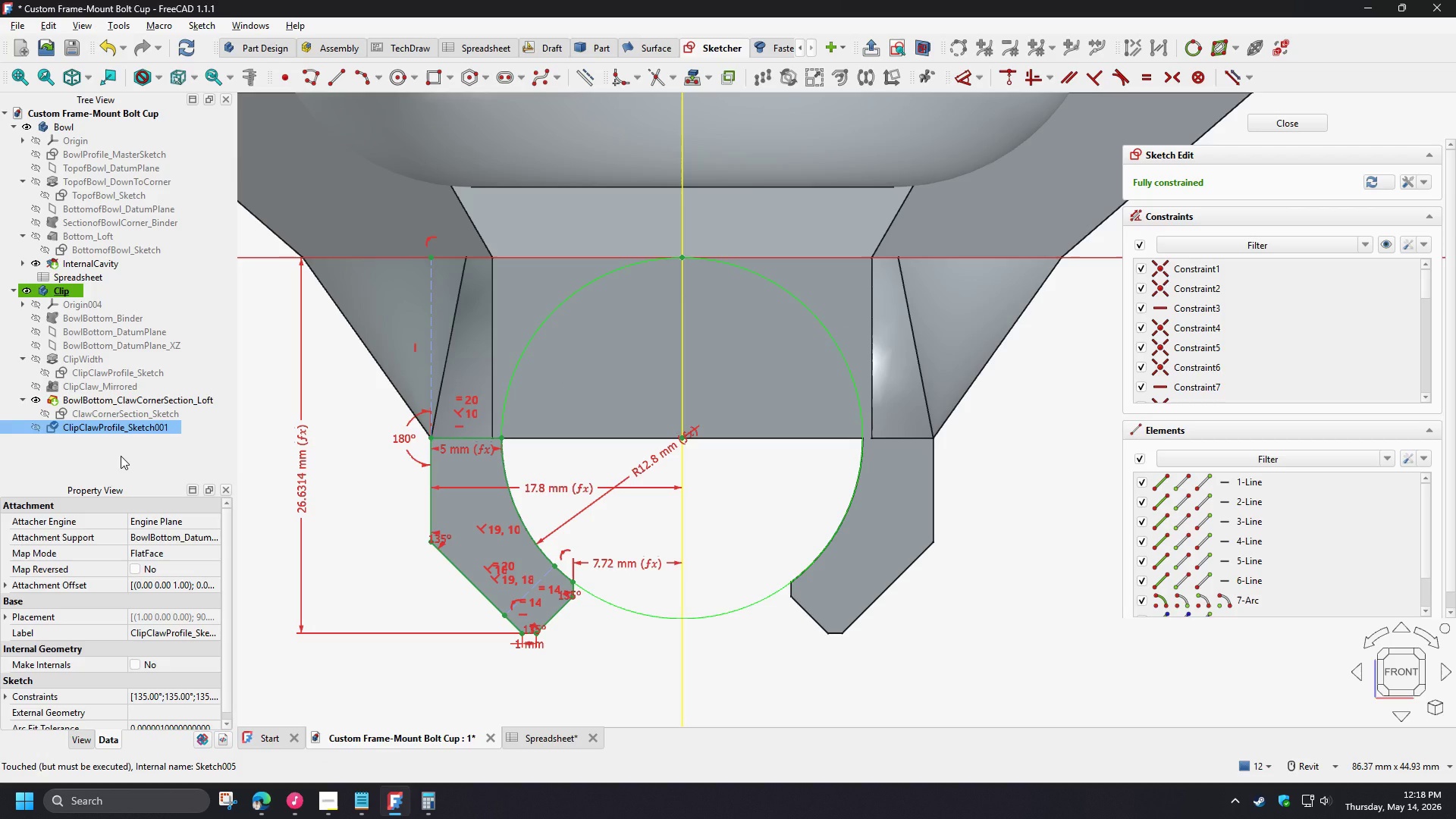 
key(Delete)
 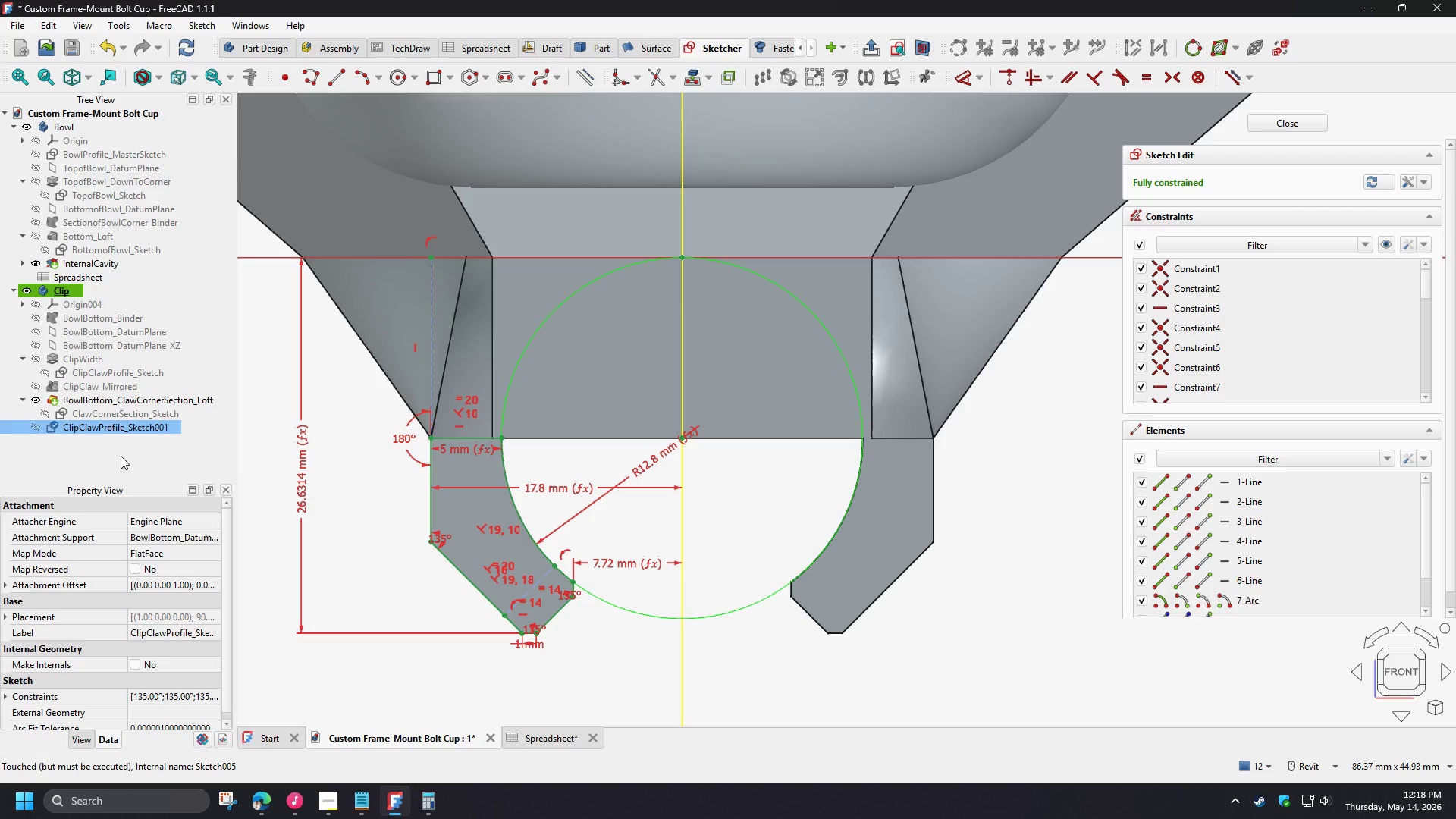 
left_click([121, 456])
 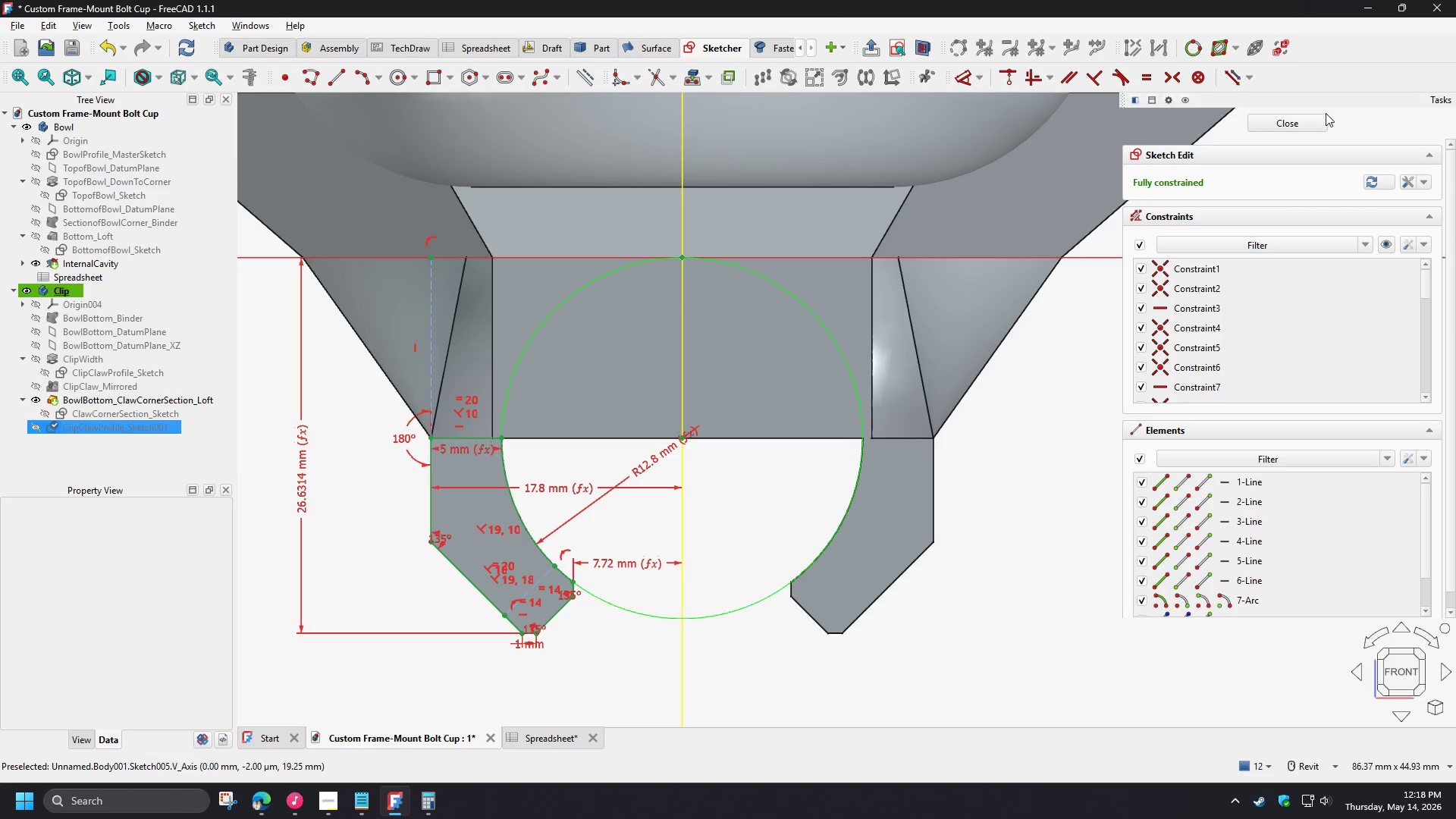 
left_click([1298, 125])
 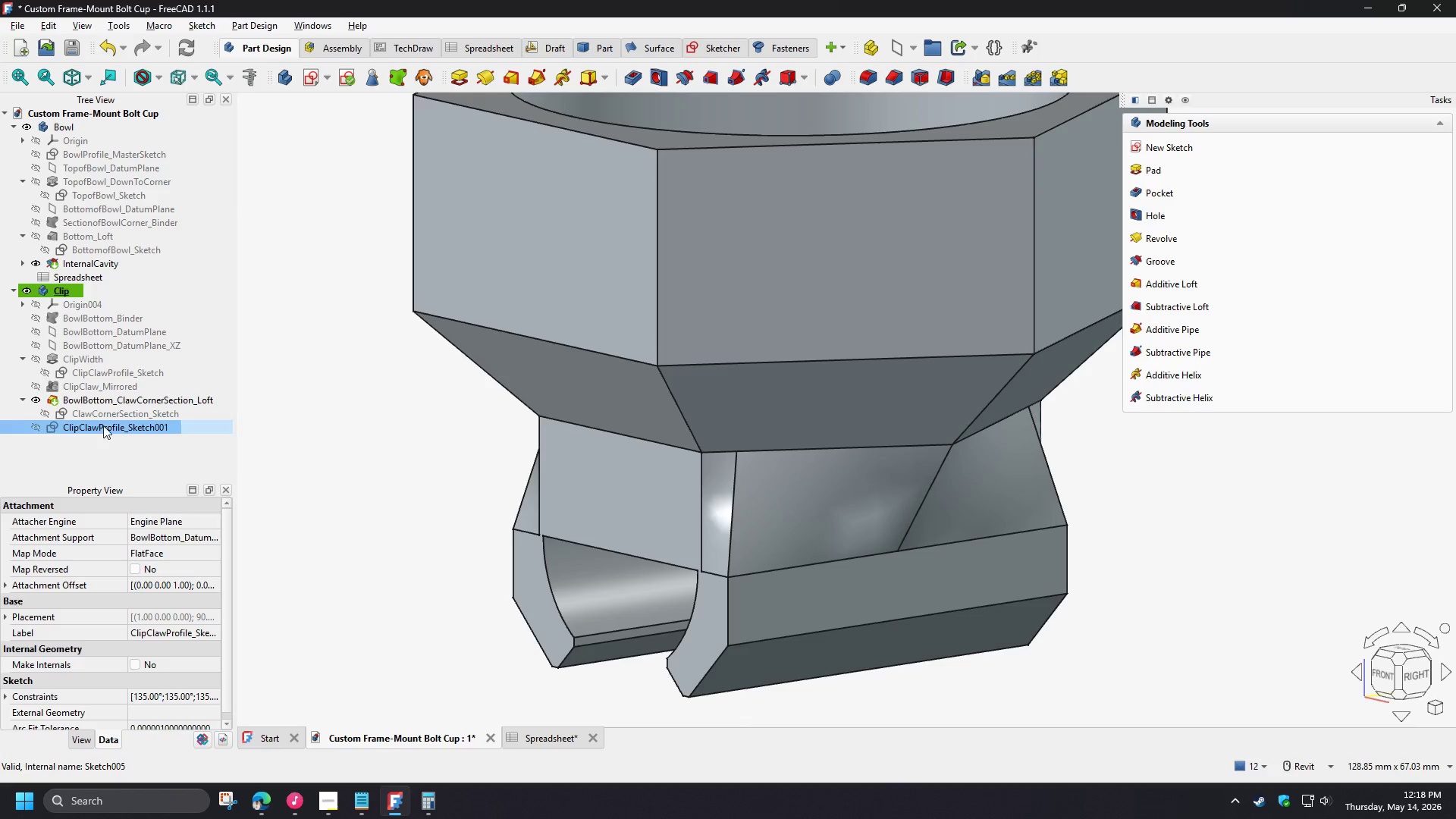 
left_click([103, 425])
 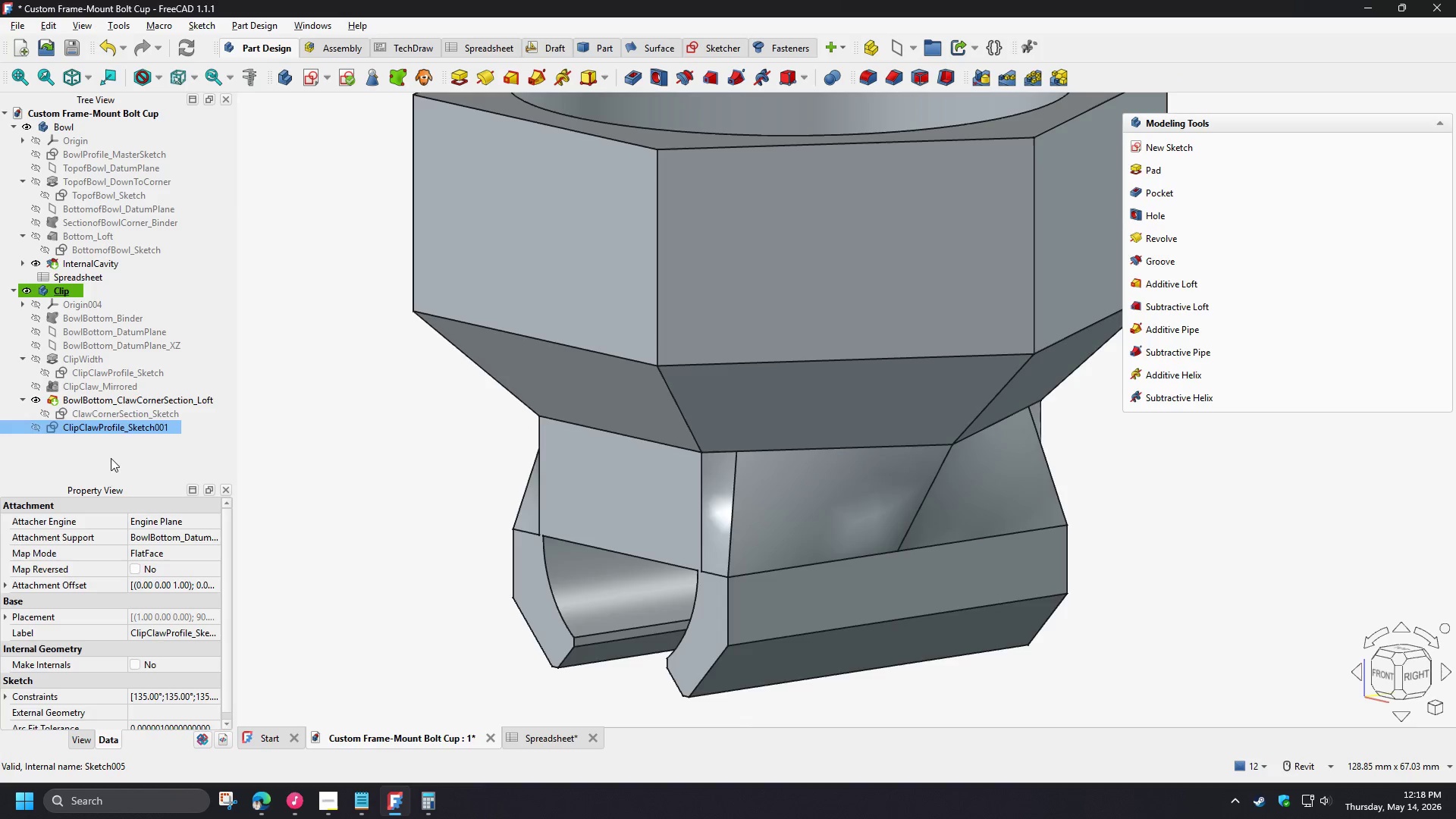 
key(Delete)
 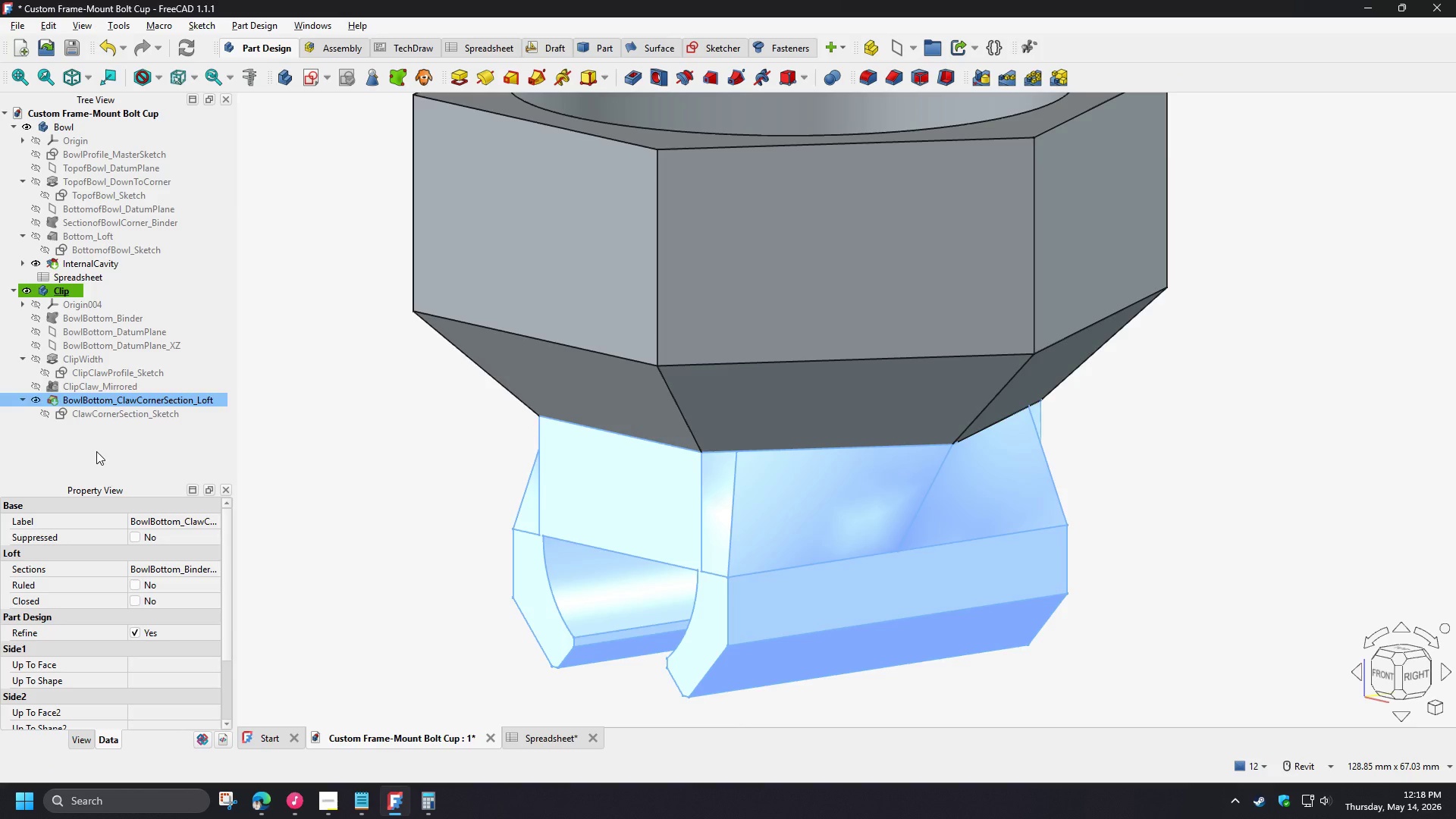 
left_click([96, 451])
 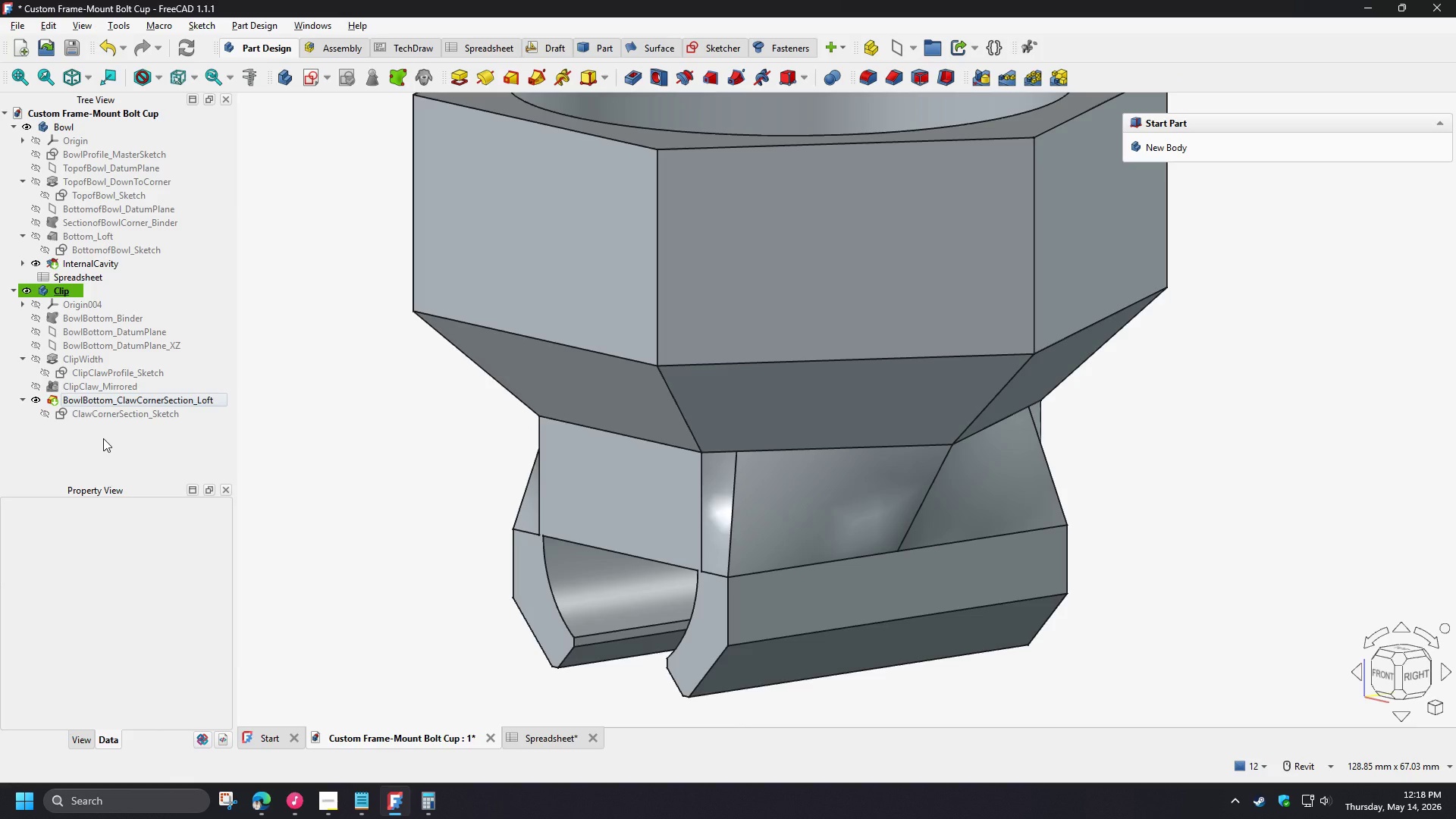 
left_click([103, 438])
 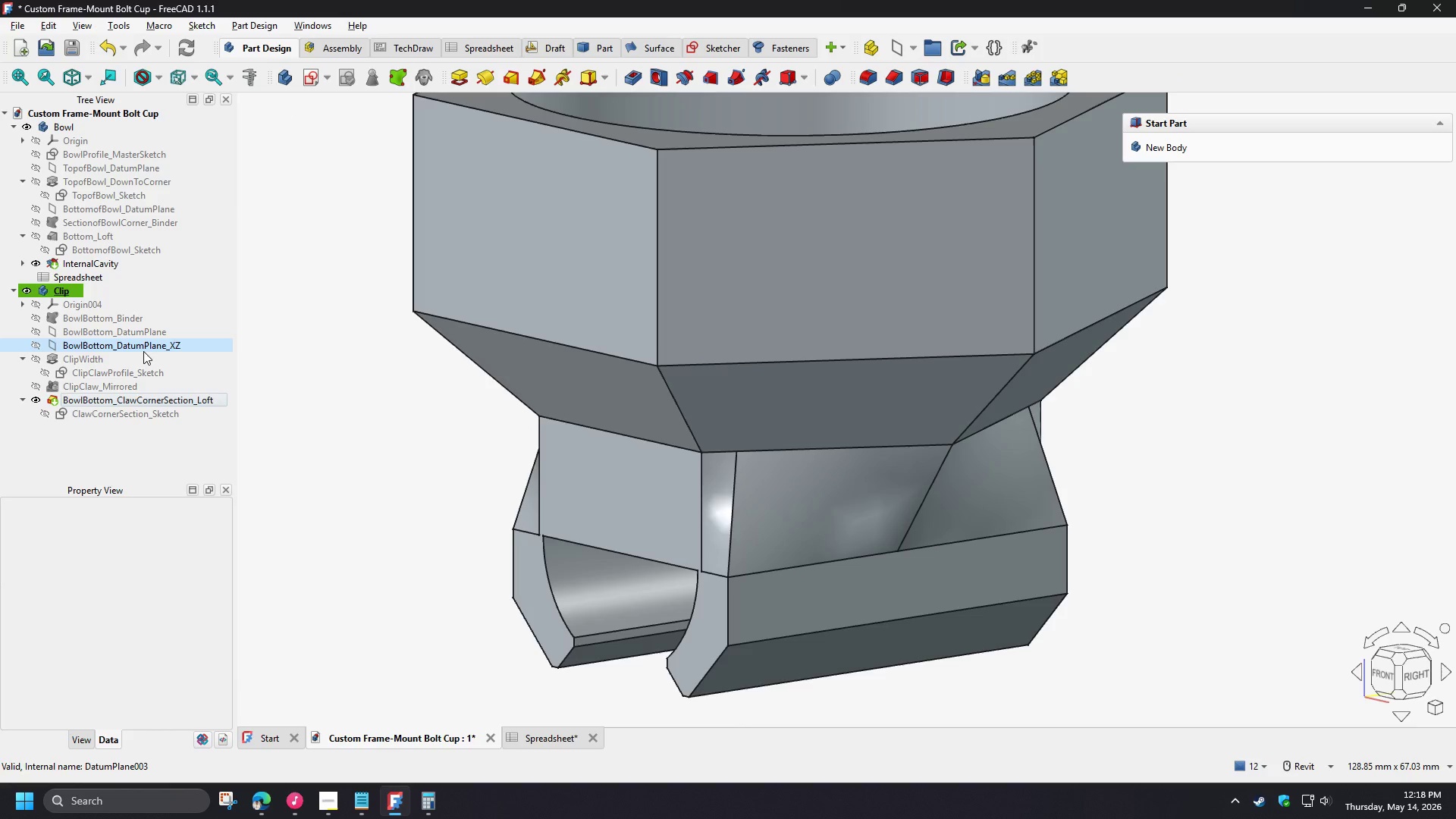 
left_click([135, 343])
 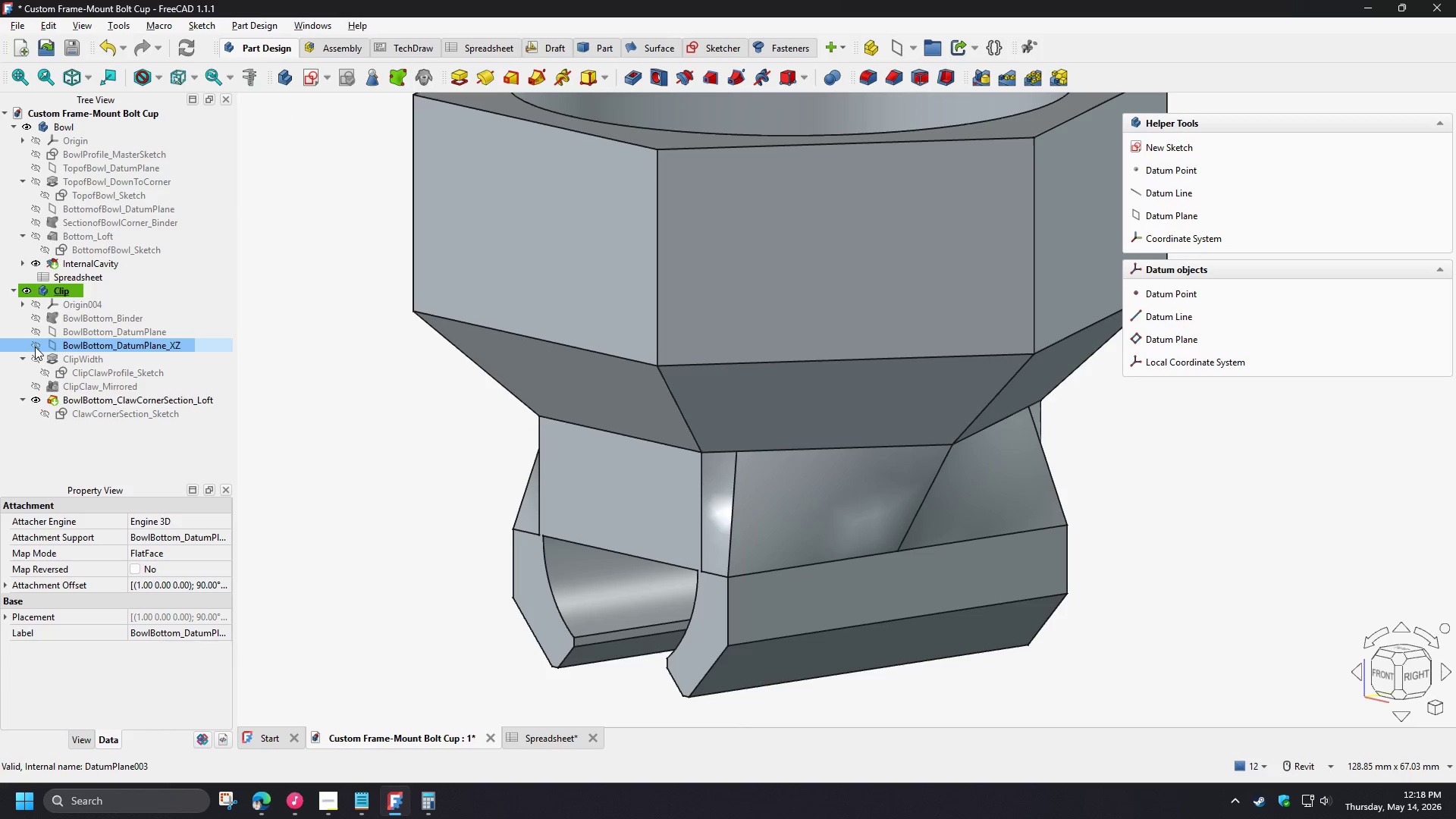 
left_click([35, 347])
 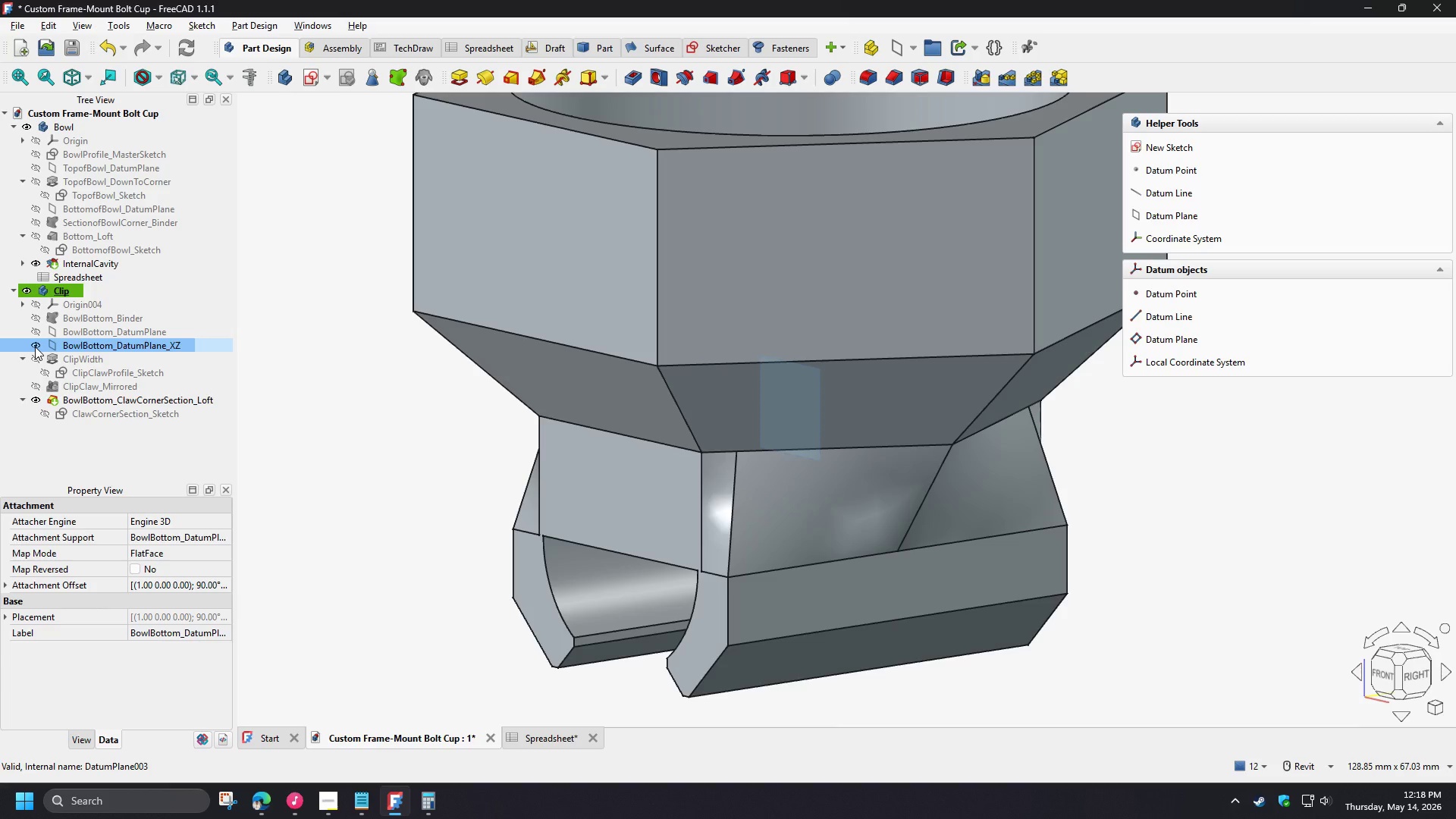 
left_click([35, 347])
 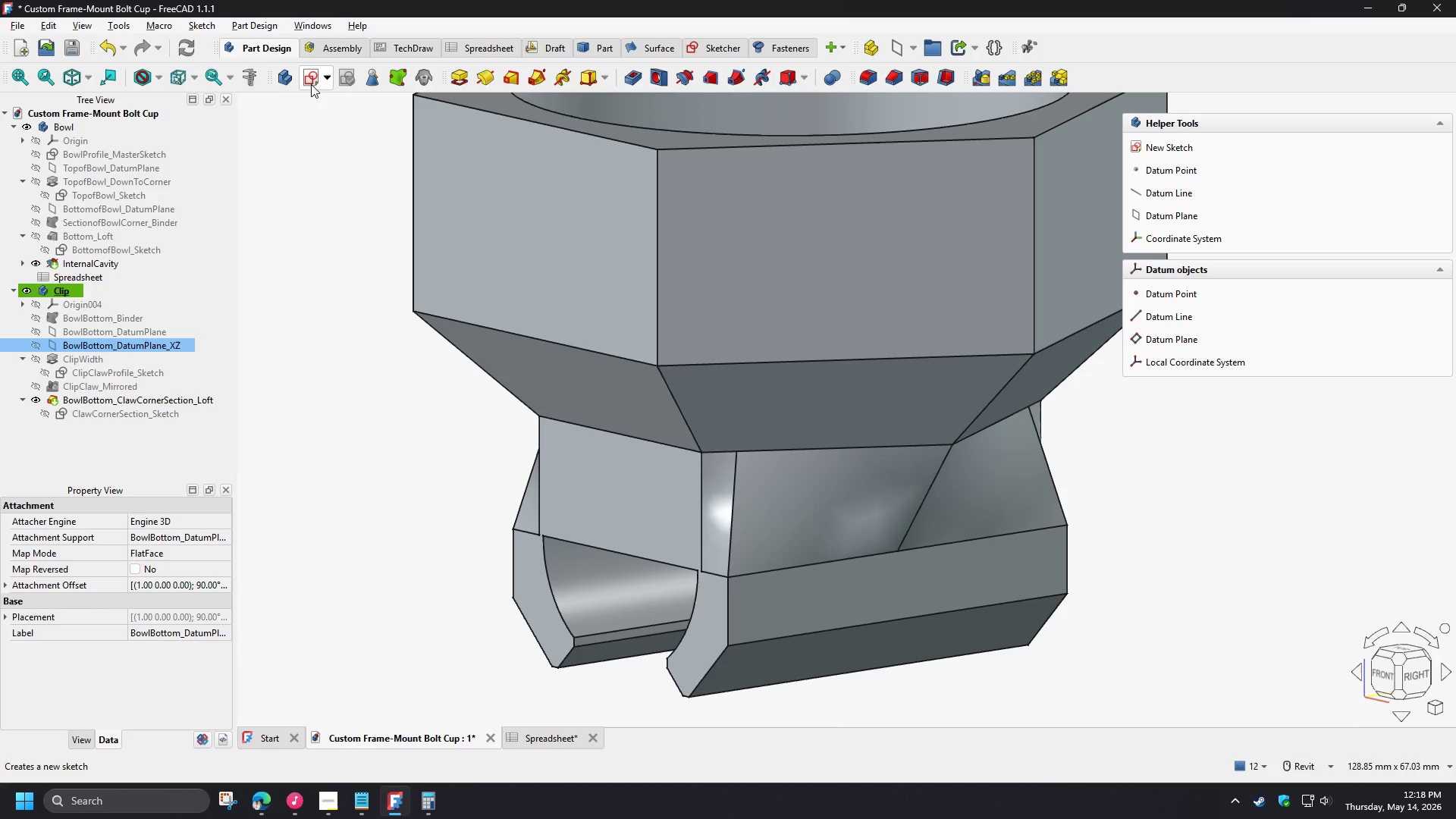 
left_click([311, 84])
 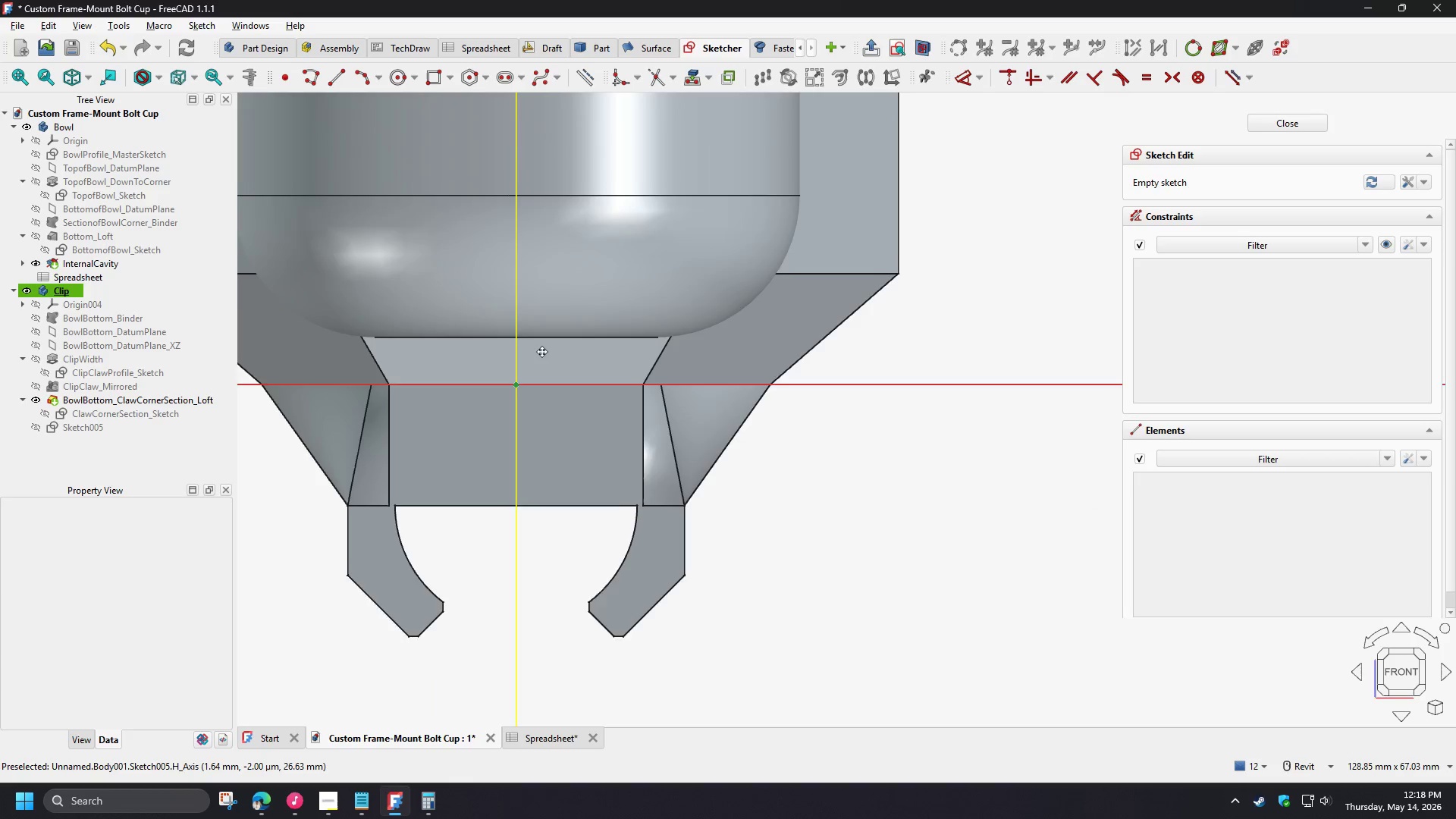 
scroll: coordinate [469, 462], scroll_direction: up, amount: 2.0
 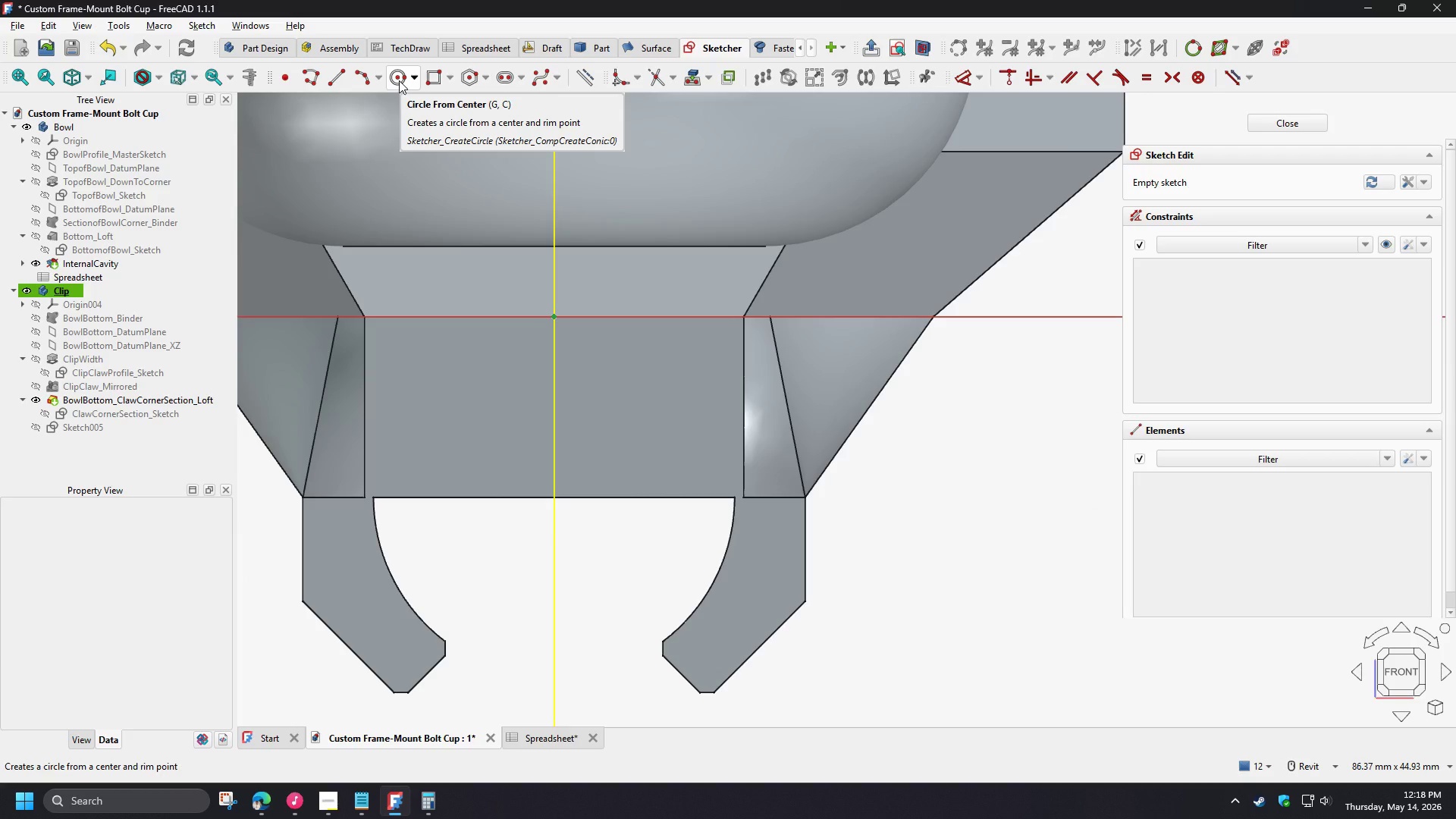 
left_click([399, 80])
 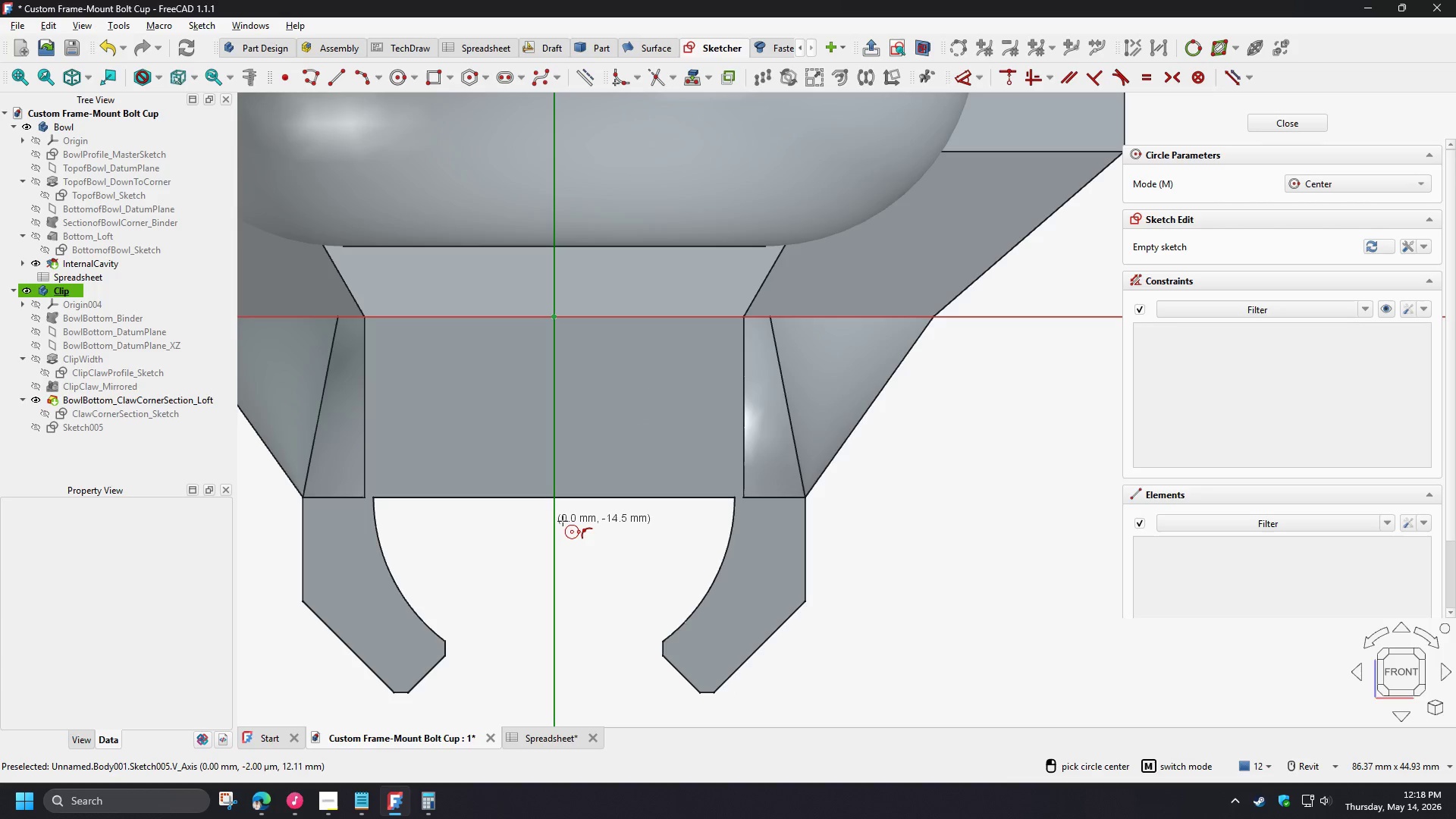 
left_click_drag(start_coordinate=[561, 522], to_coordinate=[566, 525])
 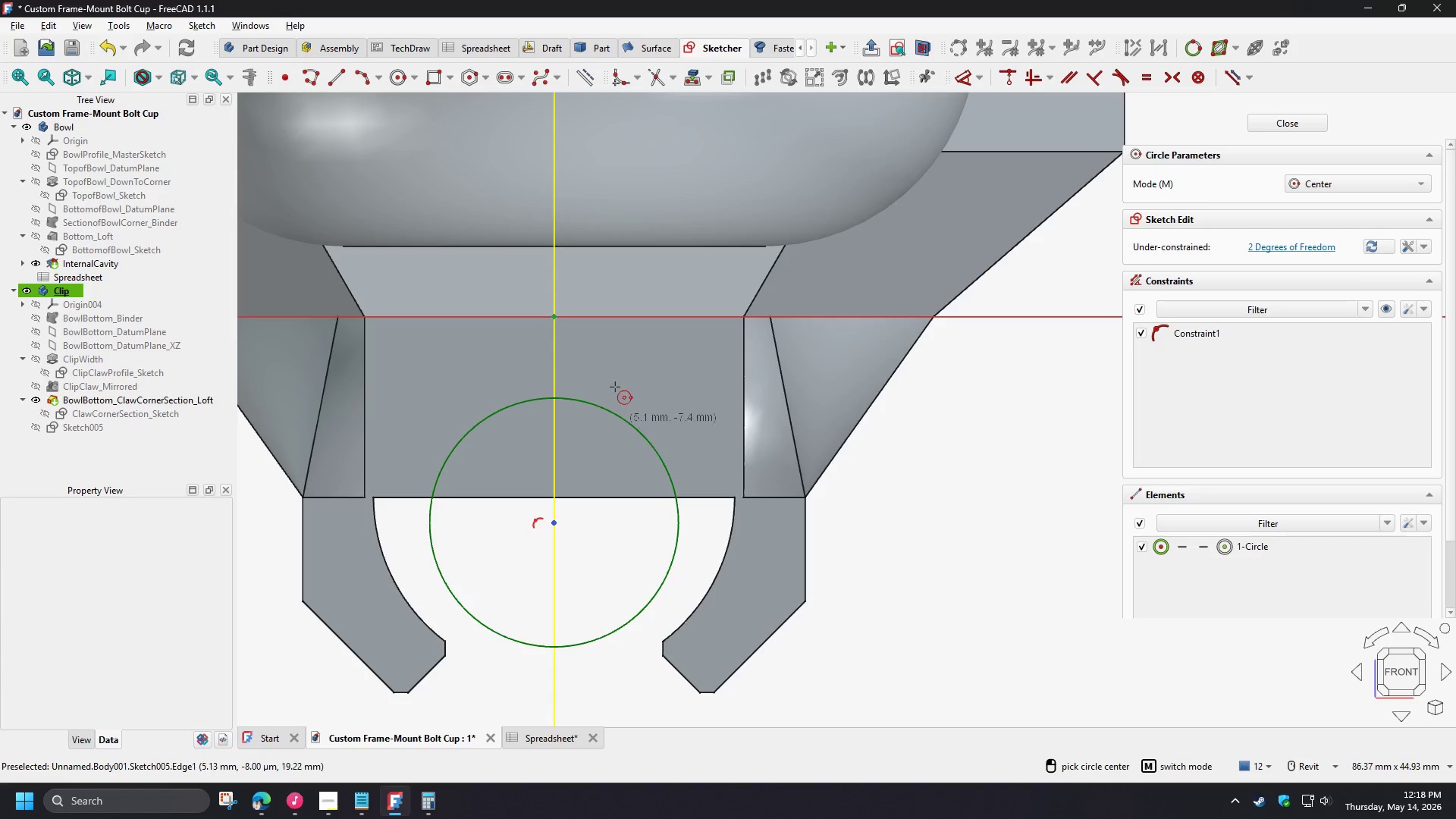 
left_click([580, 405])
 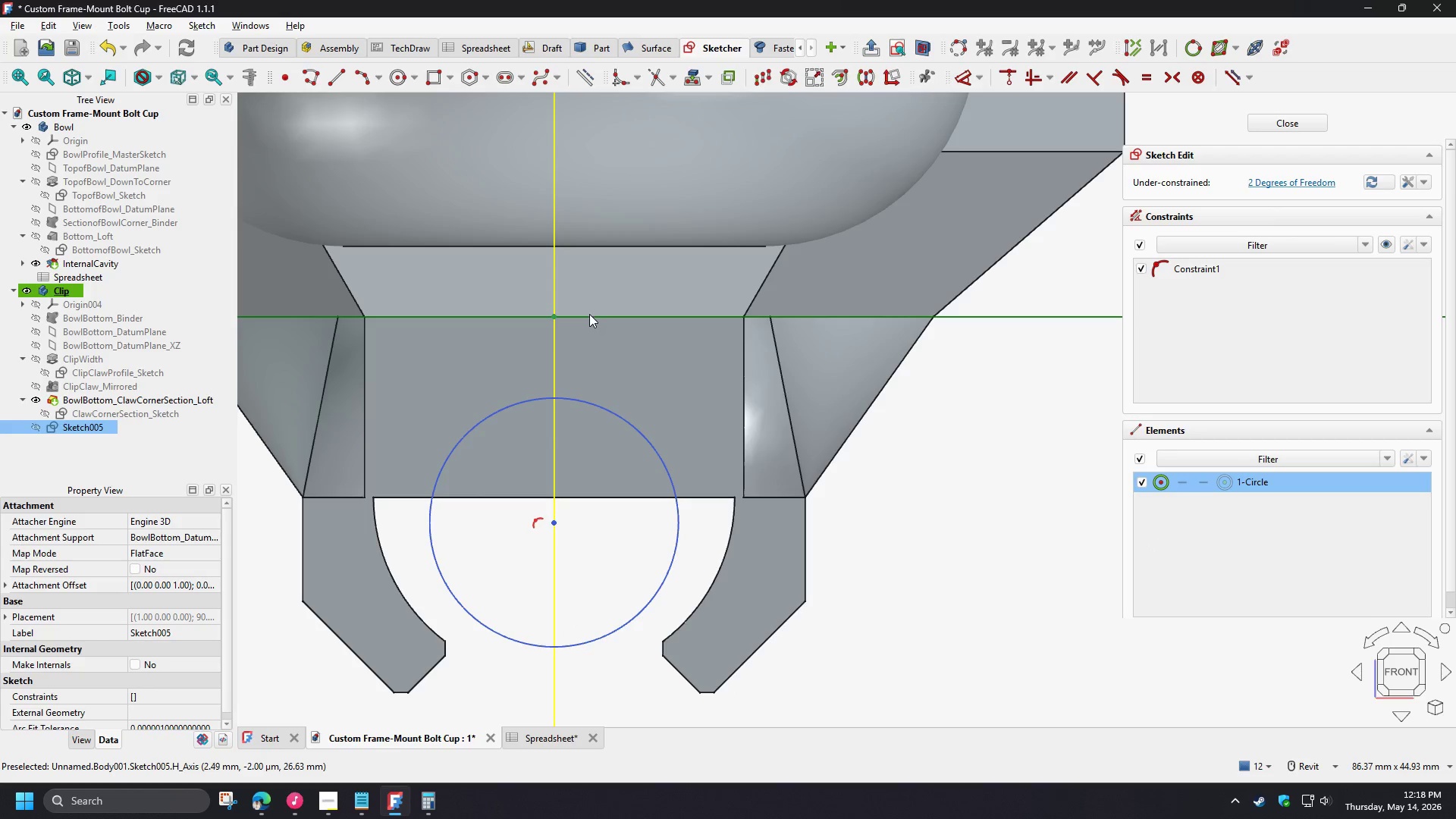 
left_click([589, 314])
 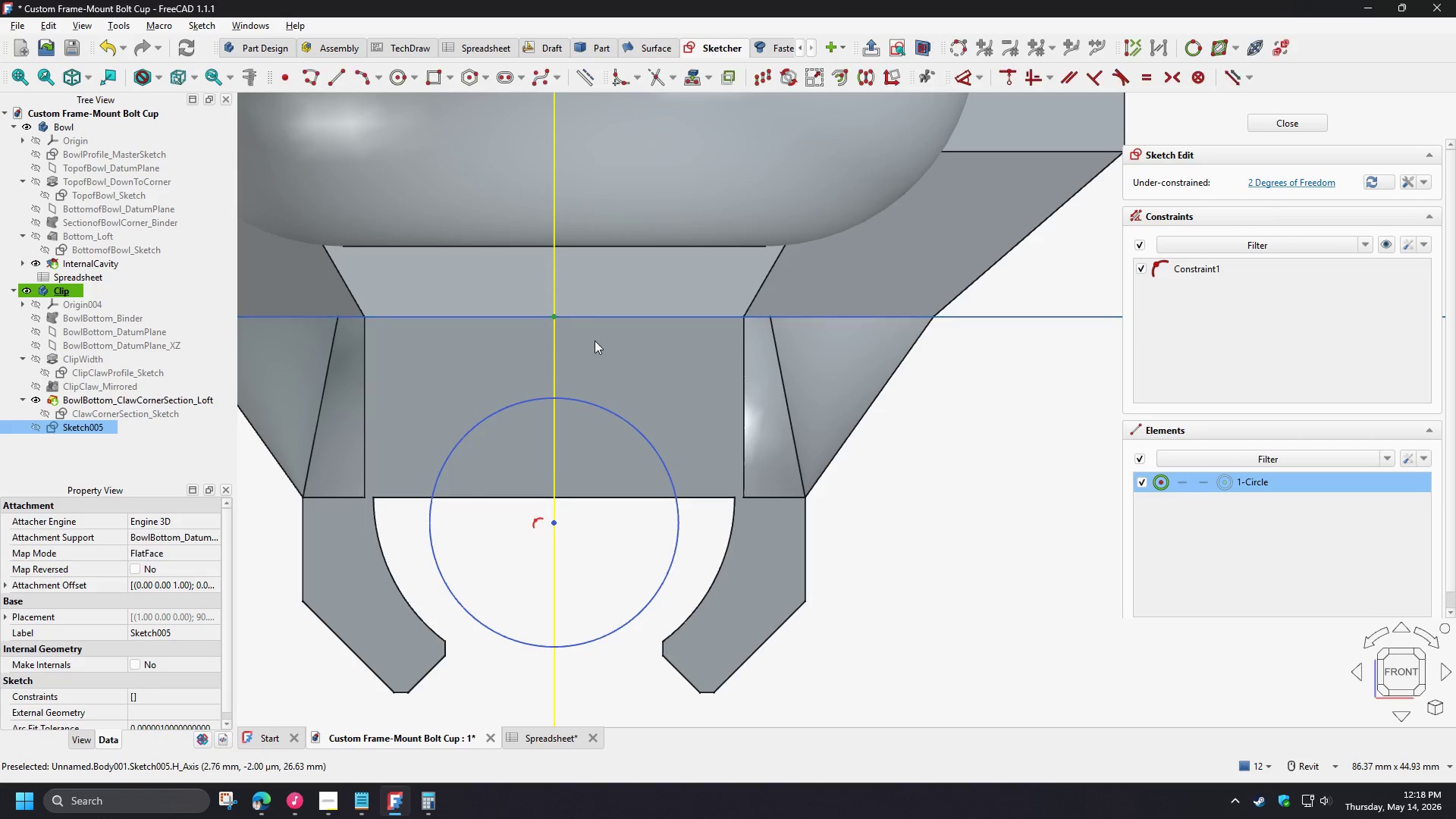 
key(T)
 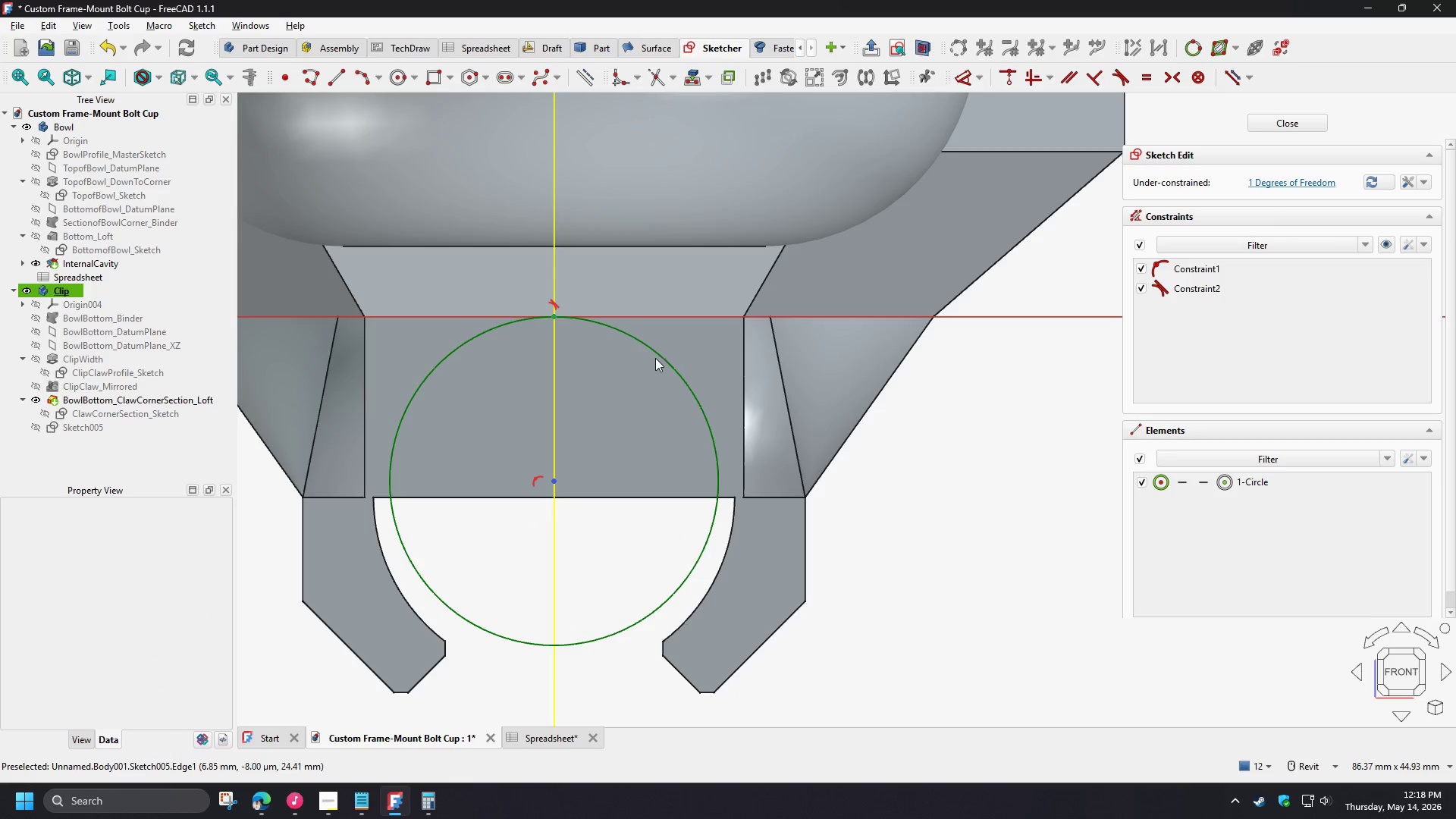 
left_click([658, 357])
 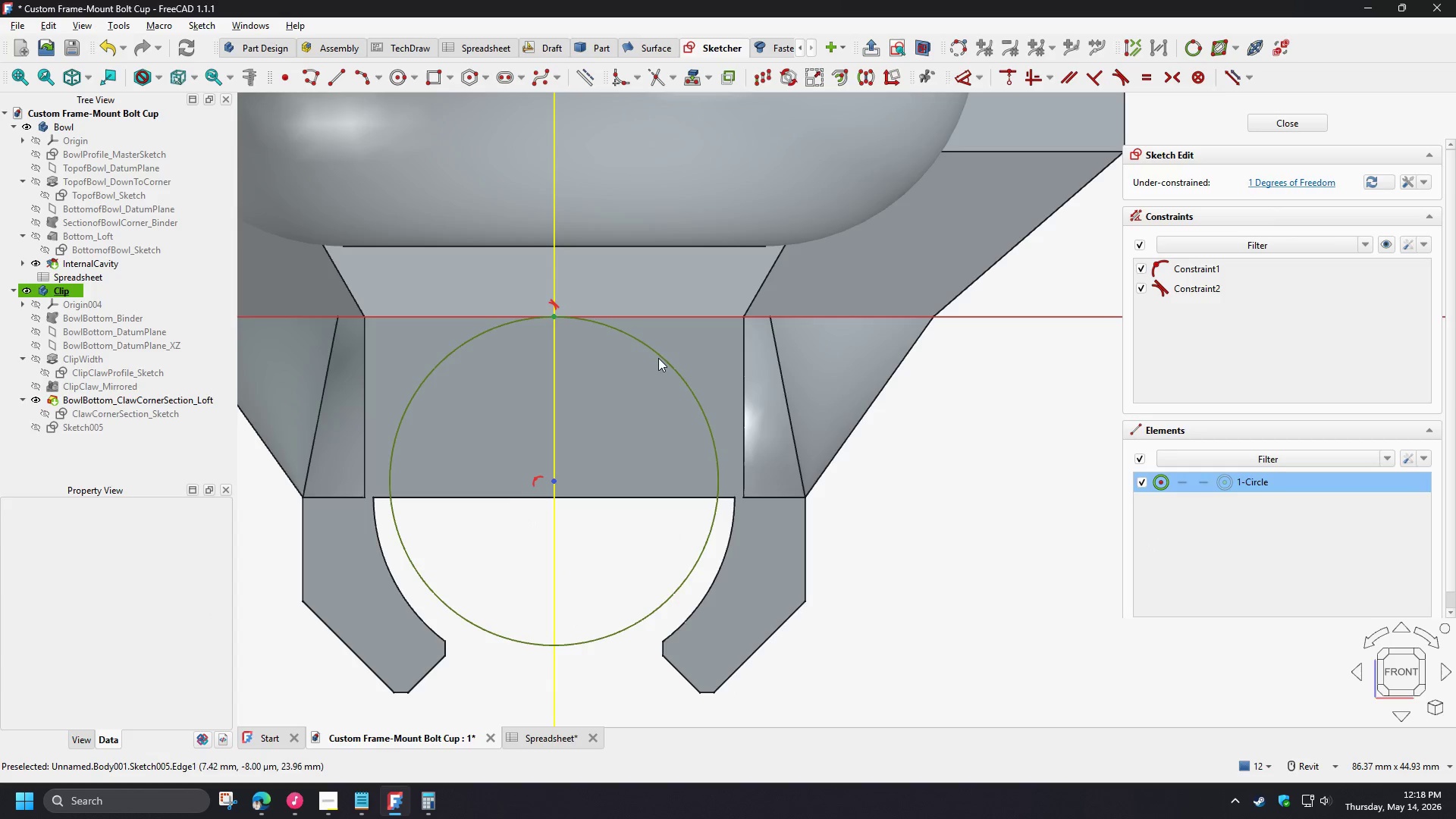 
key(D)
 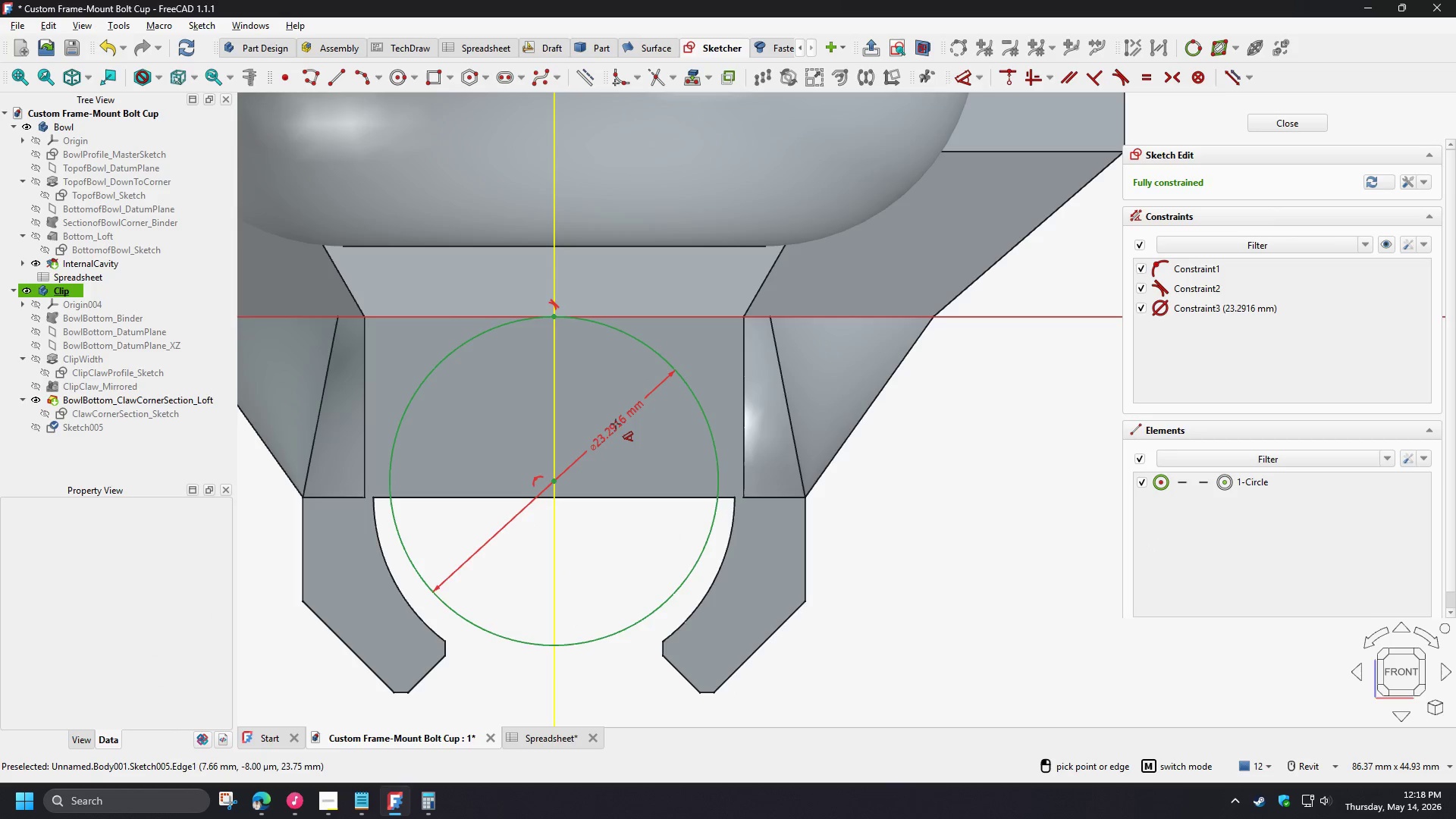 
left_click([614, 425])
 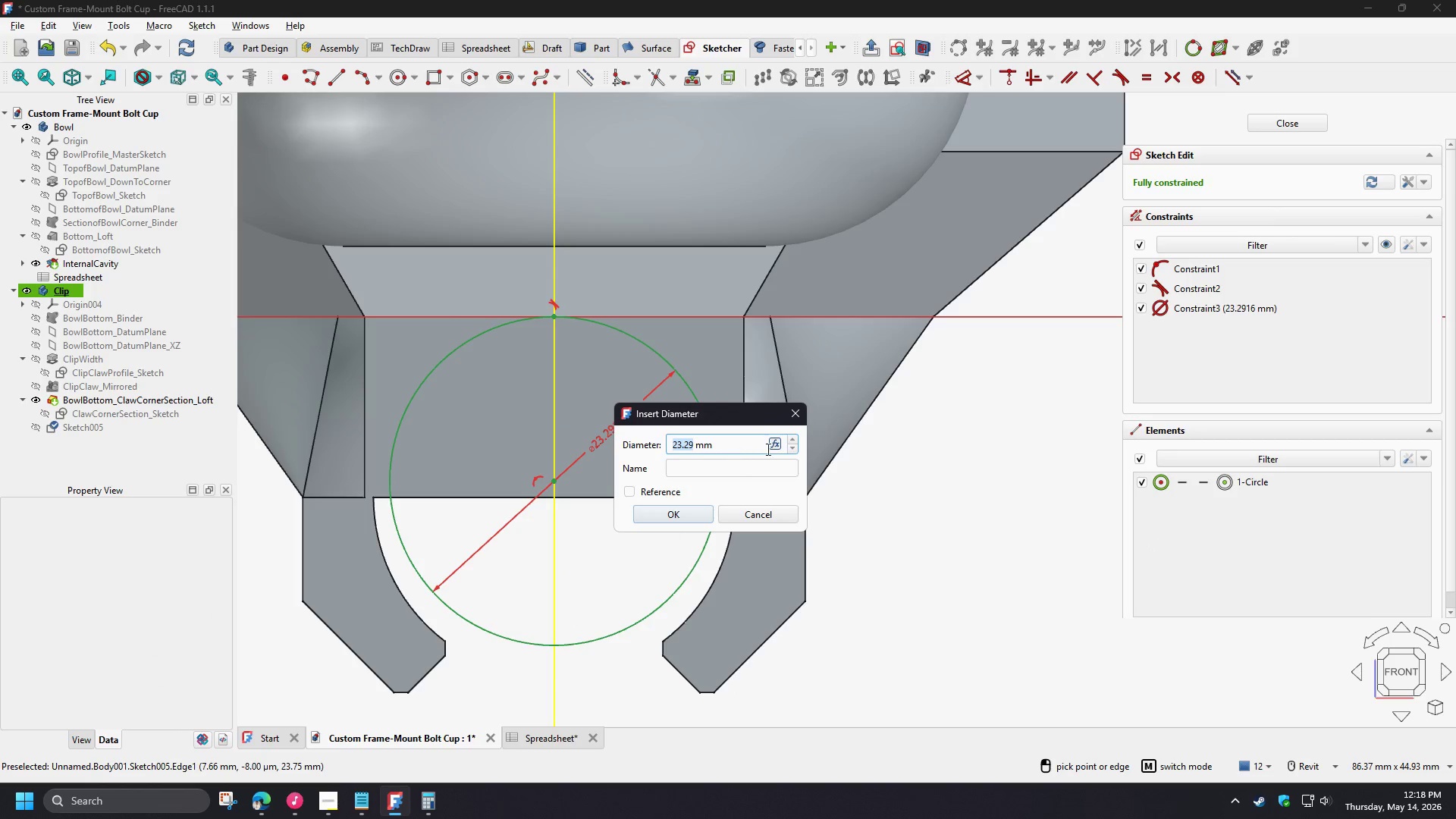 
left_click([774, 447])
 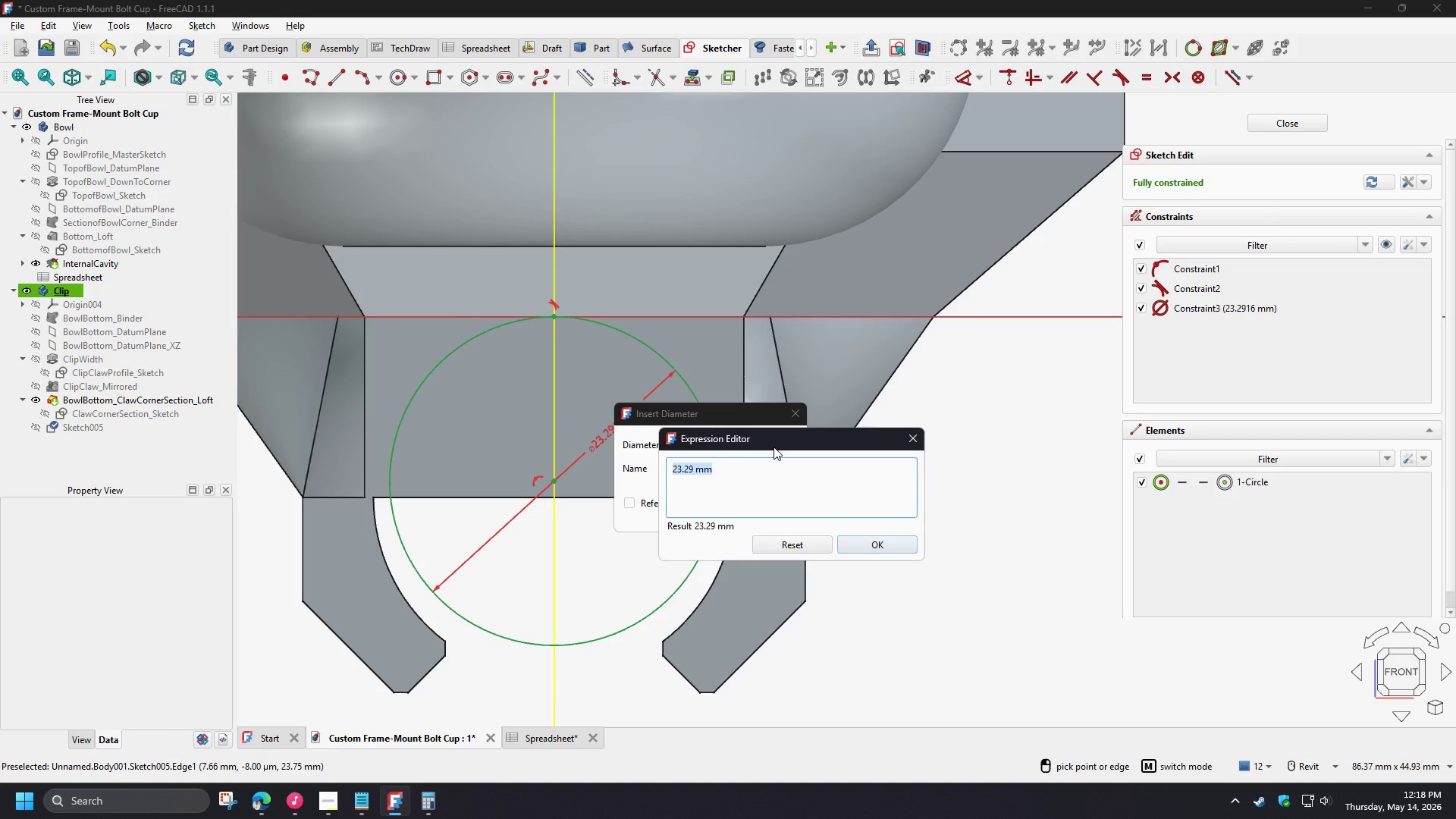 
type(mas)
 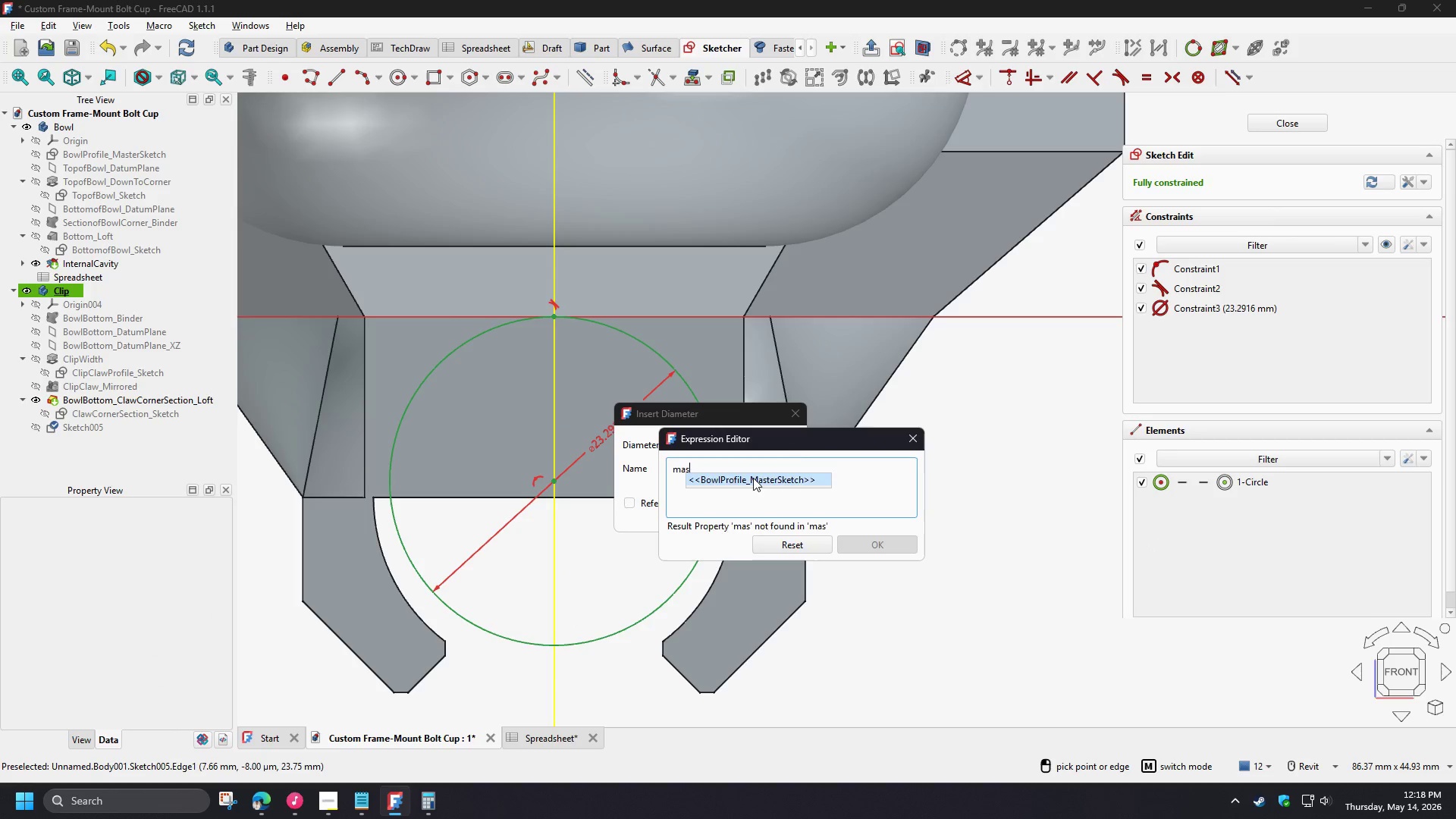 
left_click([753, 478])
 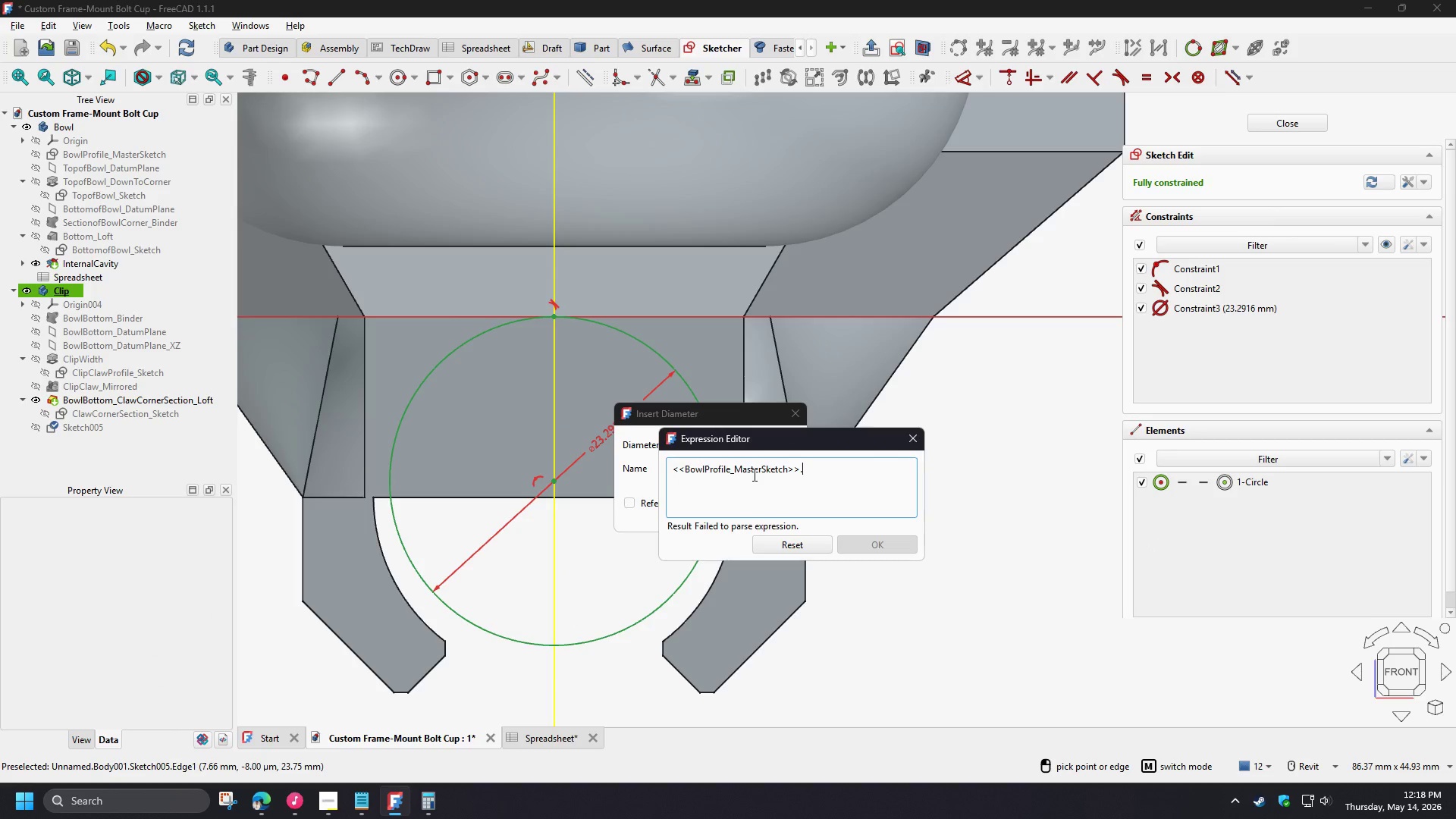 
key(C)
 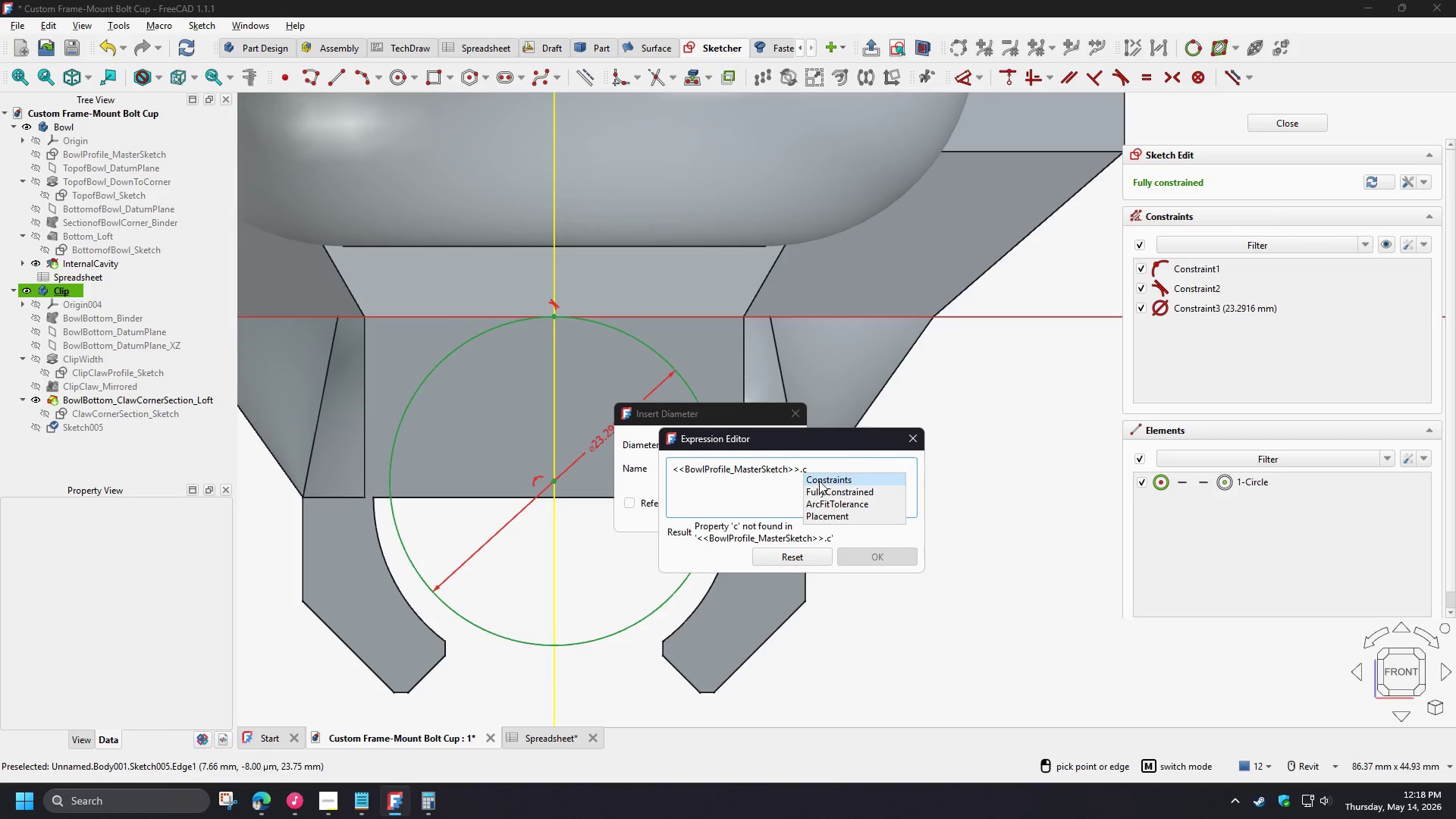 
left_click([819, 481])
 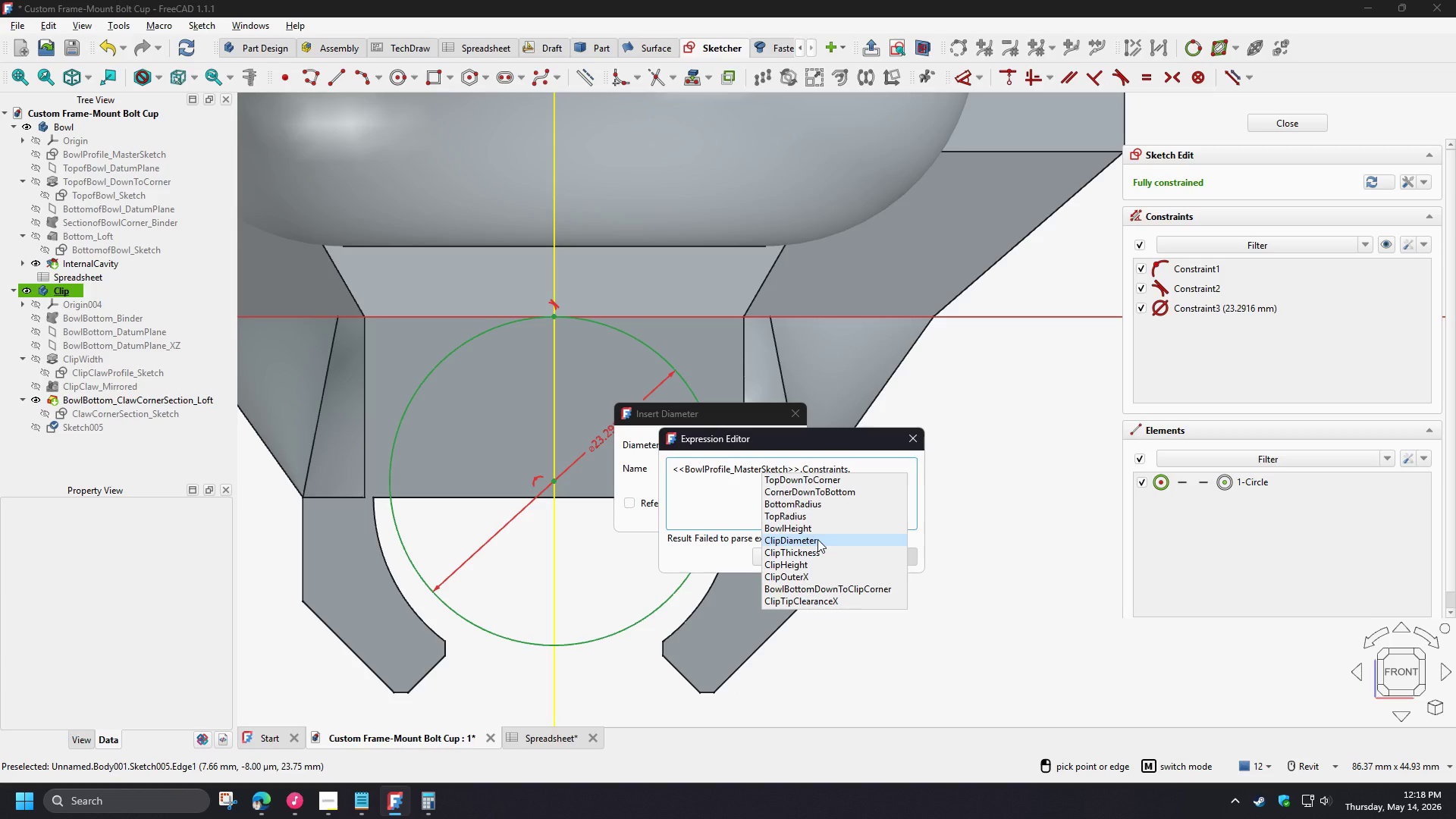 
wait(6.16)
 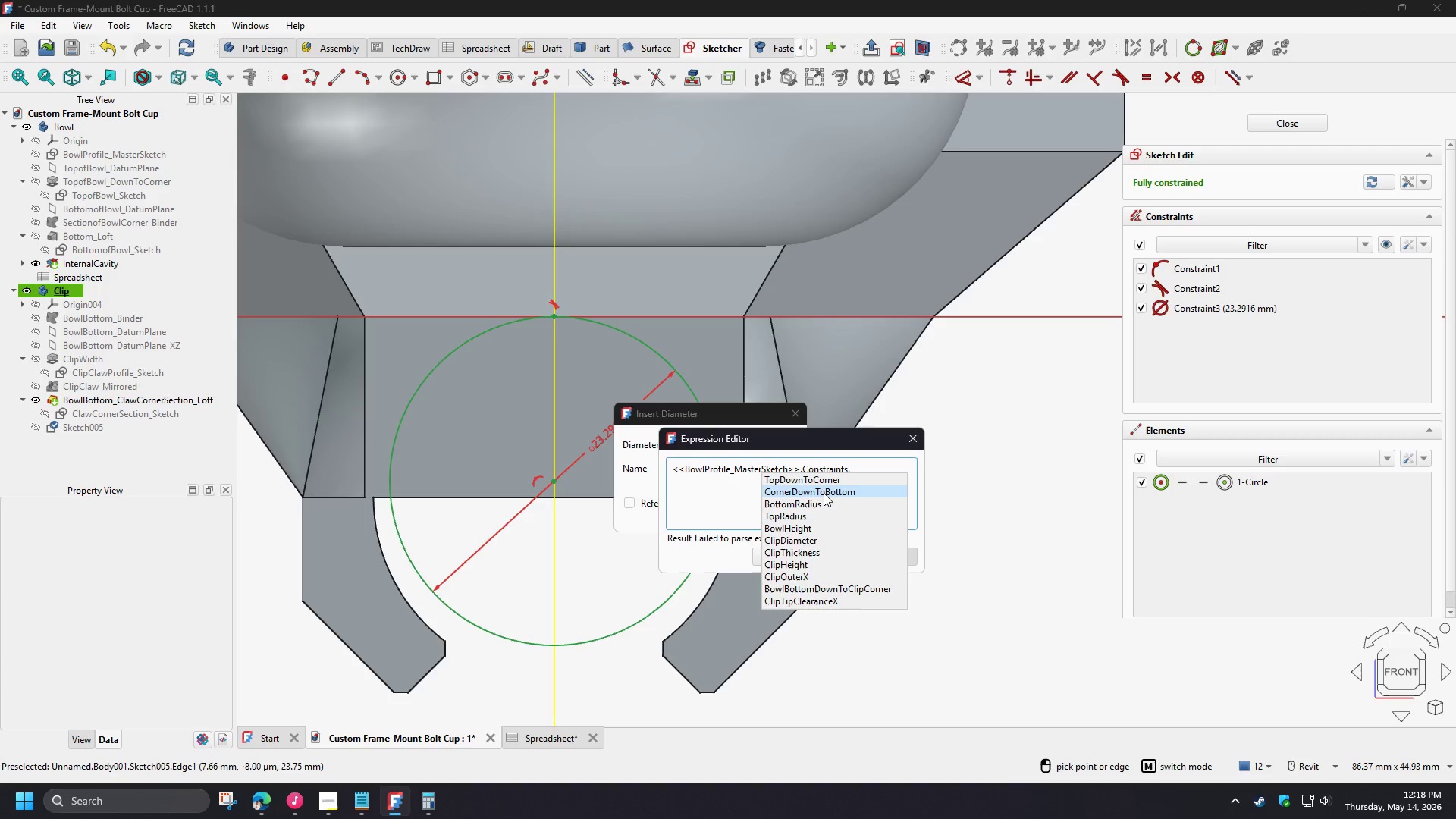 
left_click([817, 539])
 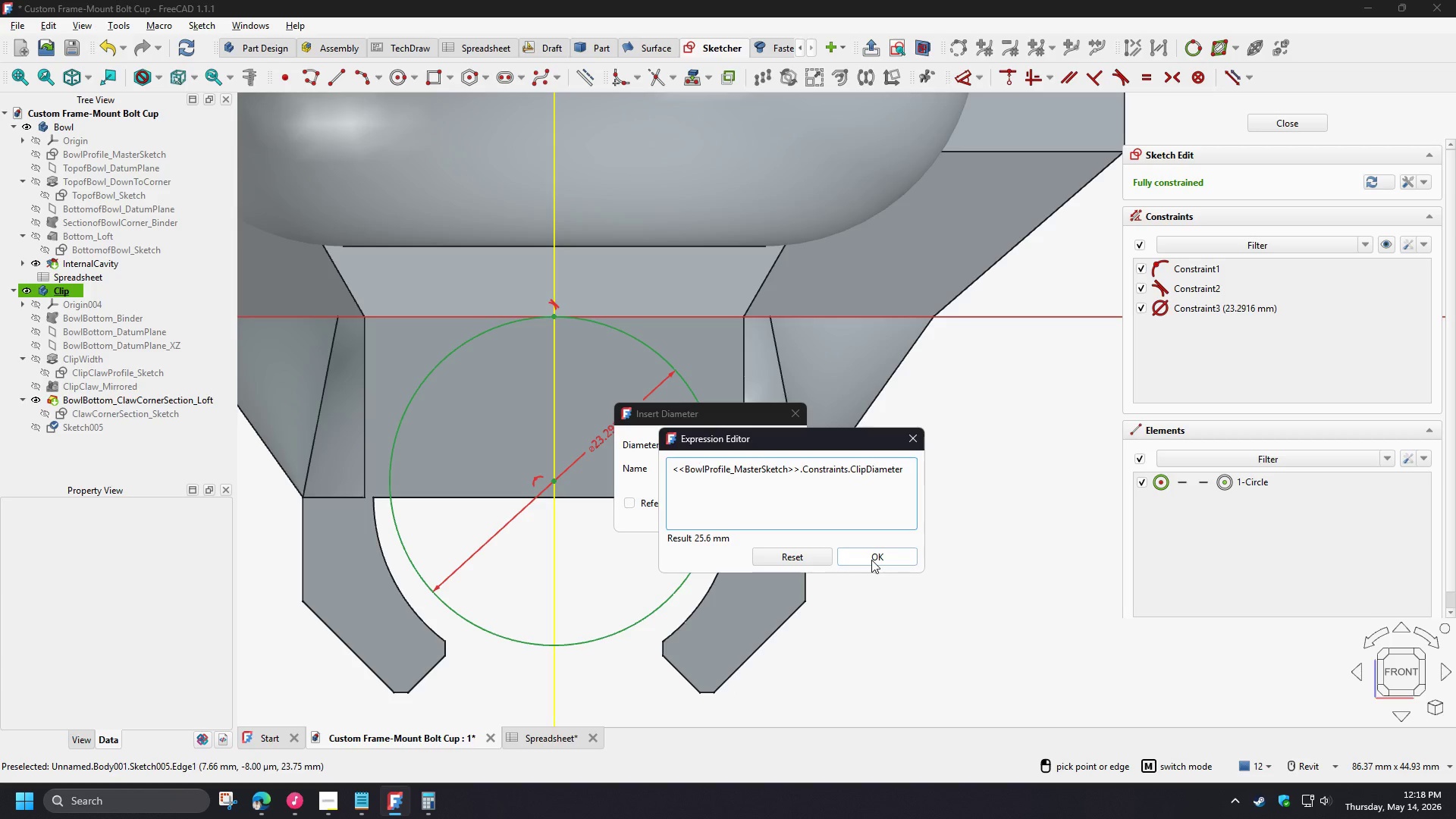 
left_click([871, 560])
 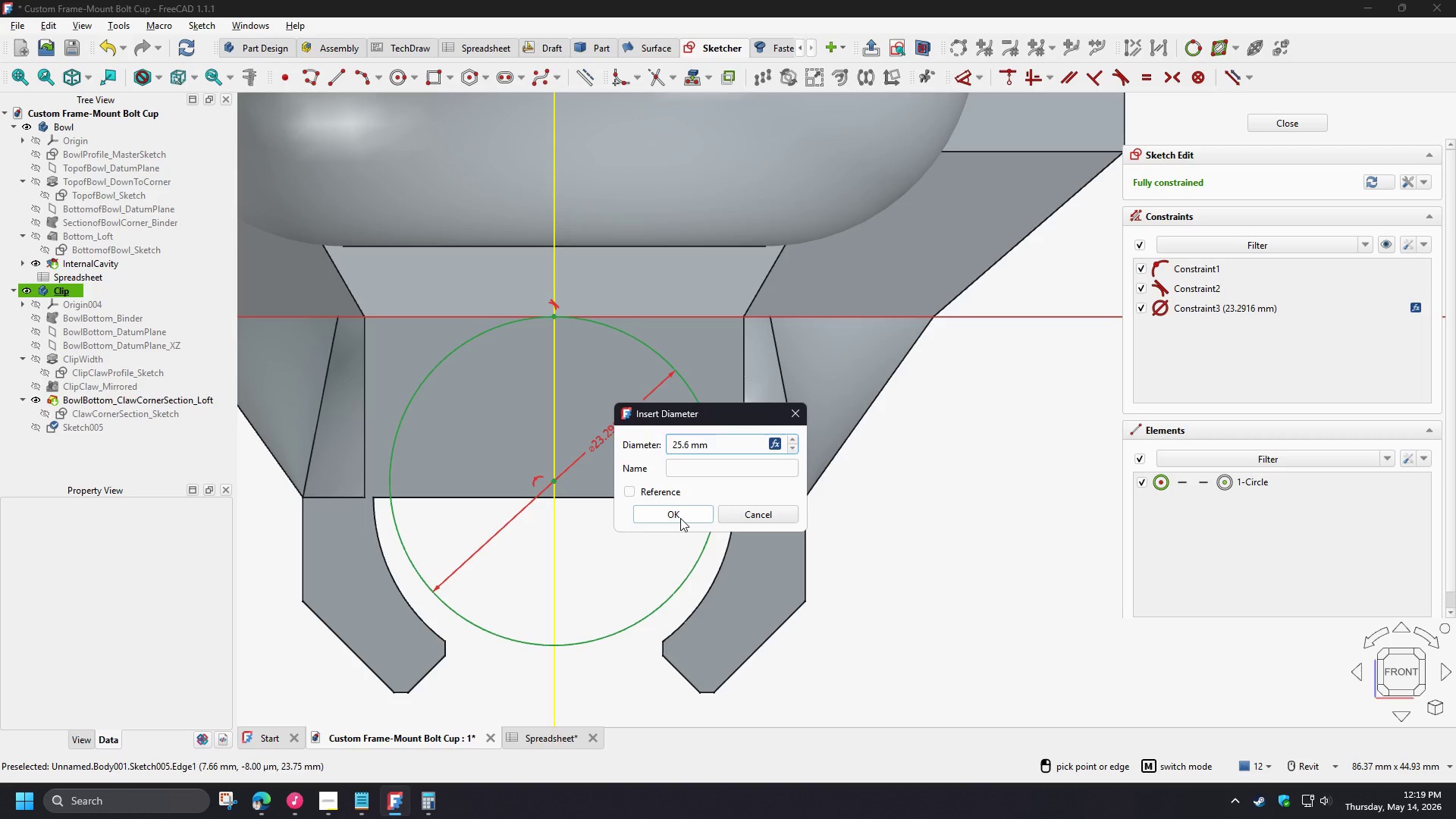 
left_click([680, 518])
 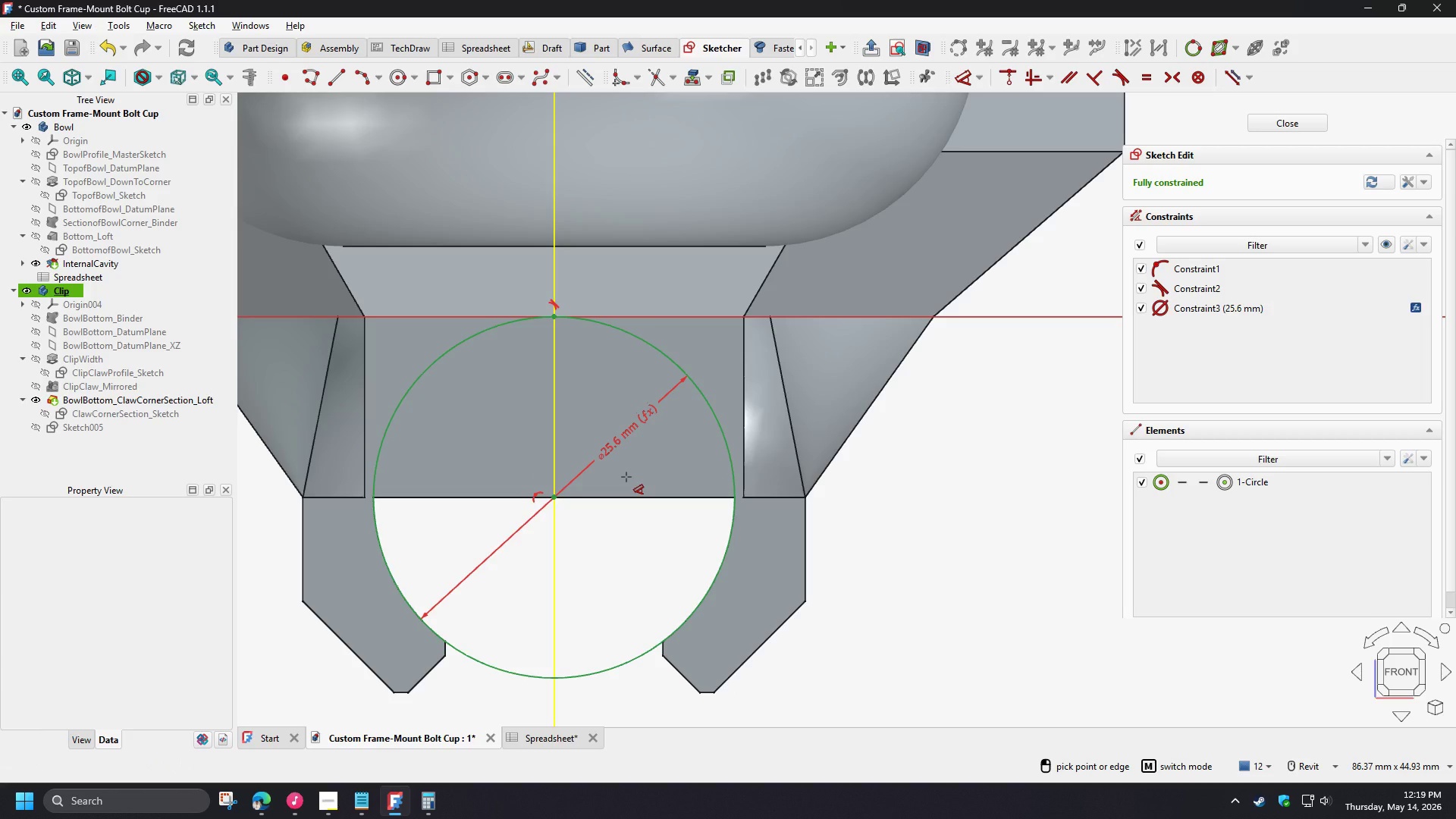 
right_click([626, 477])
 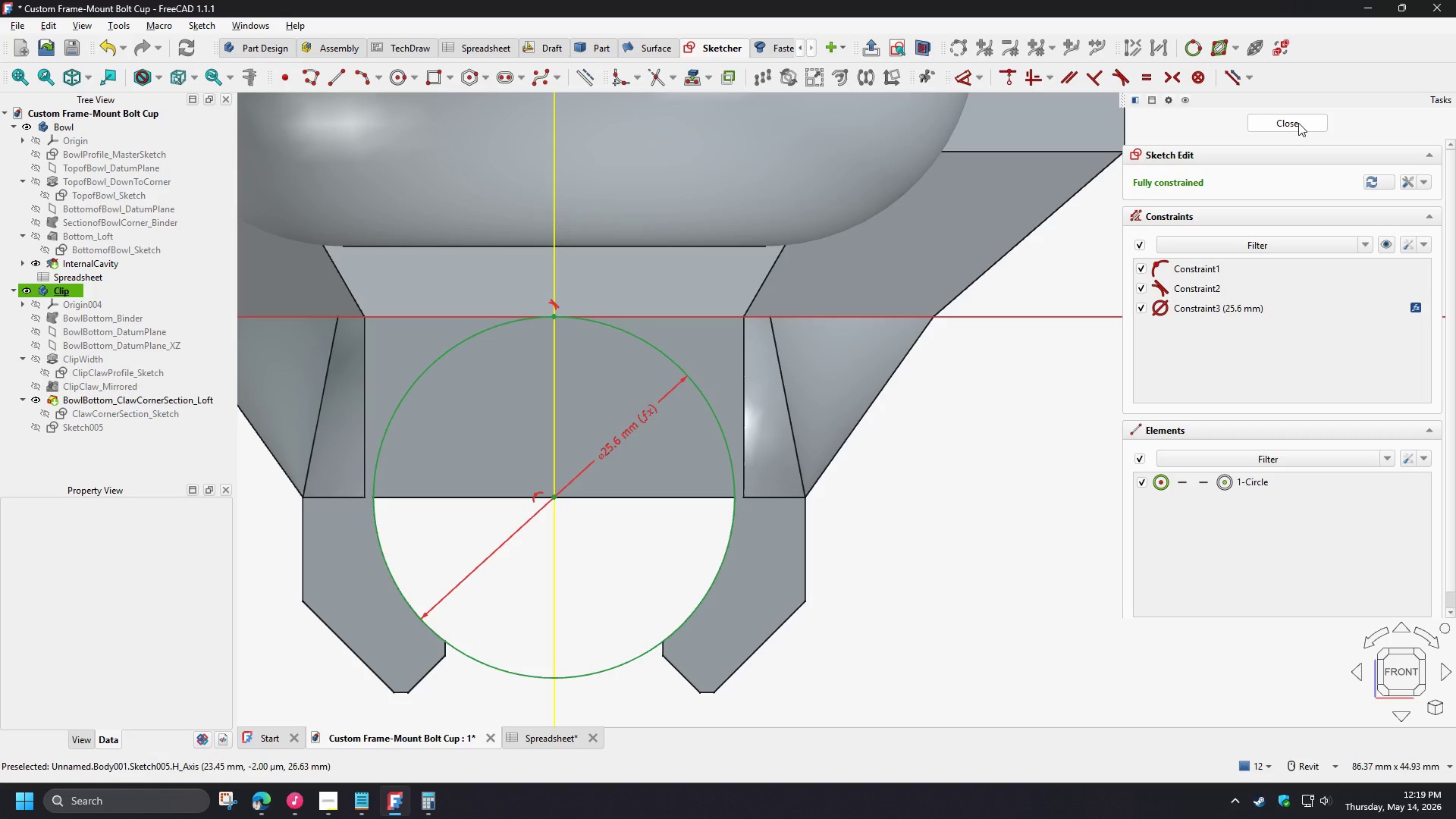 
wait(6.84)
 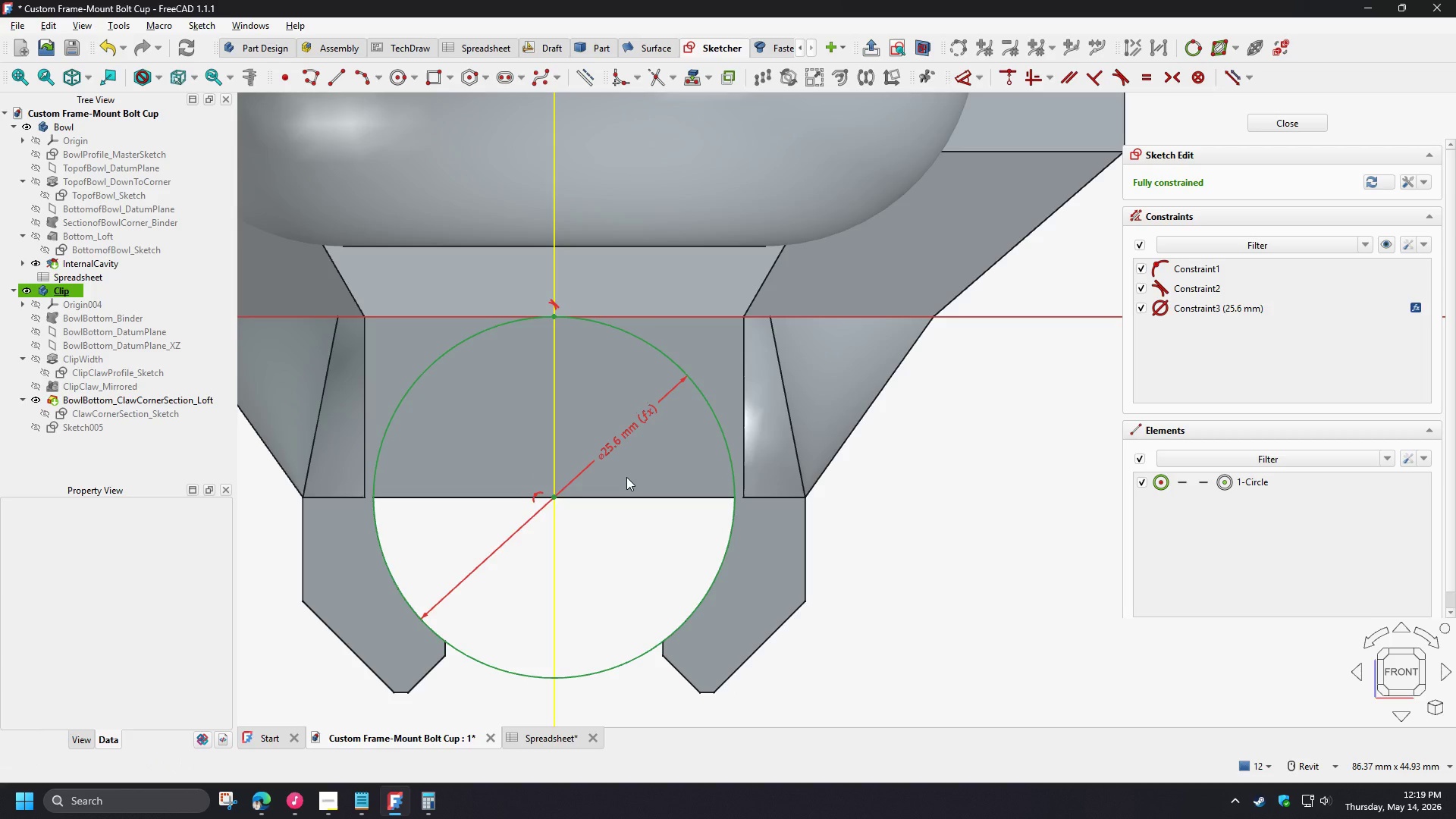 
left_click([1297, 124])
 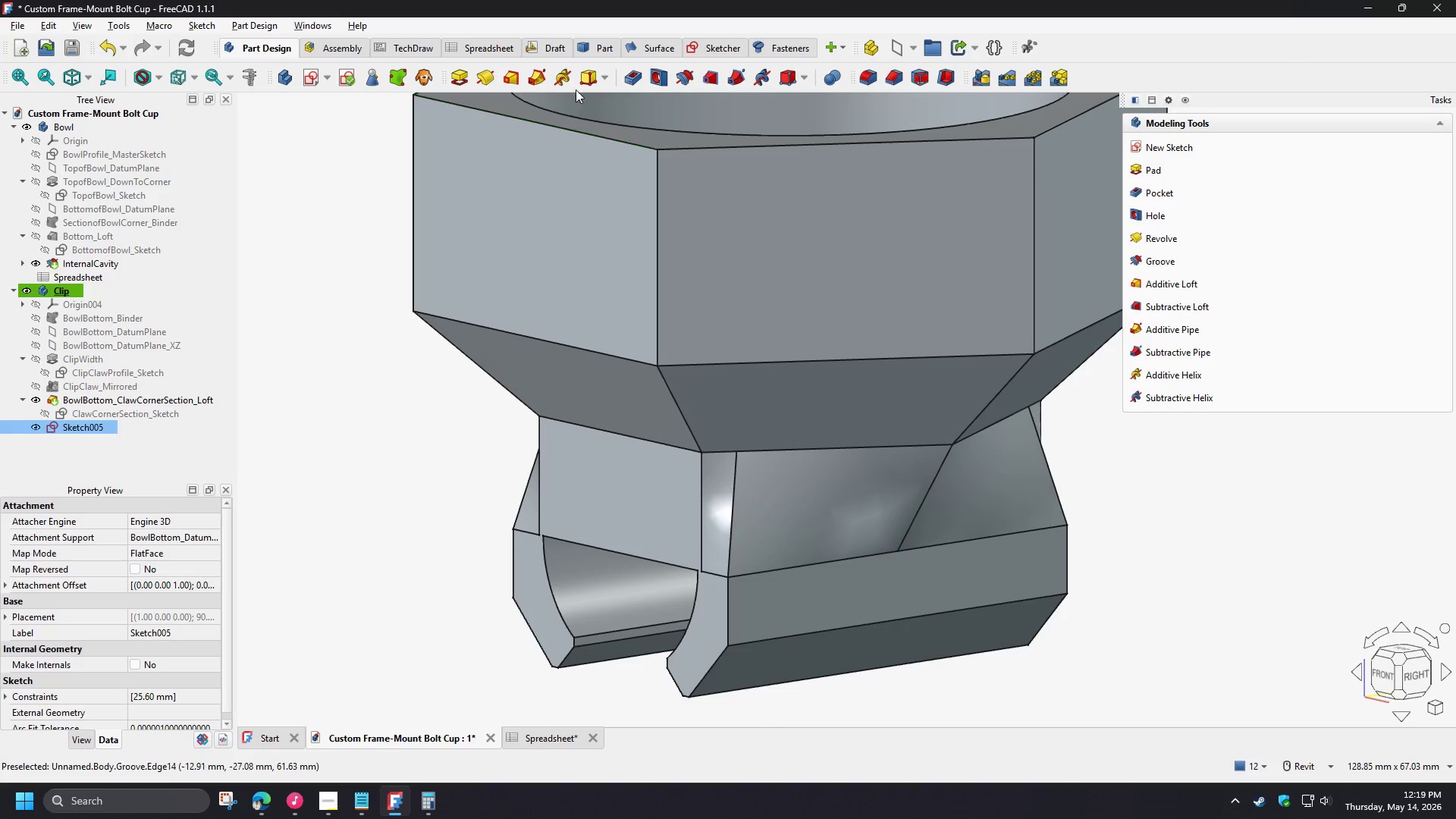 
left_click([635, 83])
 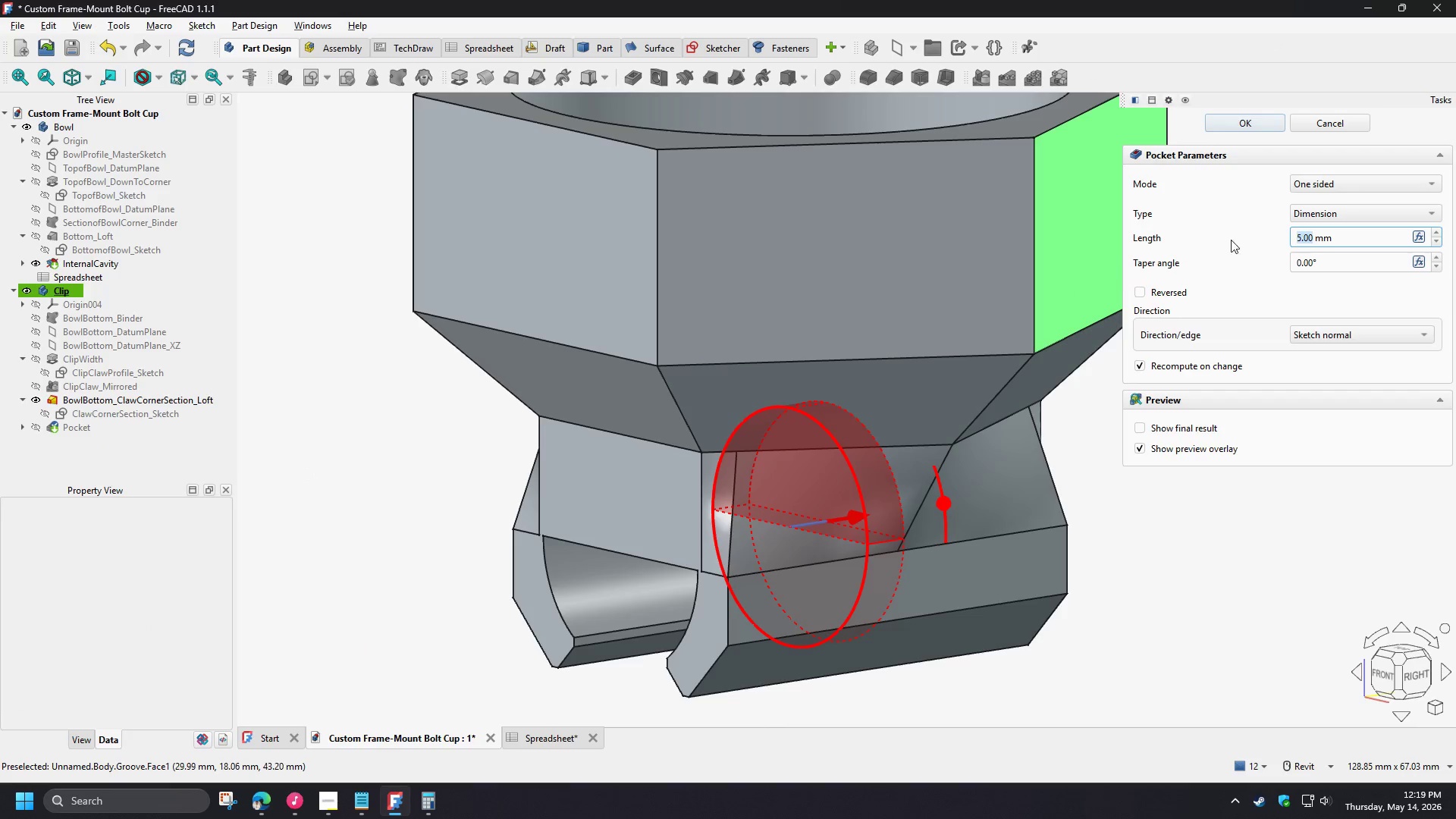 
left_click([1323, 187])
 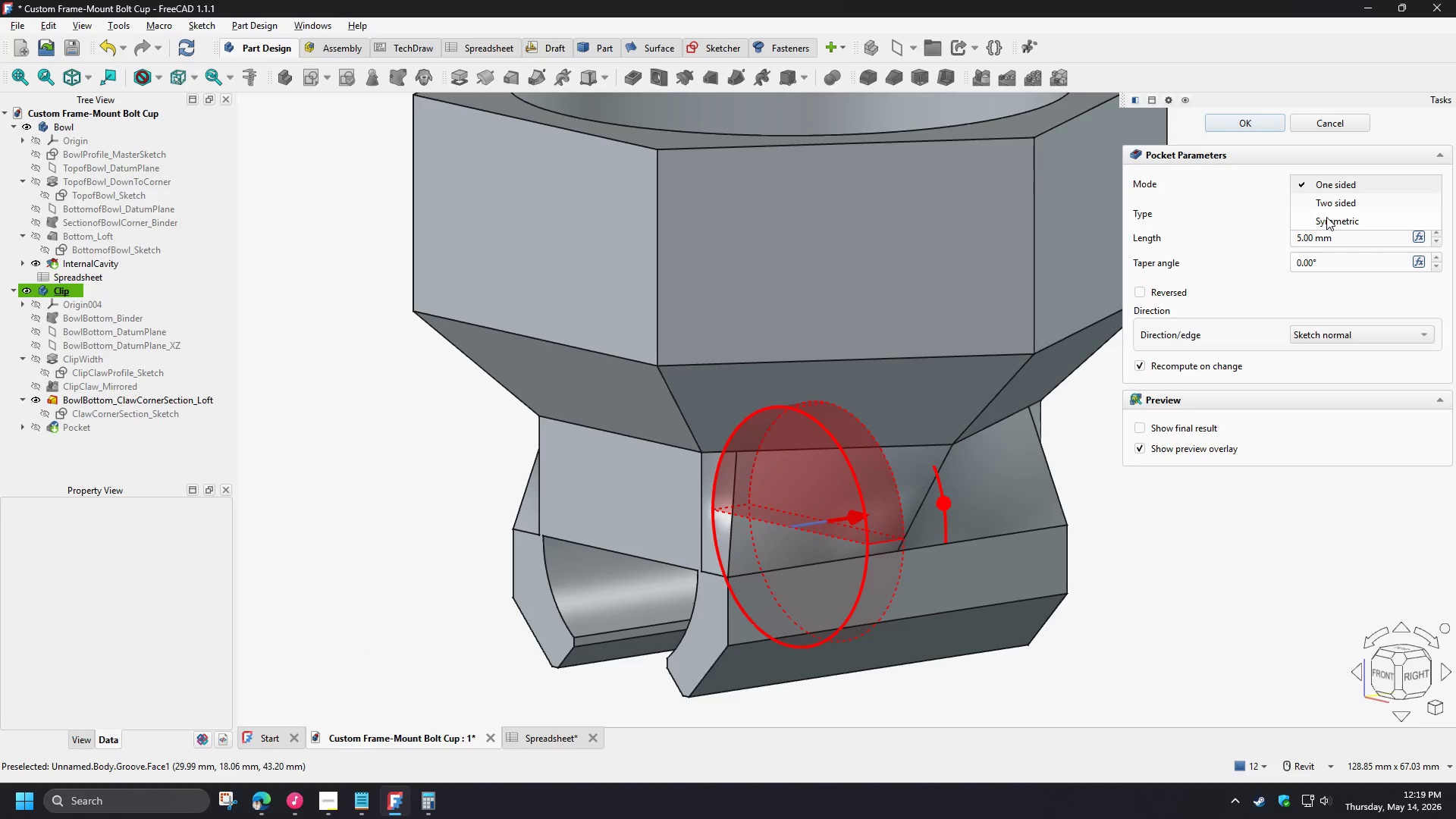 
left_click([1326, 217])
 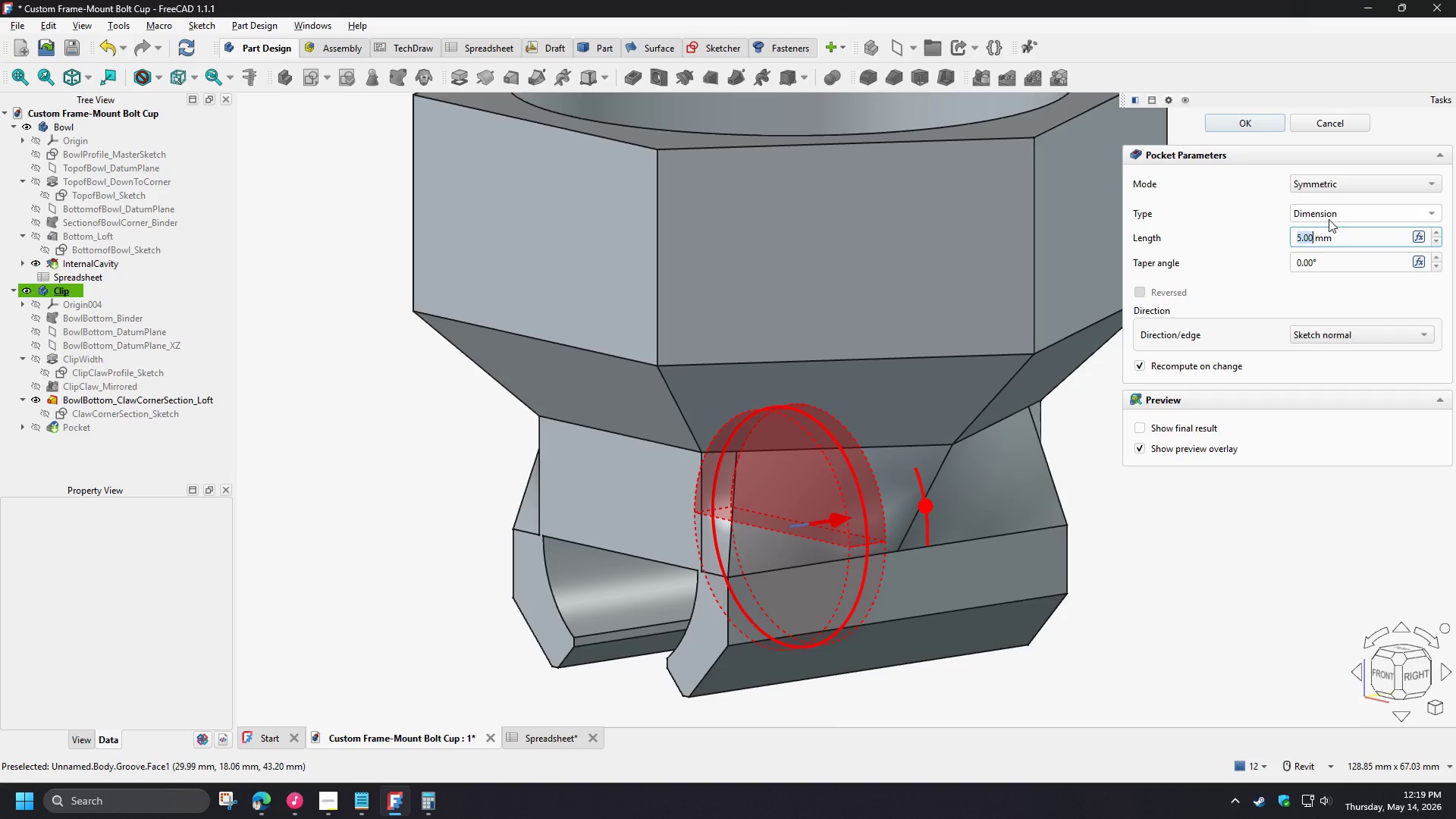 
left_click([1327, 212])
 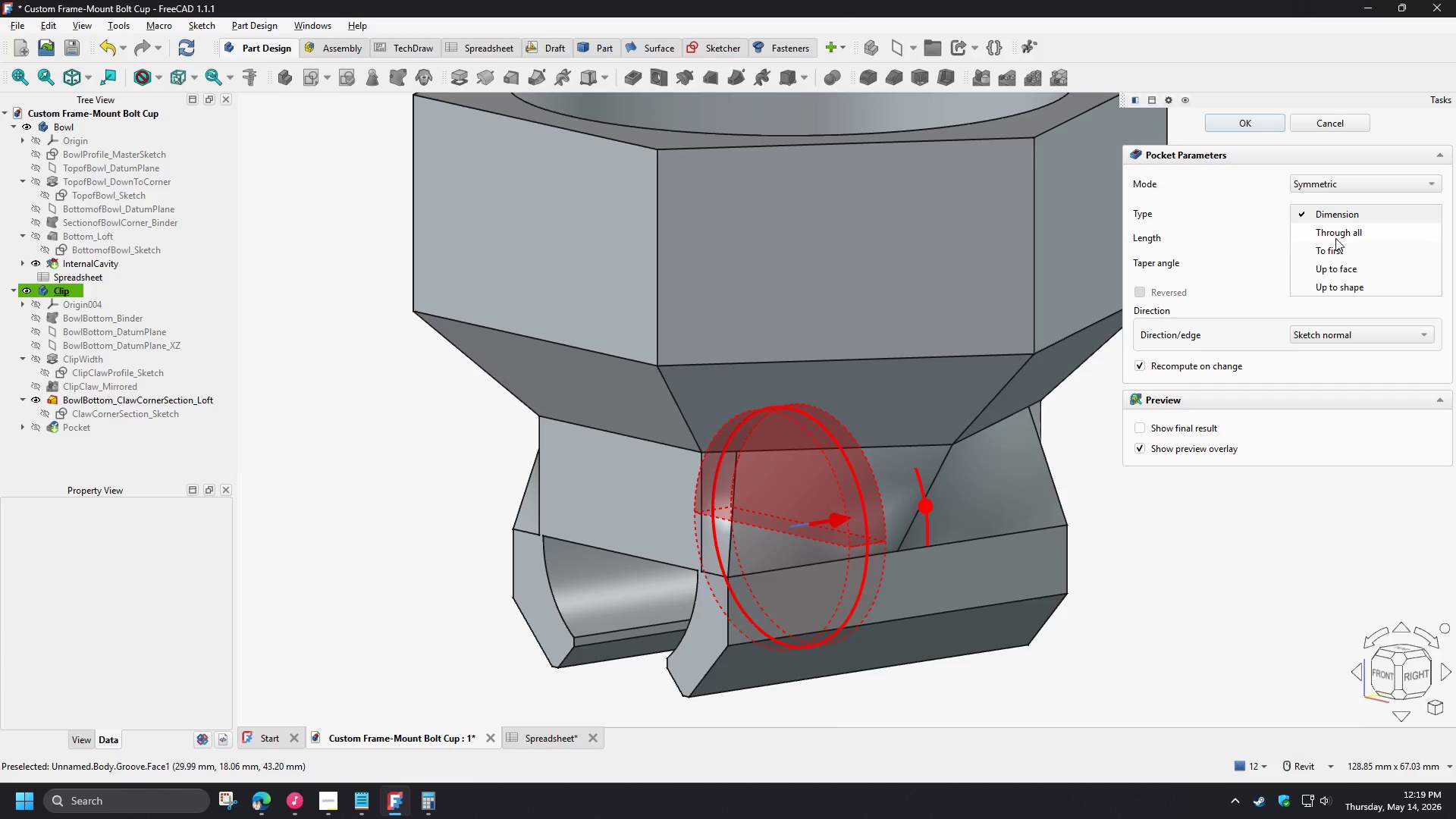 
left_click([1335, 237])
 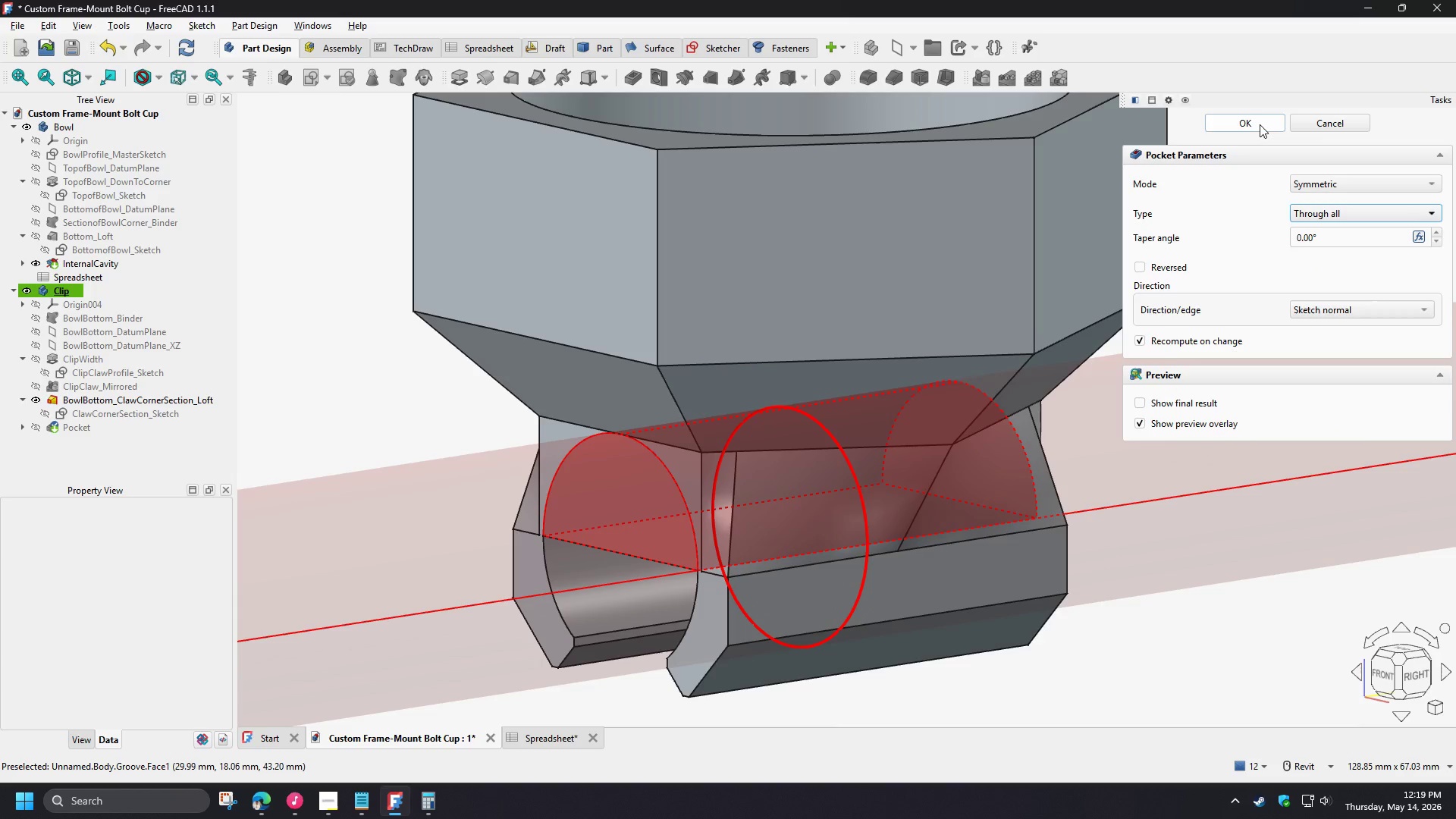 
left_click([1260, 124])
 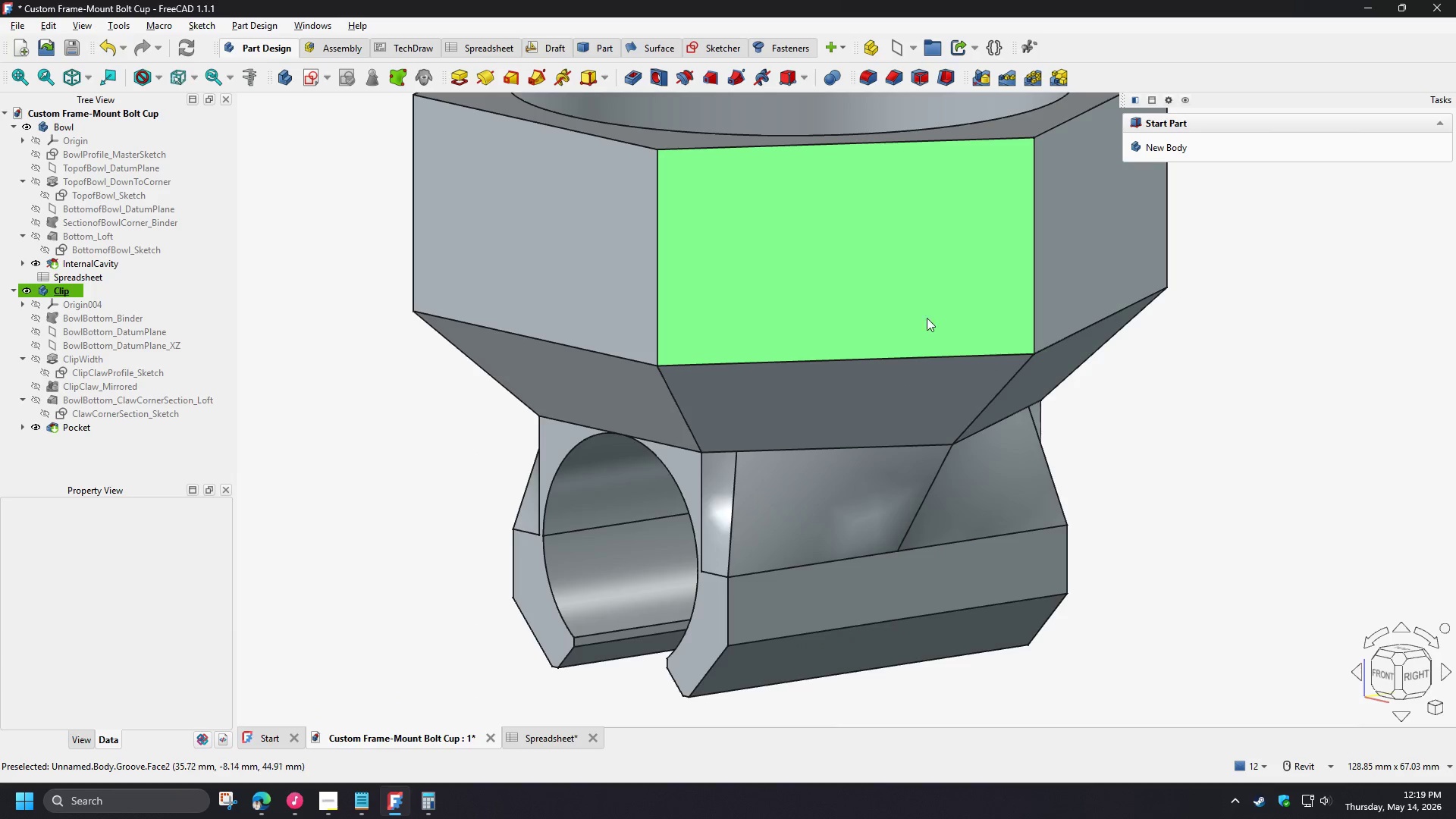 
hold_key(key=ShiftLeft, duration=1.5)
 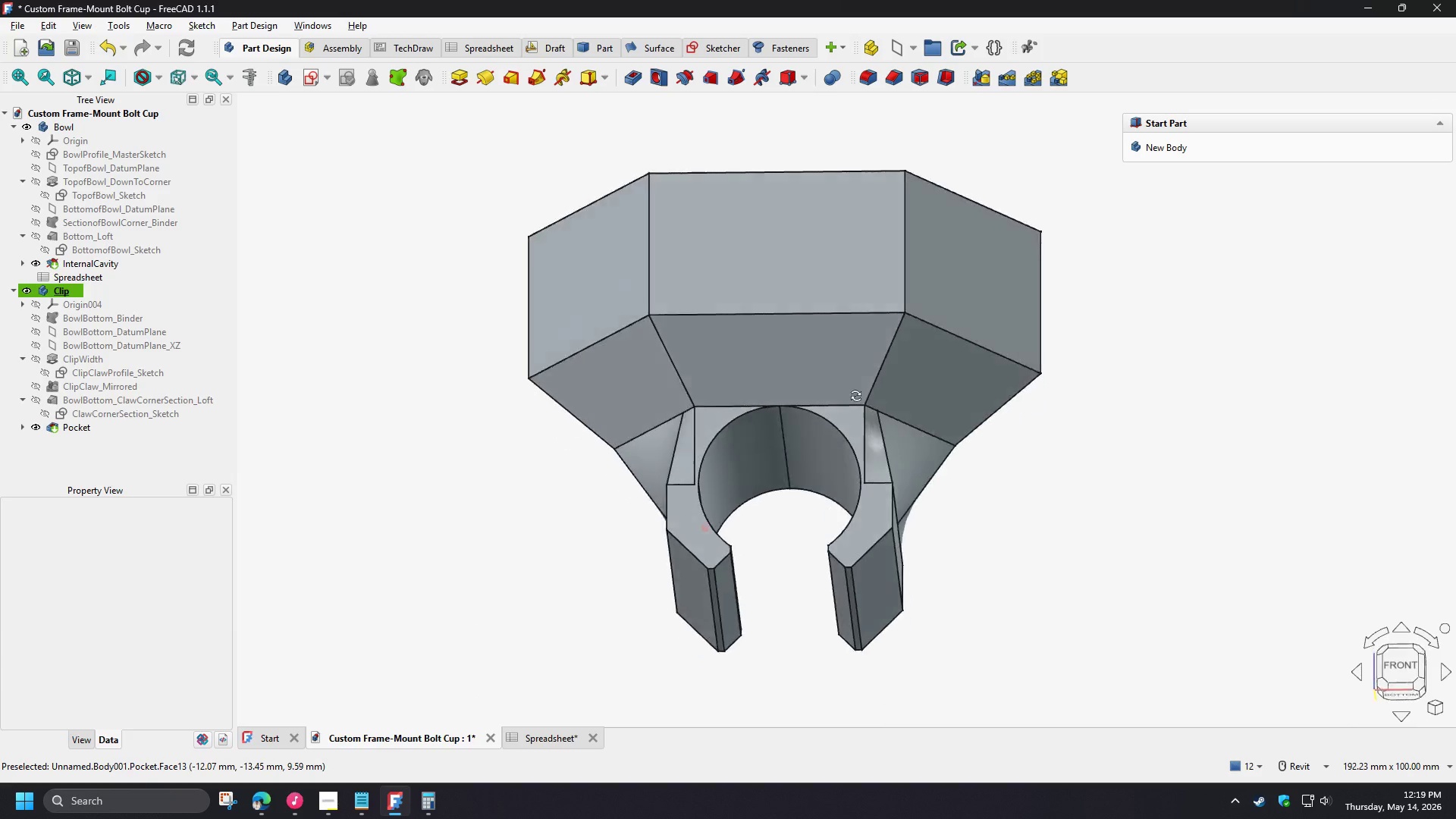 
scroll: coordinate [878, 453], scroll_direction: down, amount: 2.0
 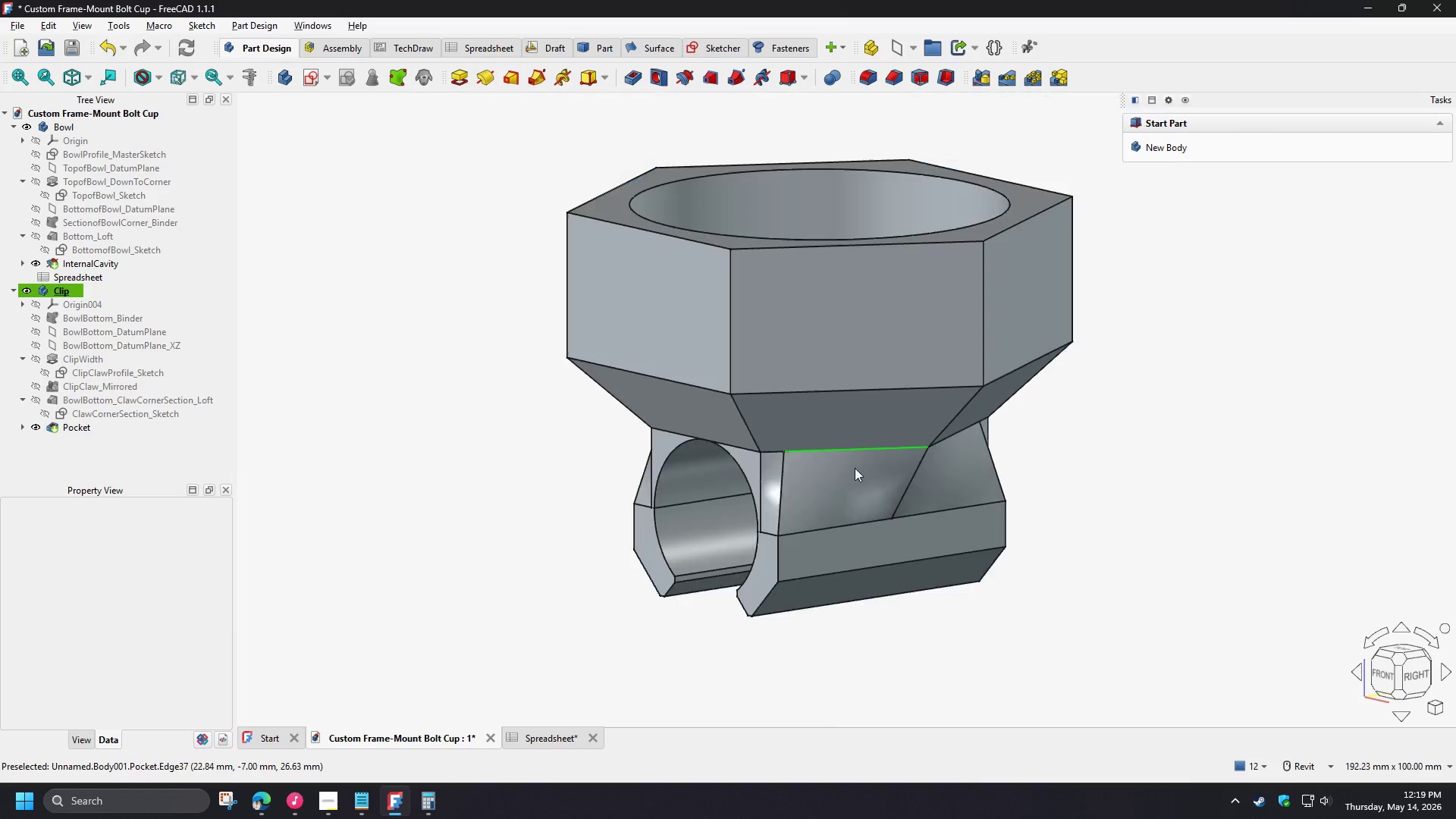 
hold_key(key=ShiftLeft, duration=1.5)
 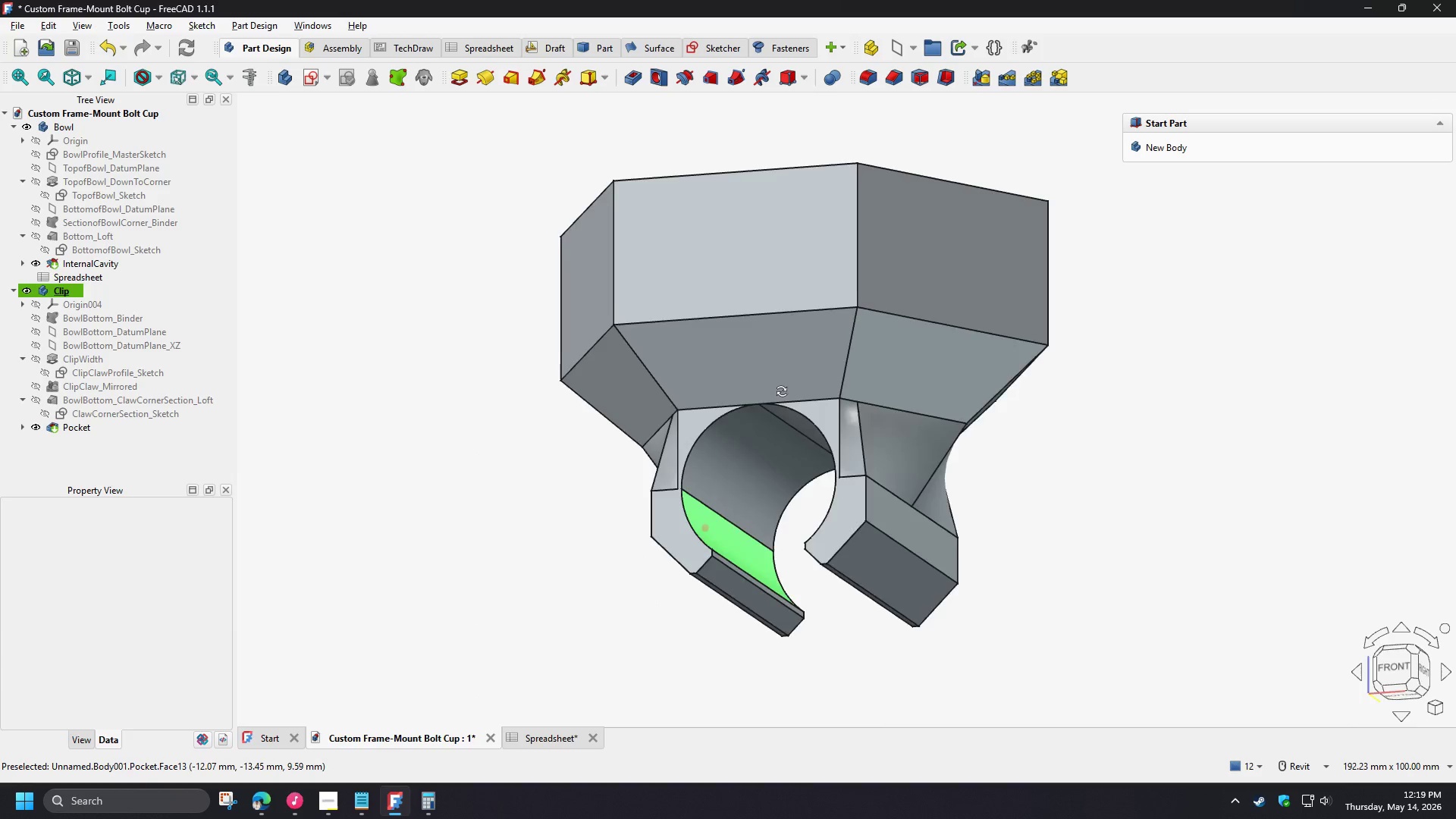 
hold_key(key=ShiftLeft, duration=1.5)
 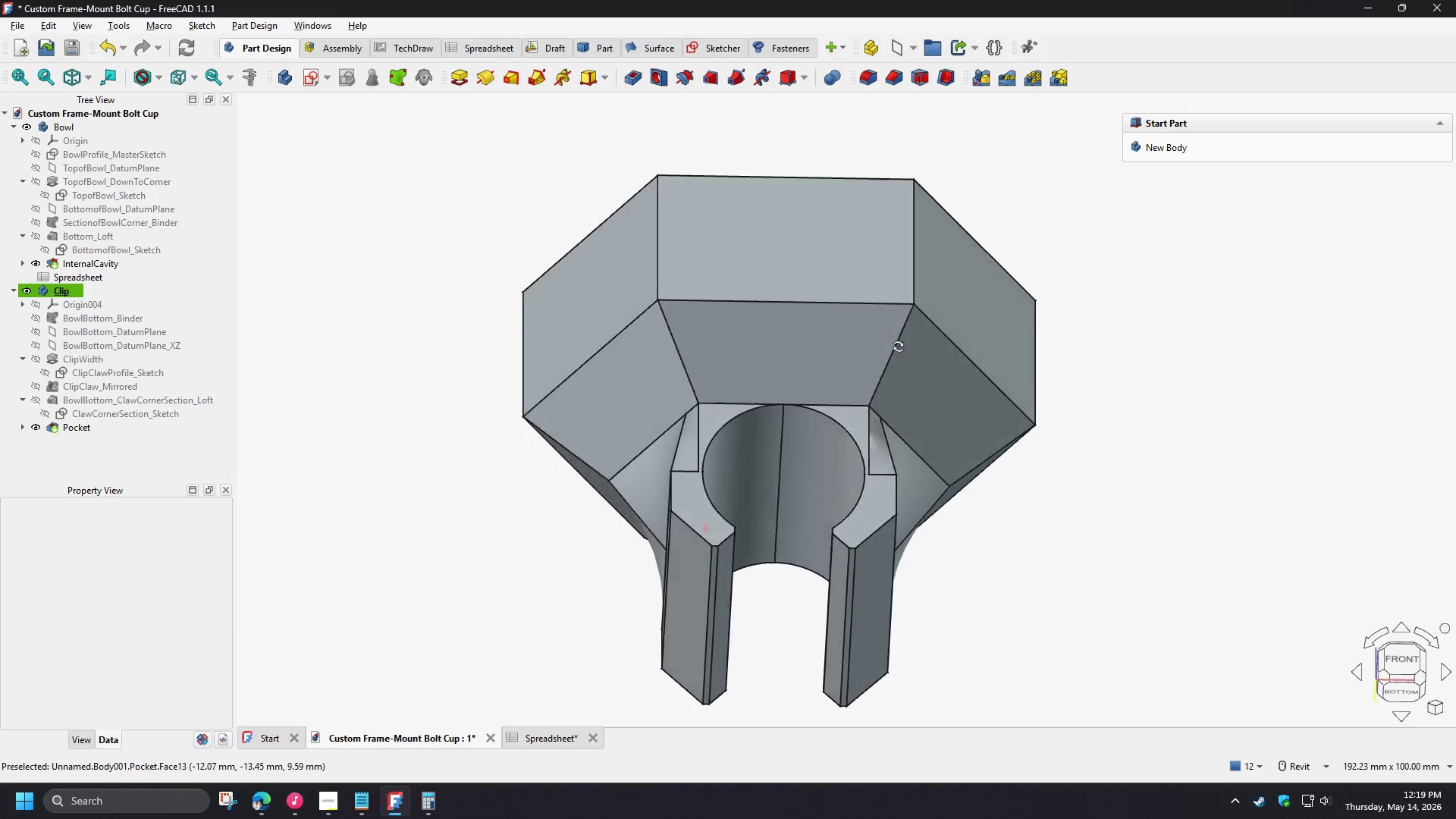 
hold_key(key=ShiftLeft, duration=1.2)
 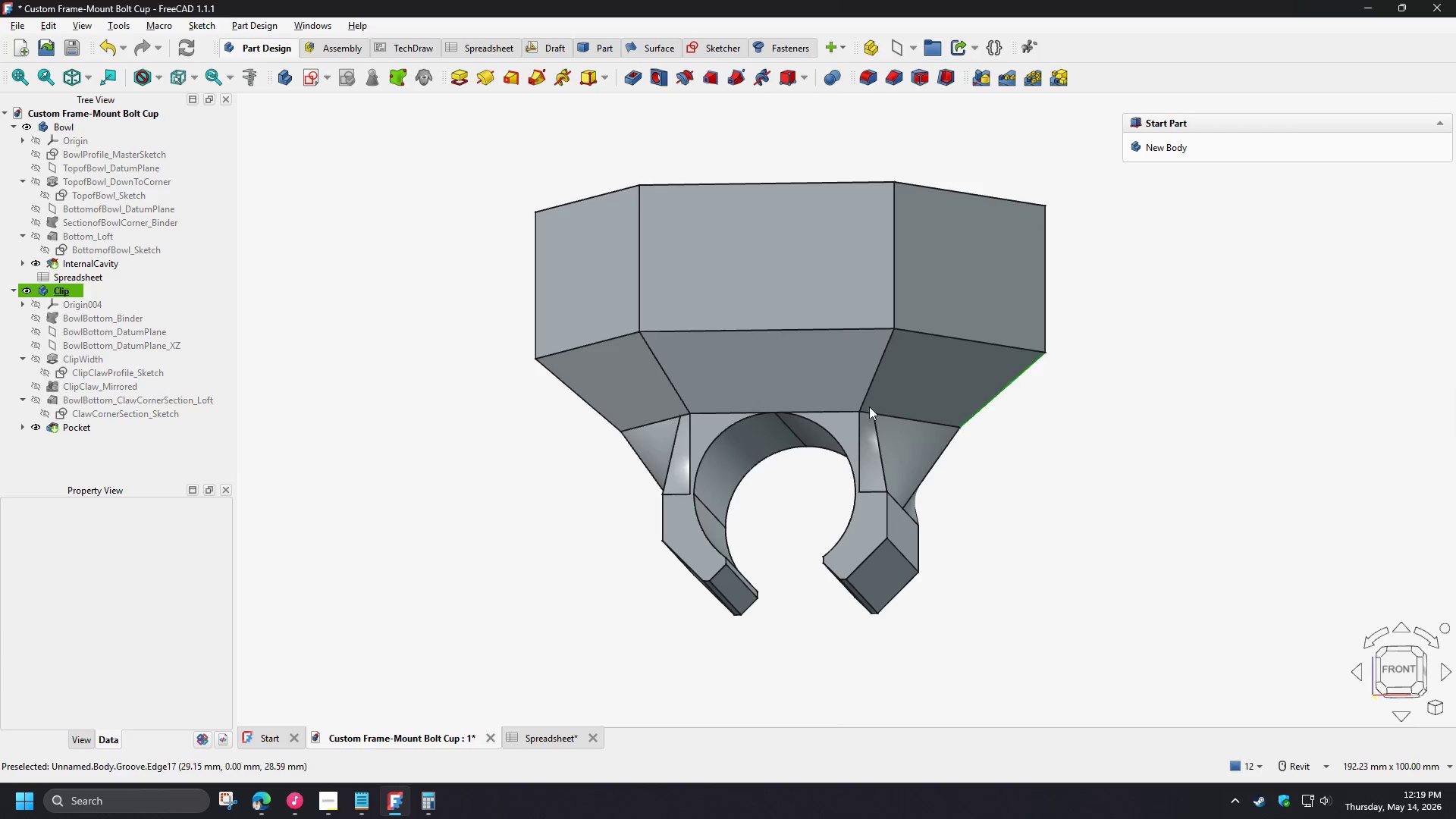 
wait(5.27)
 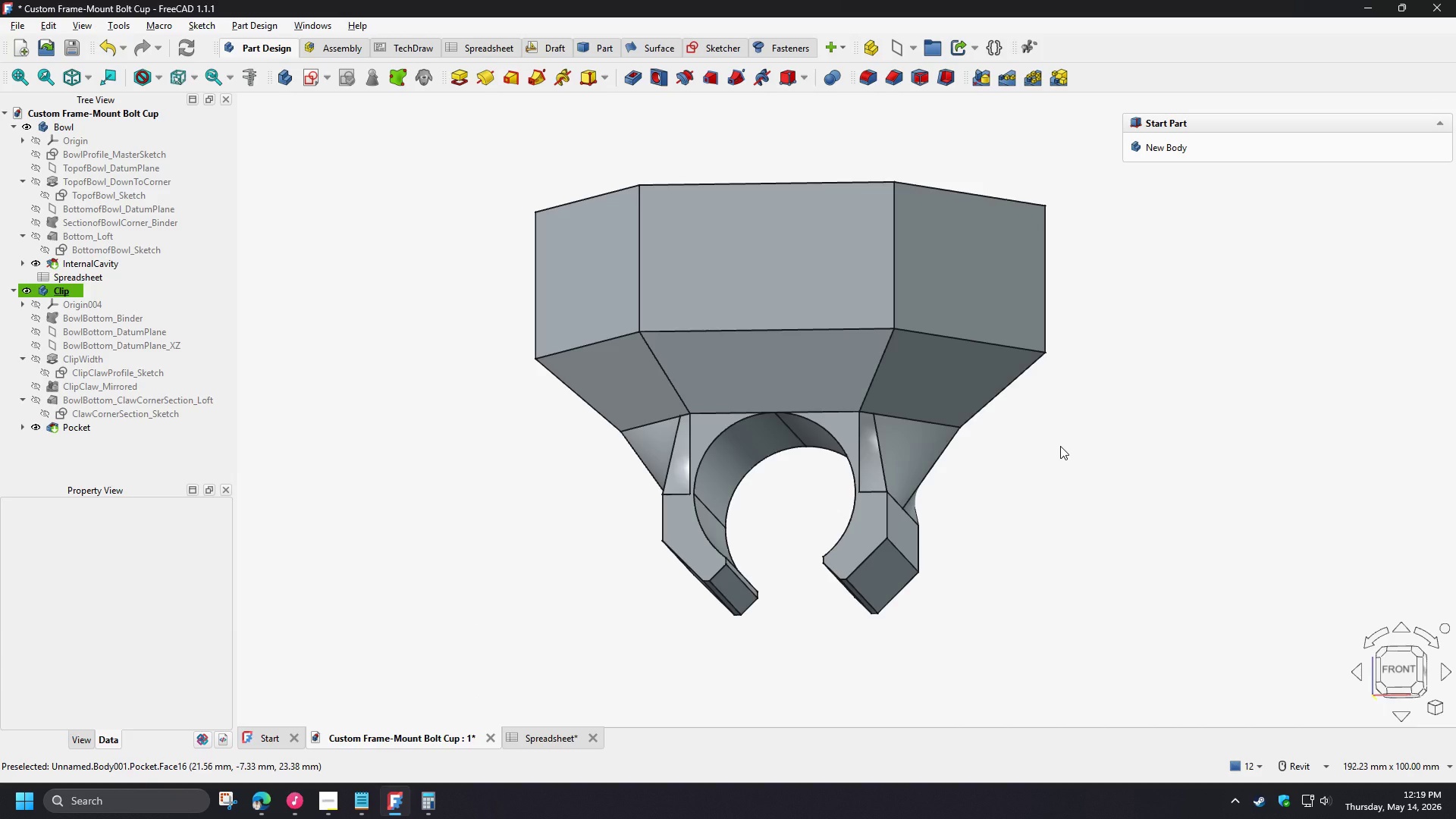 
left_click([66, 431])
 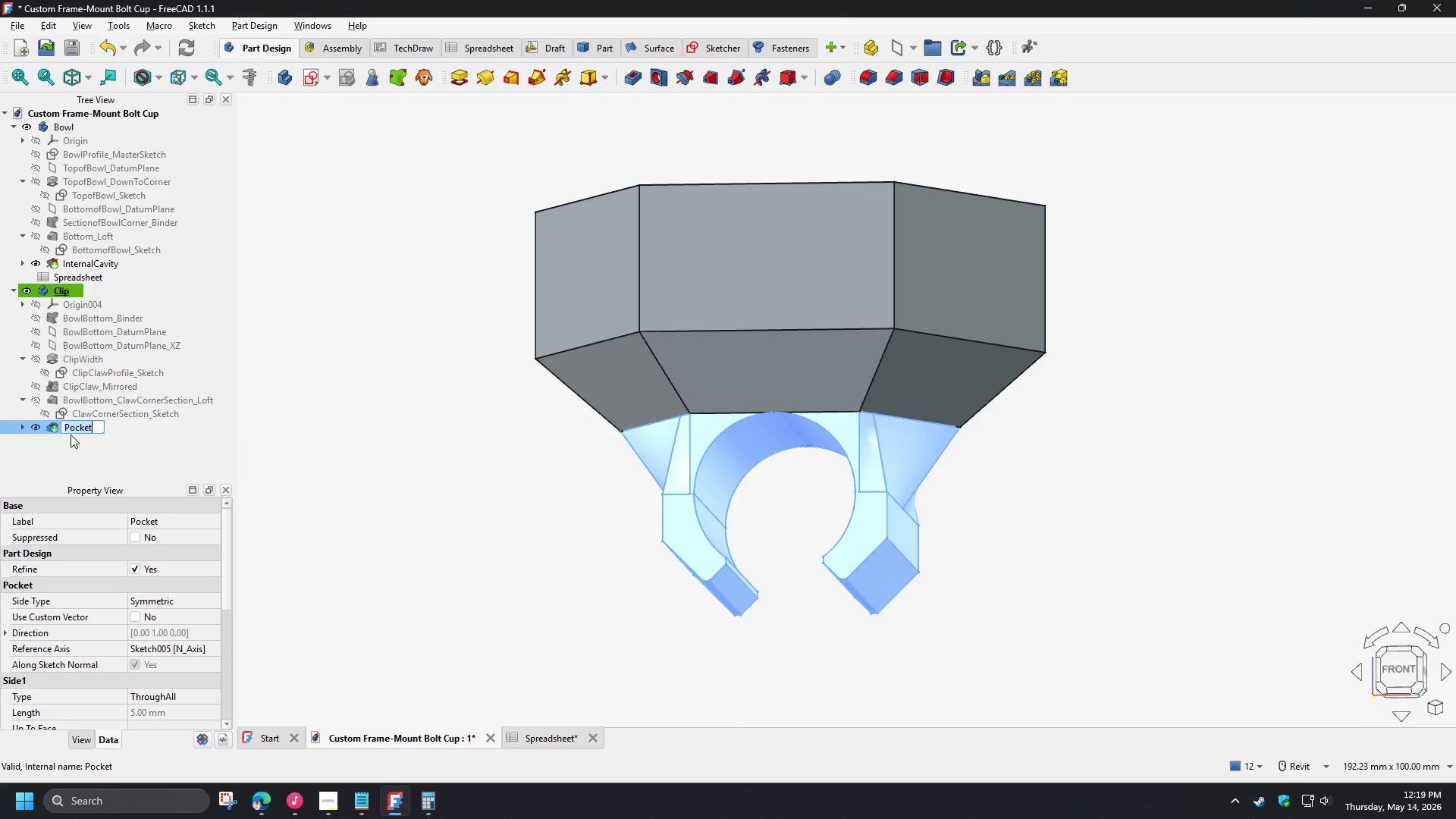 
key(F2)
 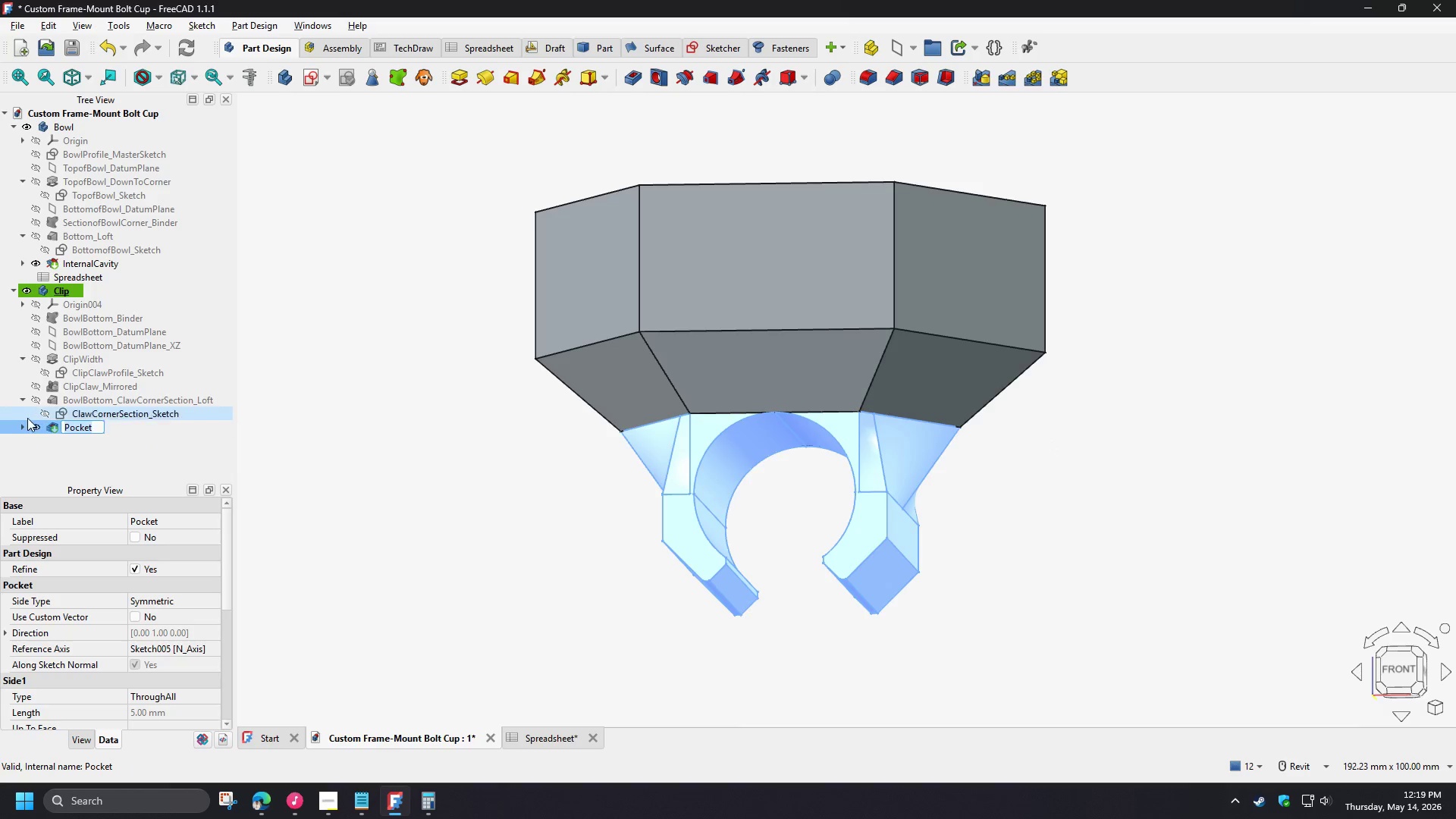 
left_click([21, 428])
 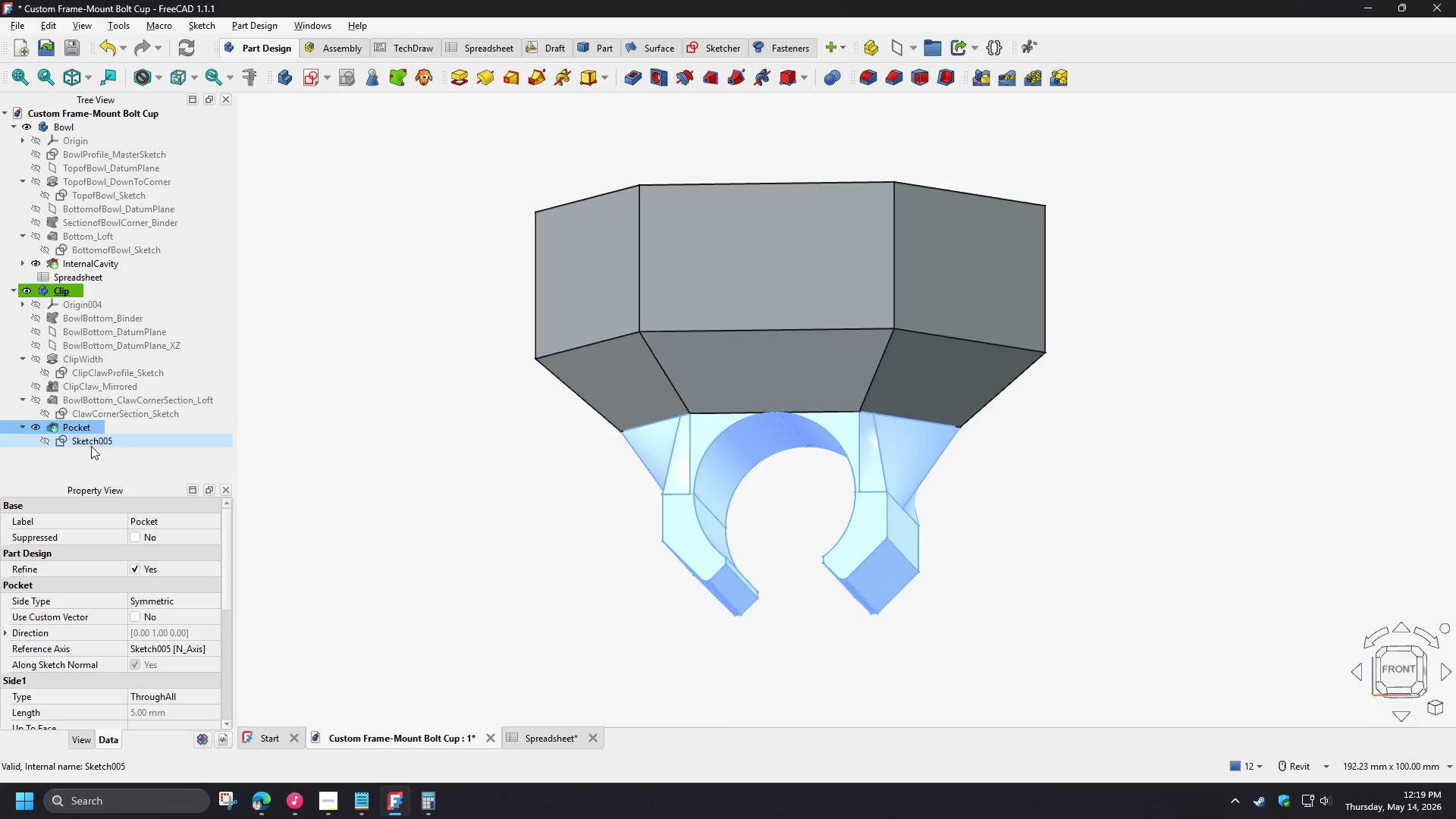 
left_click([93, 444])
 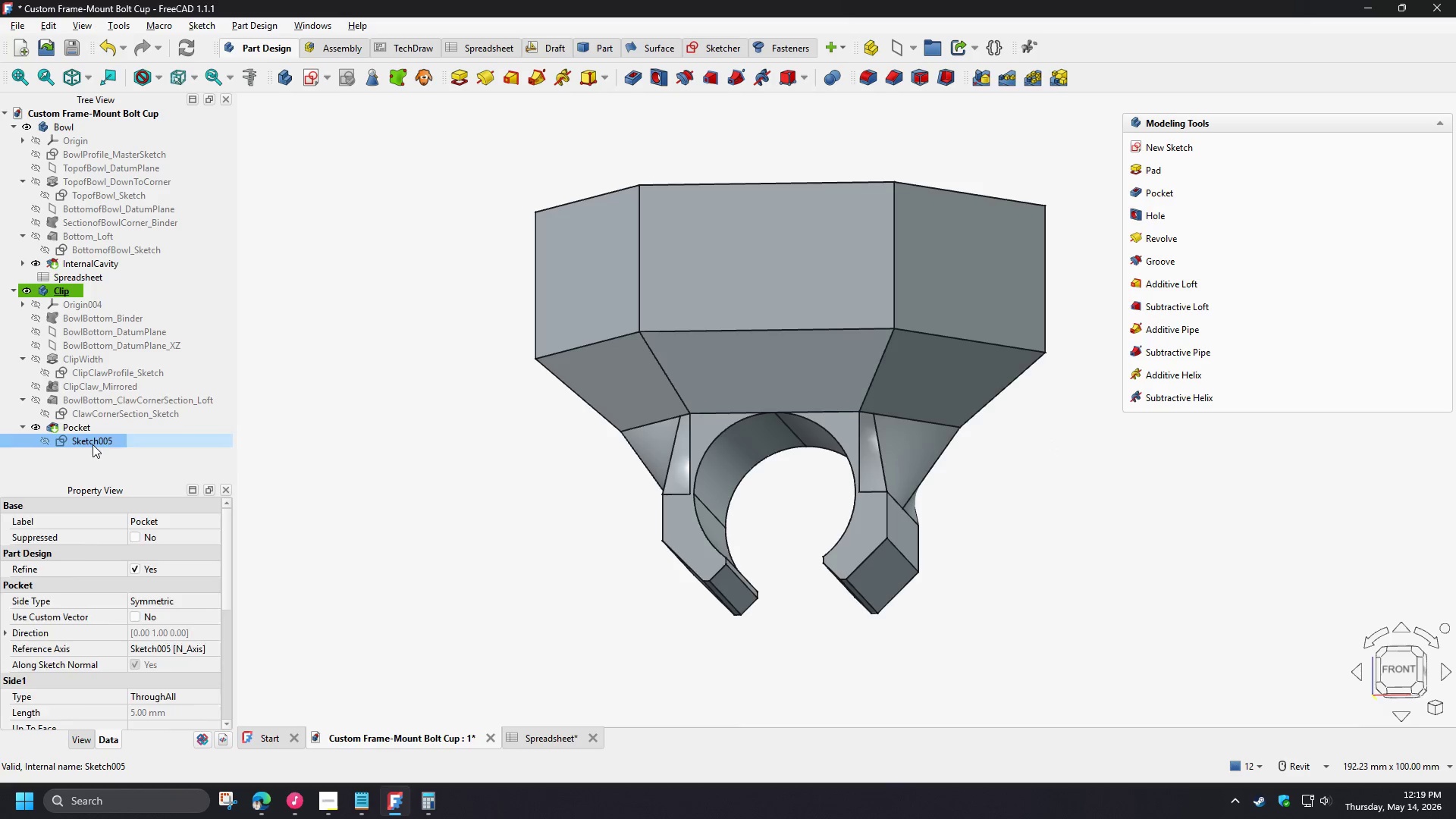 
key(F2)
 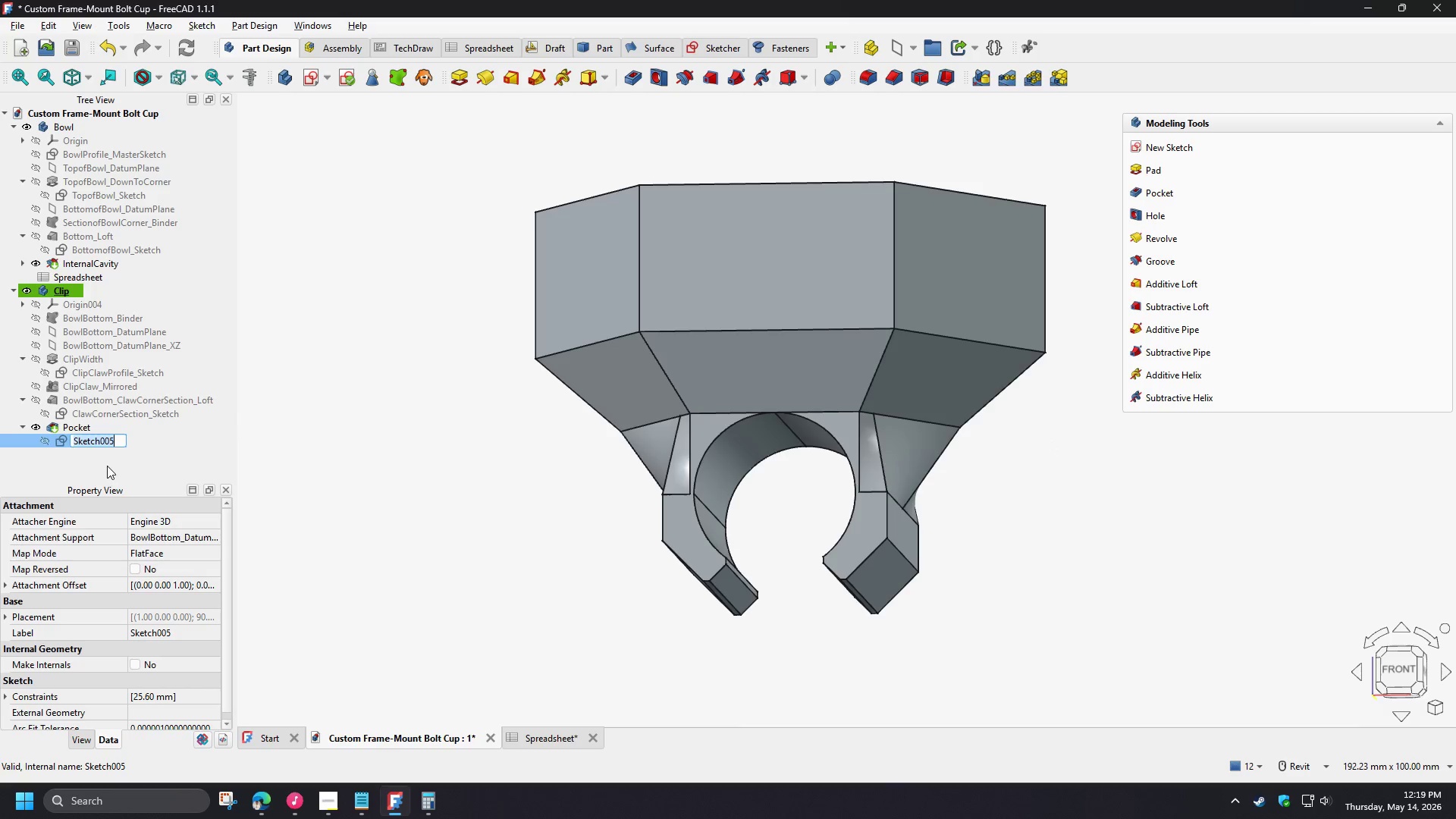 
type(Cli0p)
key(Backspace)
key(Backspace)
type(p)
 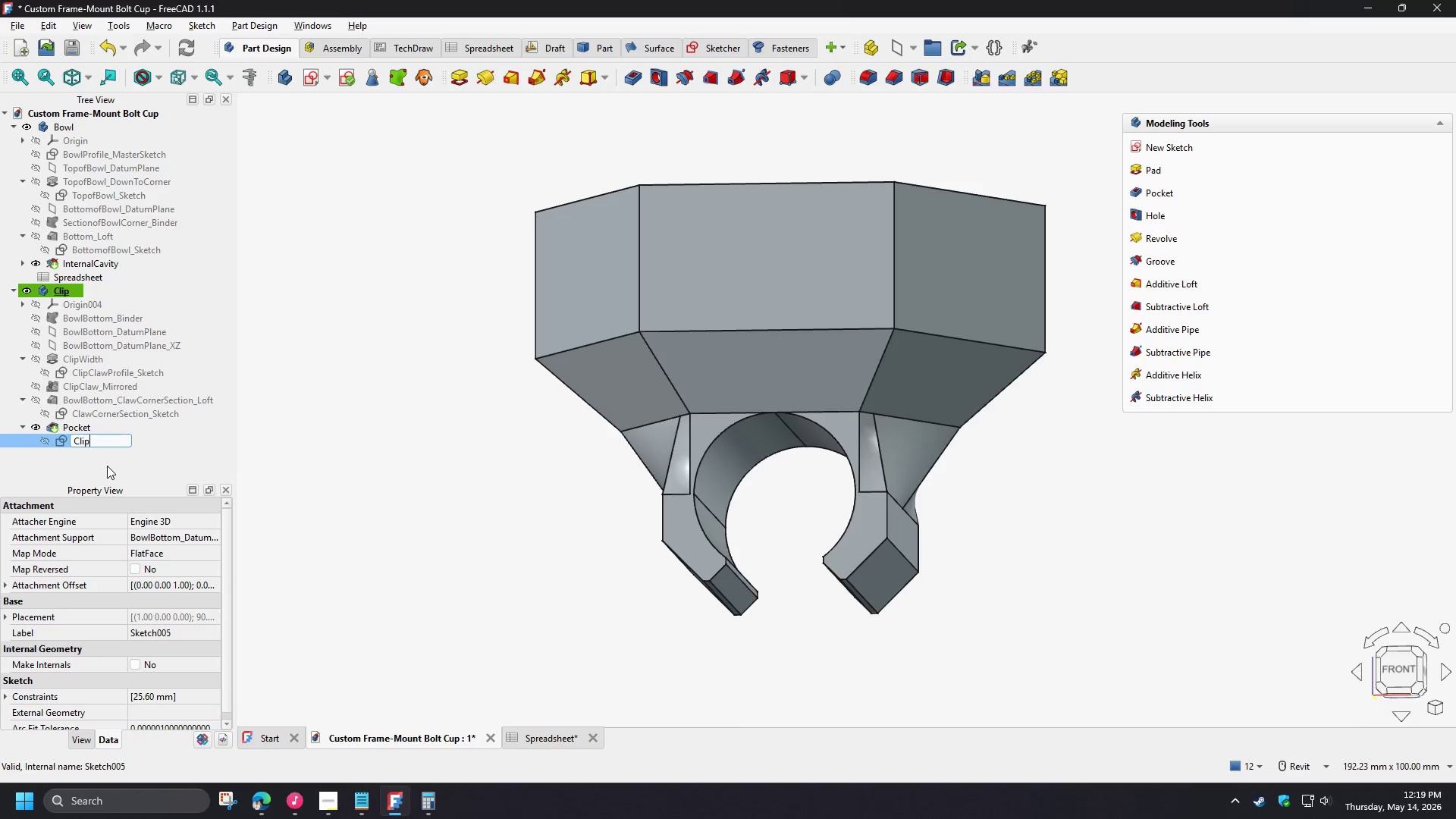 
wait(5.75)
 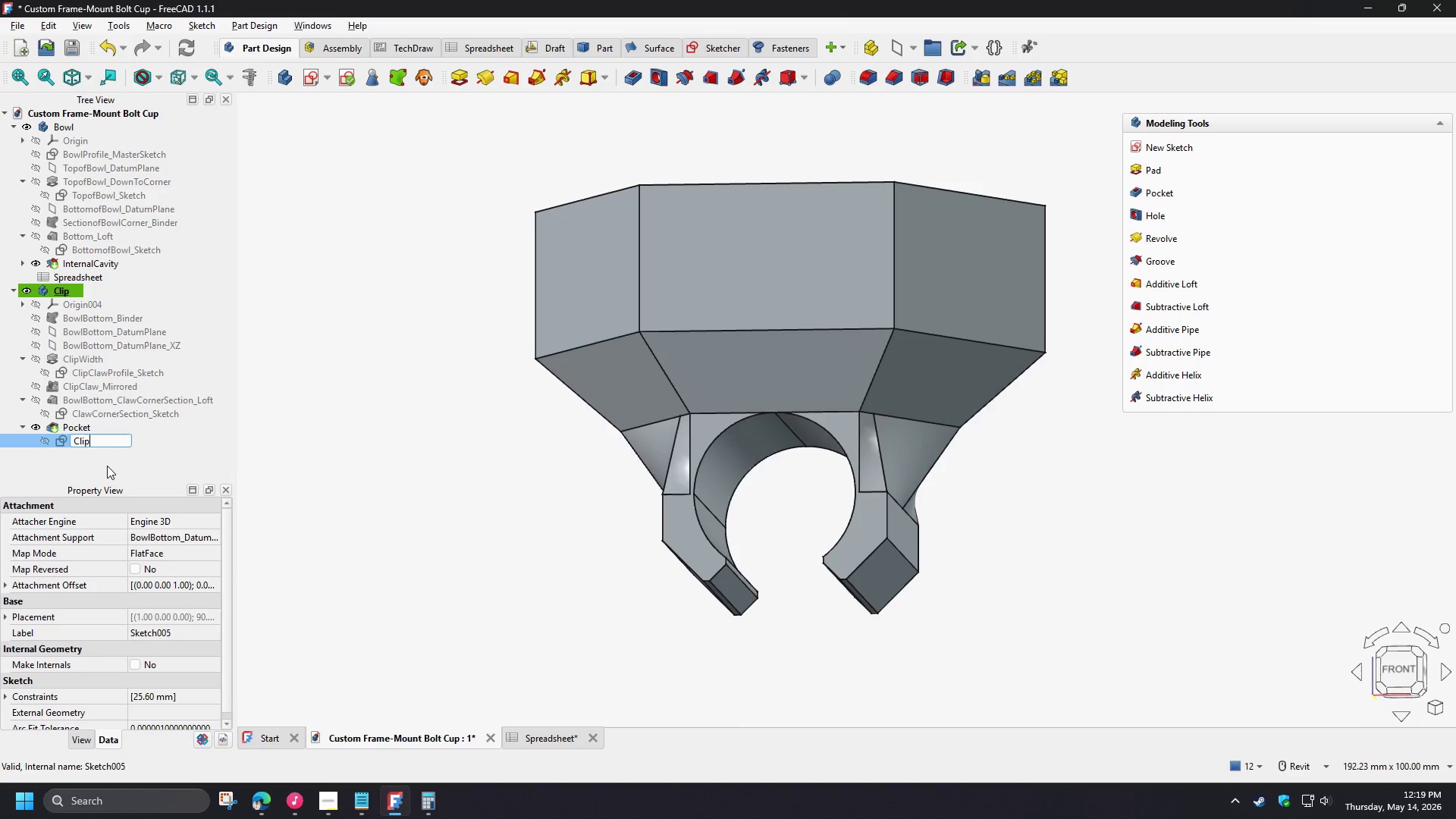 
key(Control+ControlLeft)
 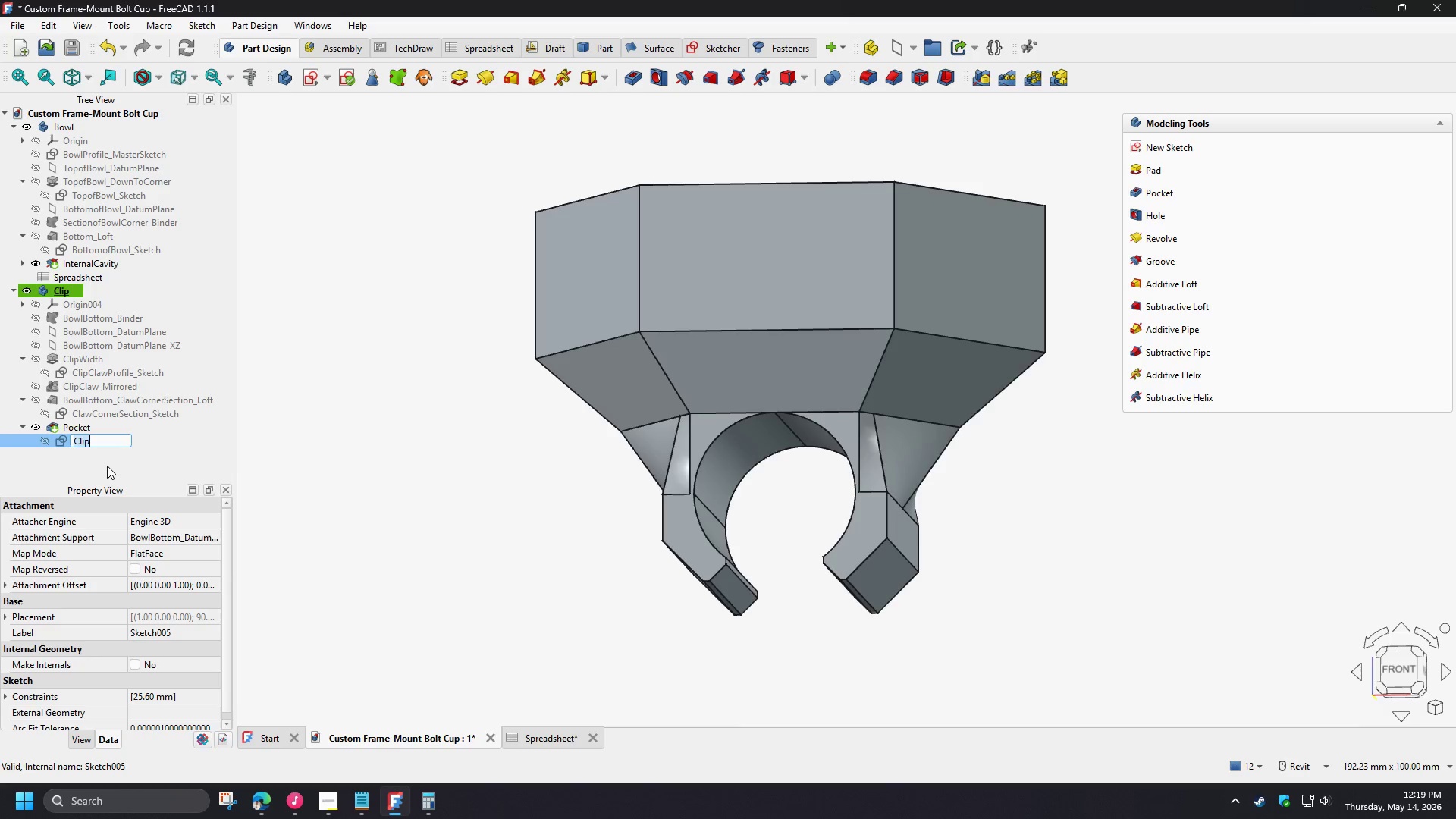 
key(Control+A)
 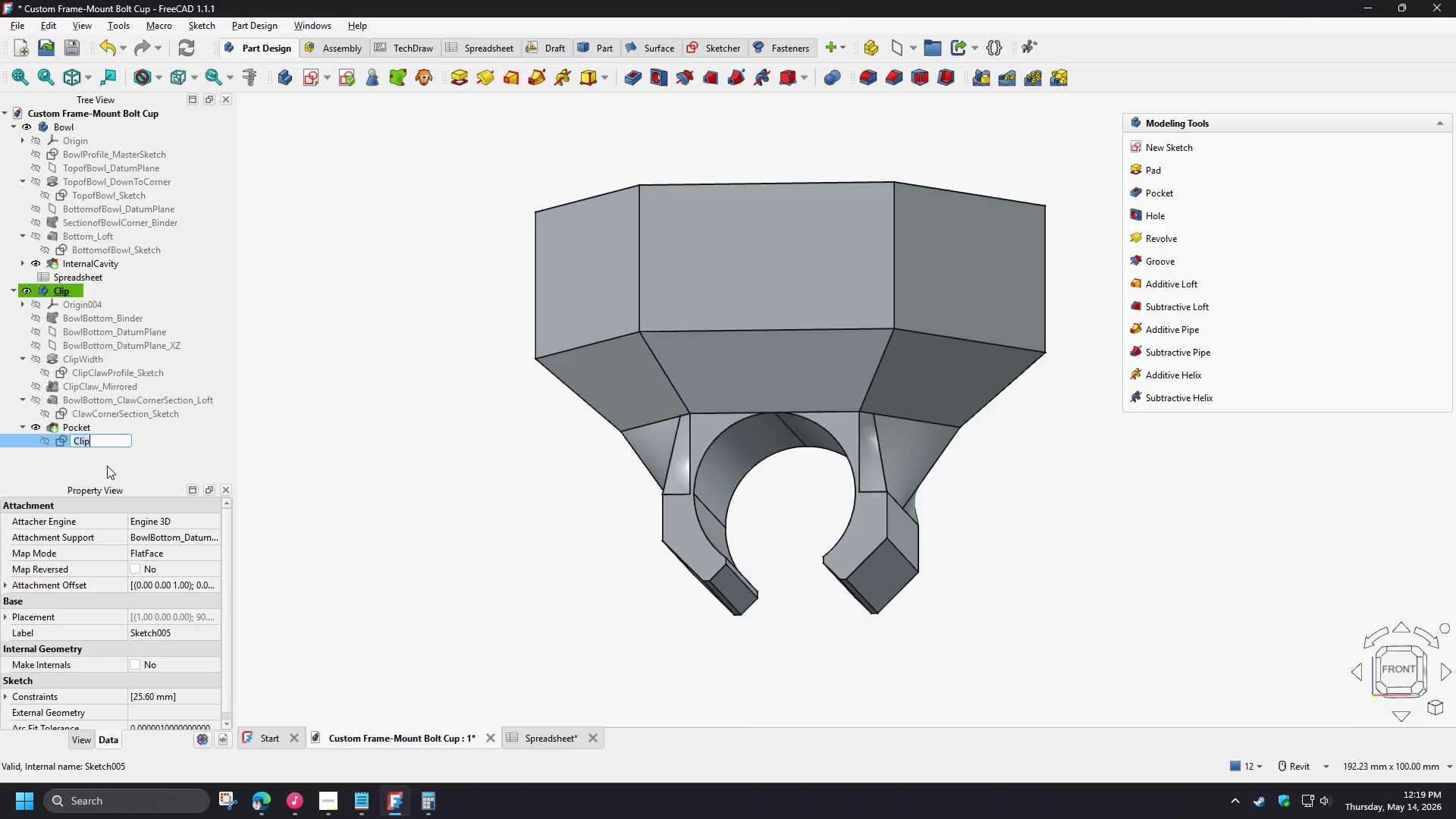 
type(Tube)
 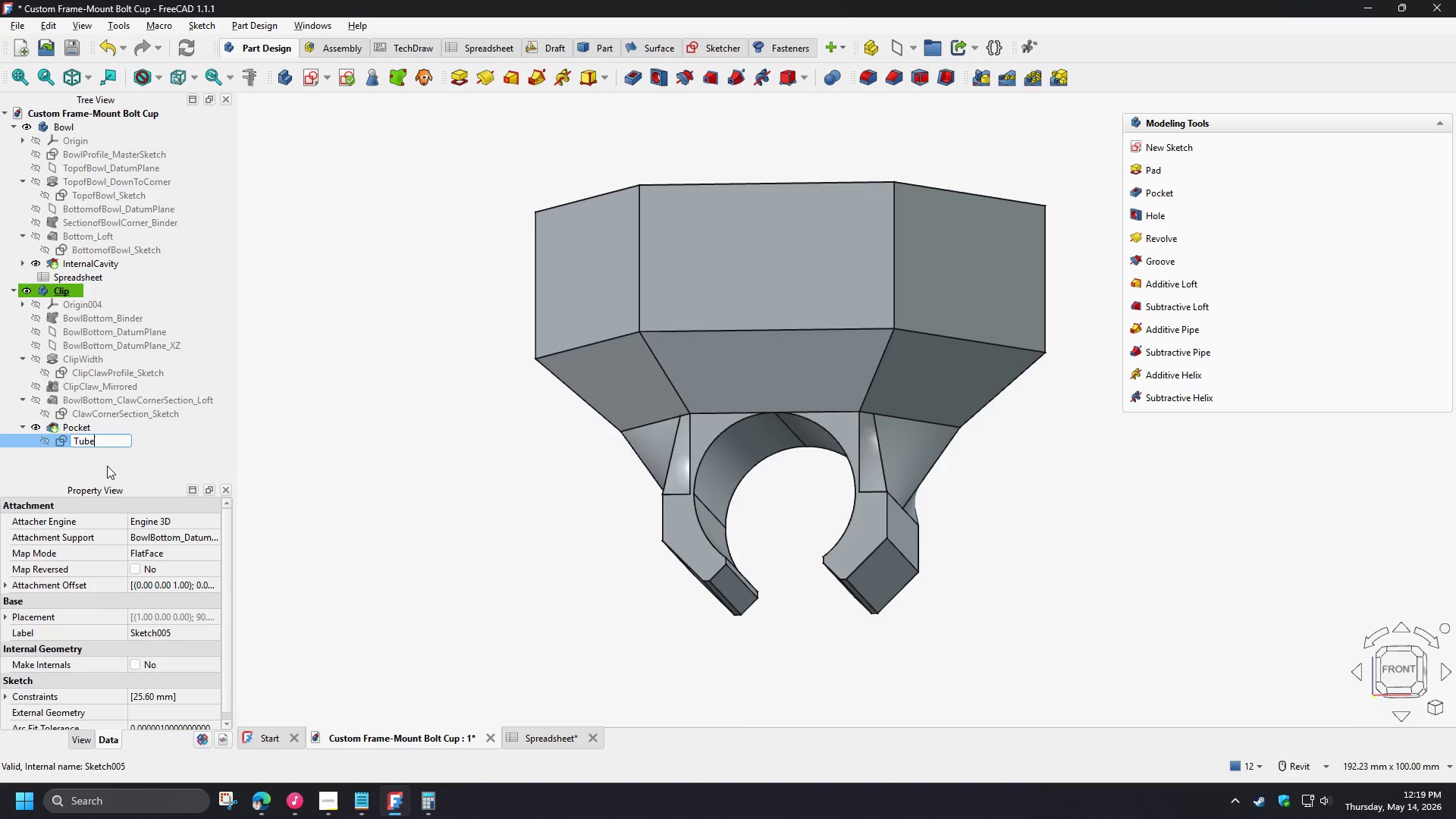 
key(Control+ControlLeft)
 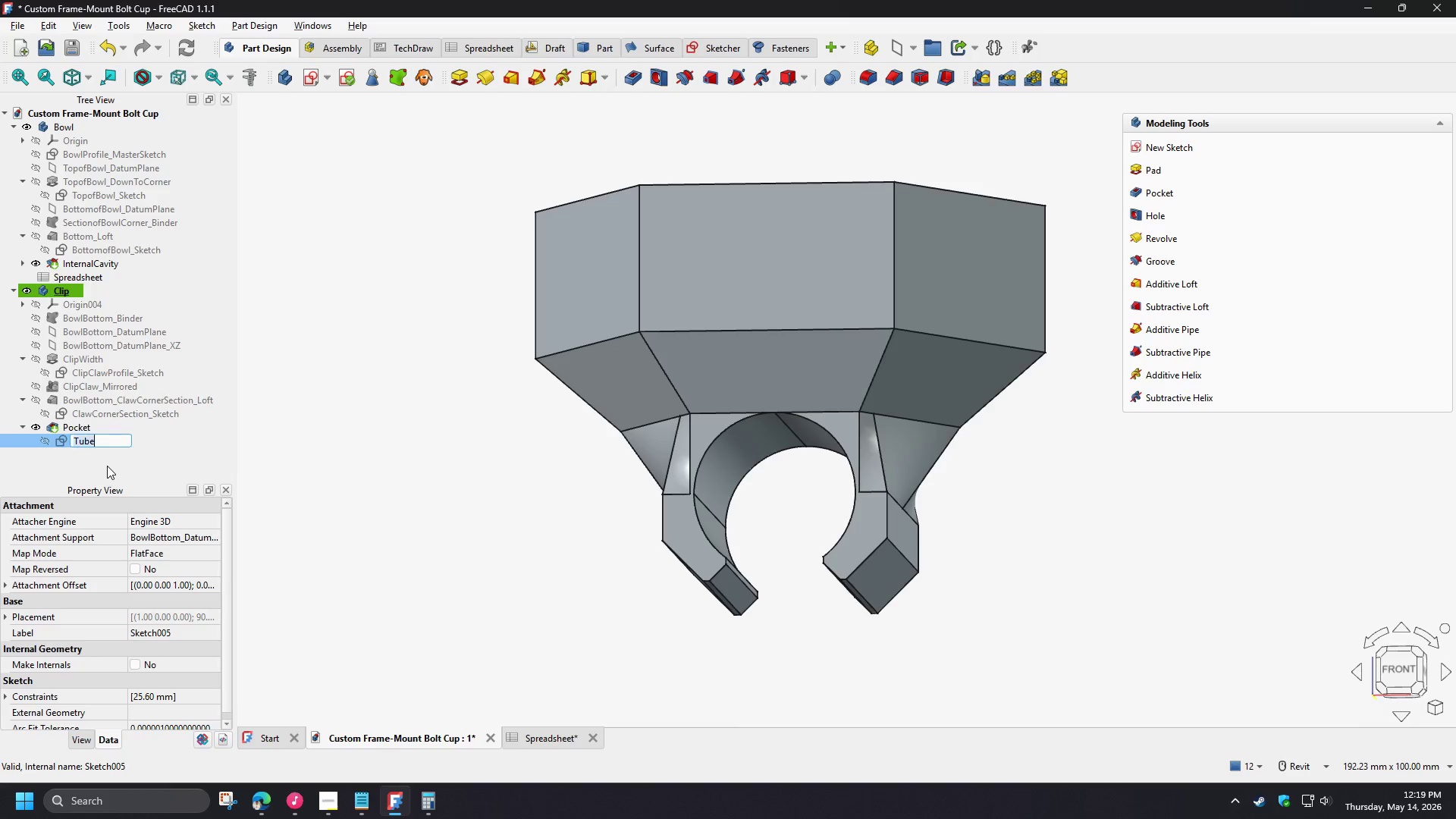 
key(Control+A)
 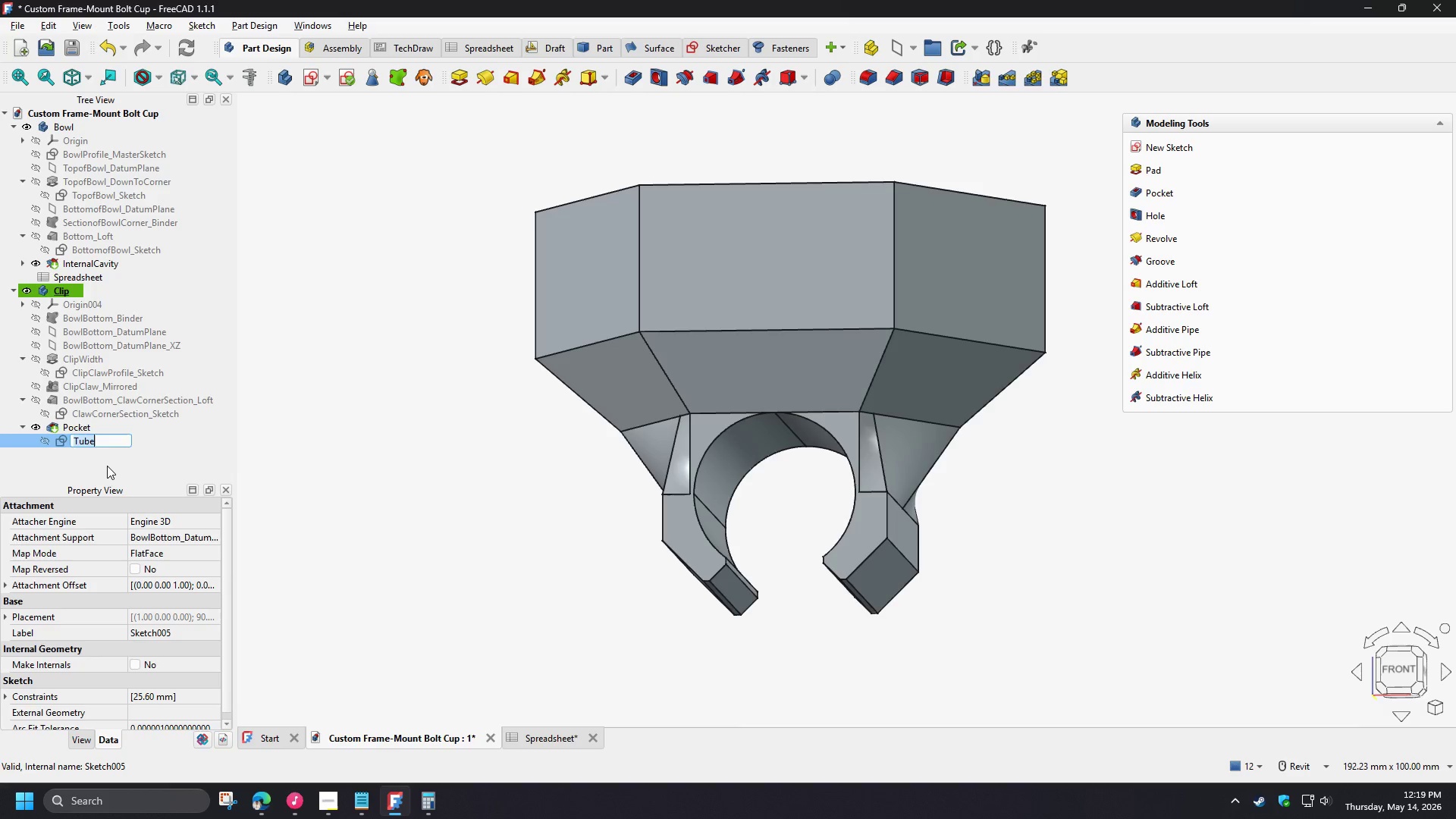 
type(ClipCutout)
 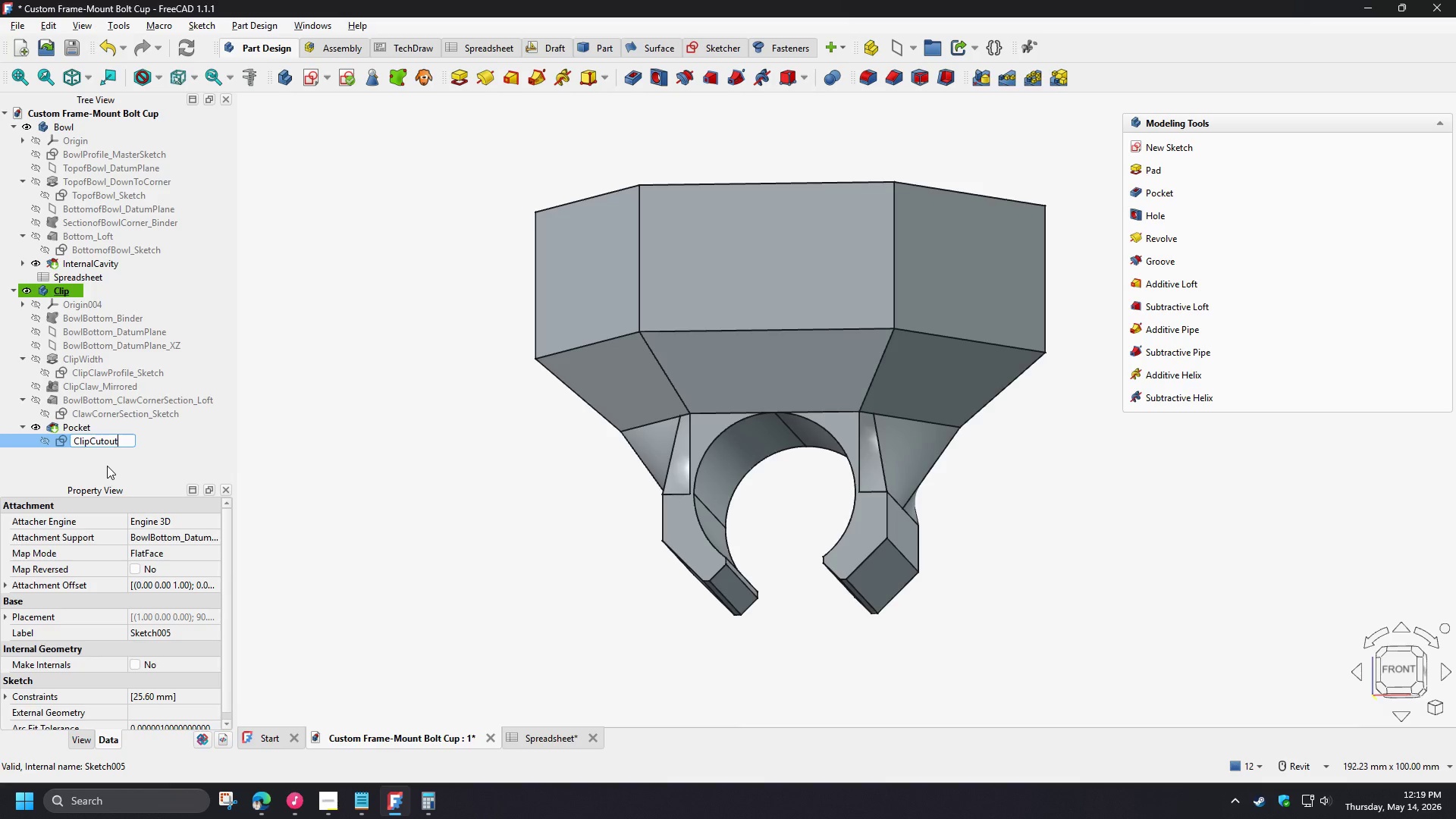 
wait(9.84)
 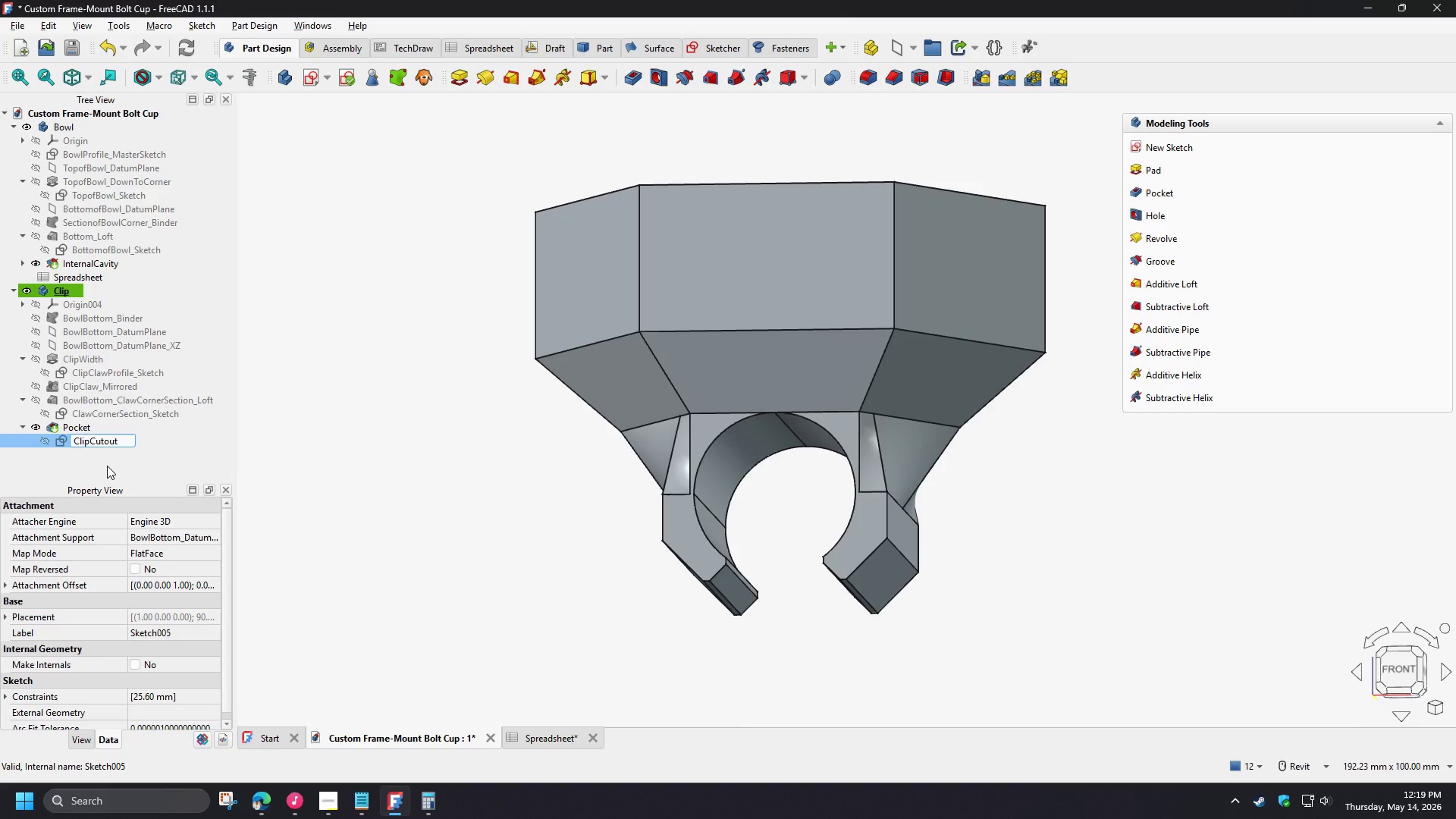 
type(forTube)
 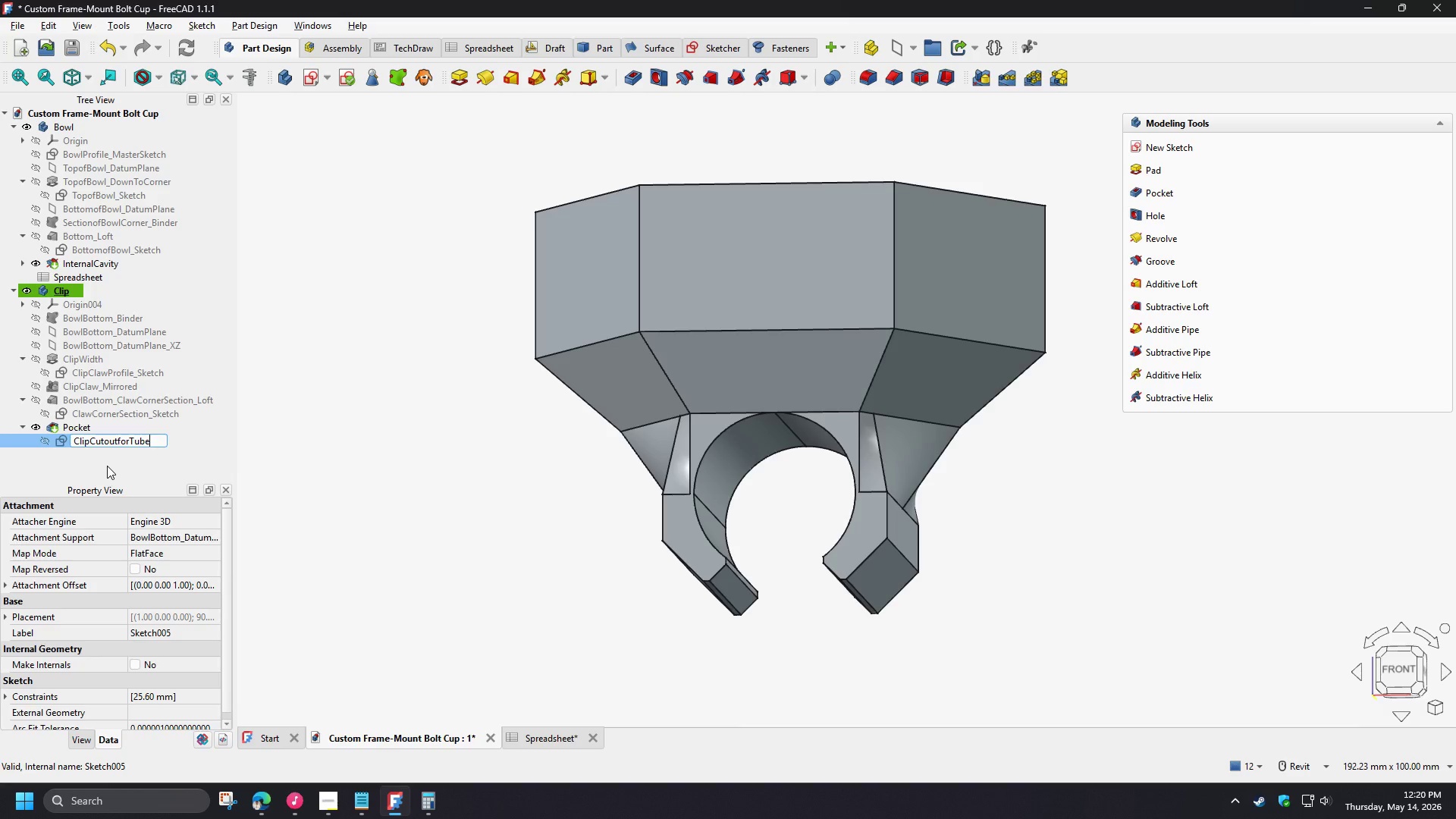 
left_click_drag(start_coordinate=[91, 443], to_coordinate=[66, 445])
 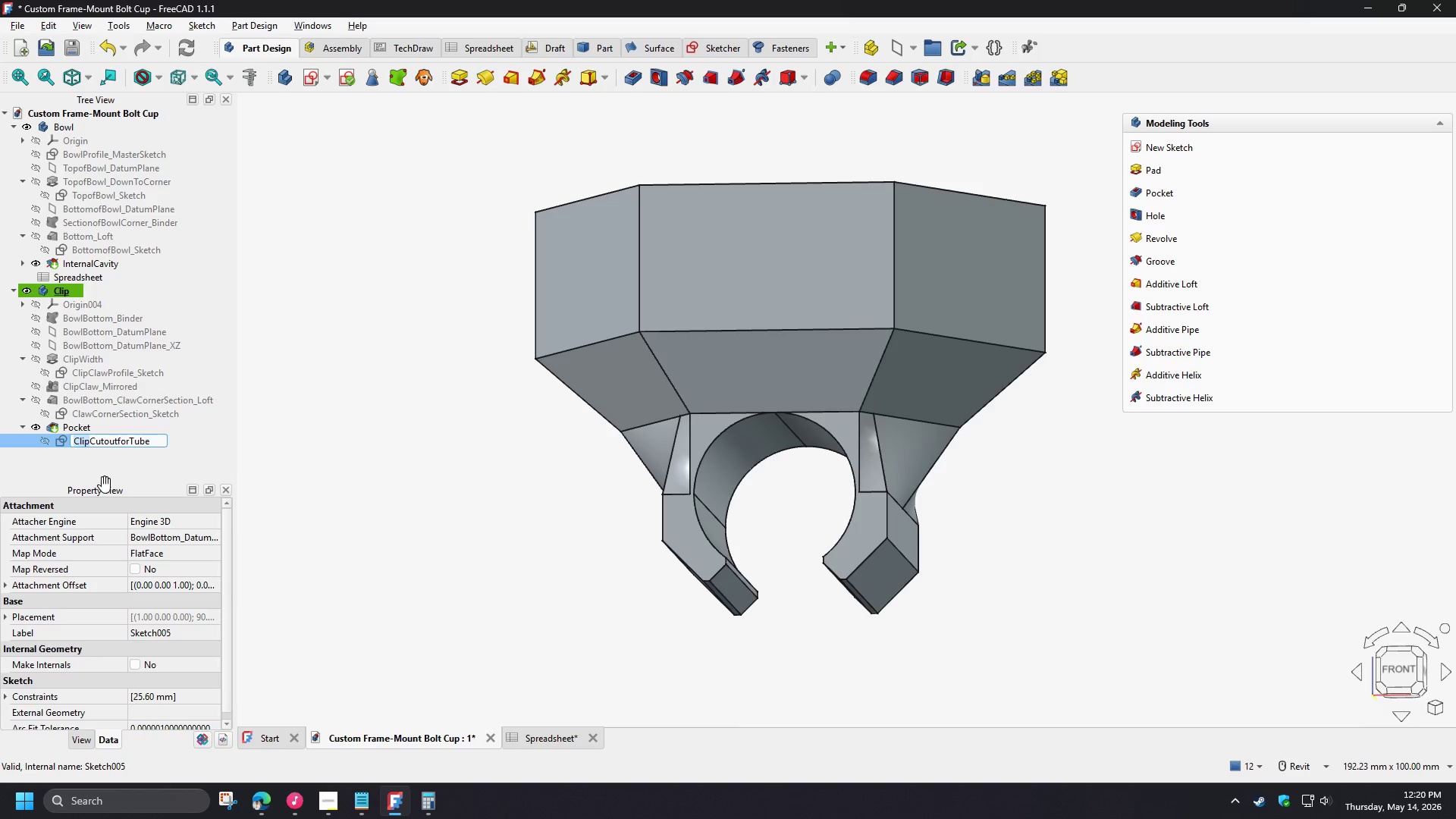 
key(Backspace)
 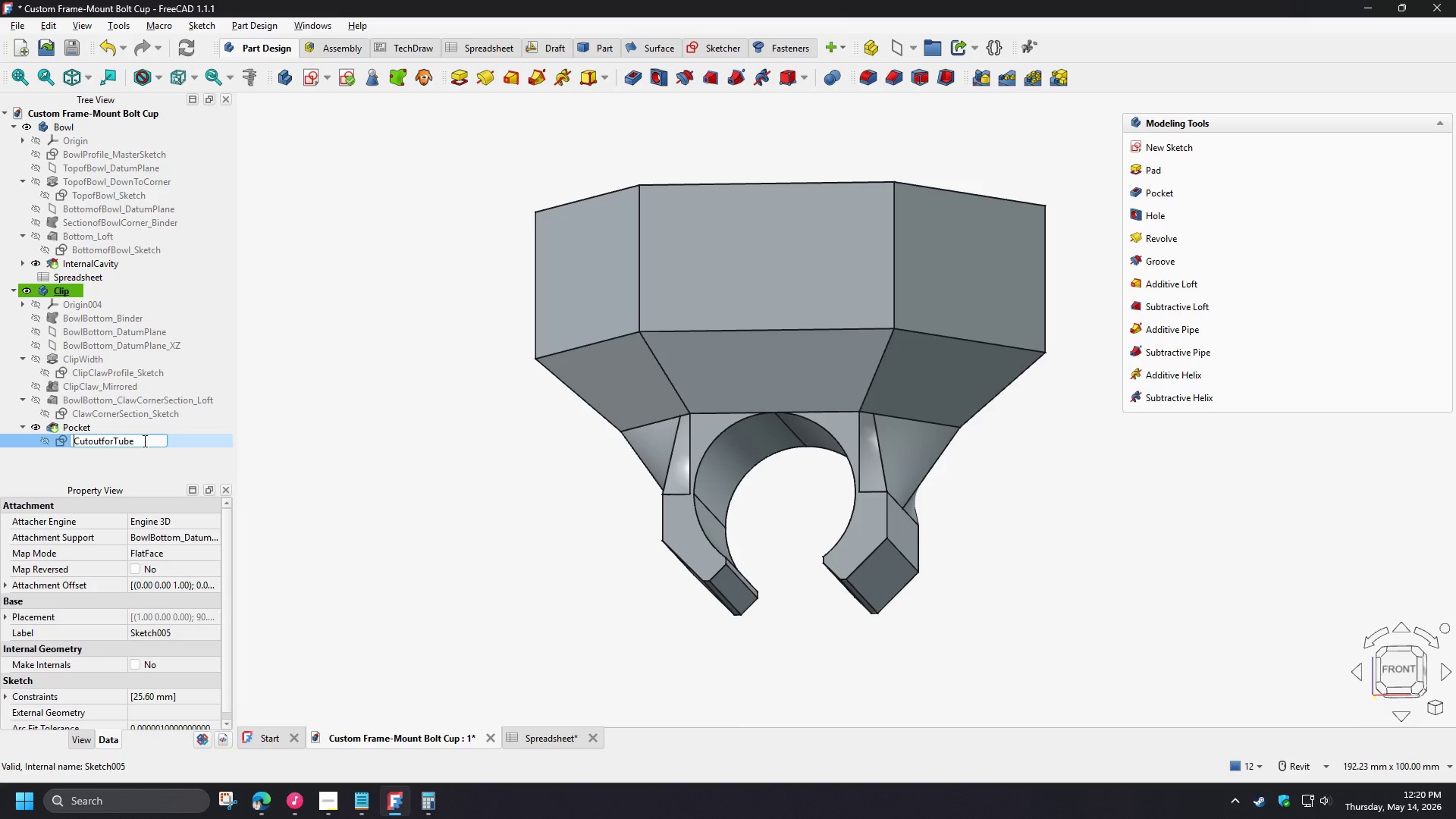 
left_click([143, 441])
 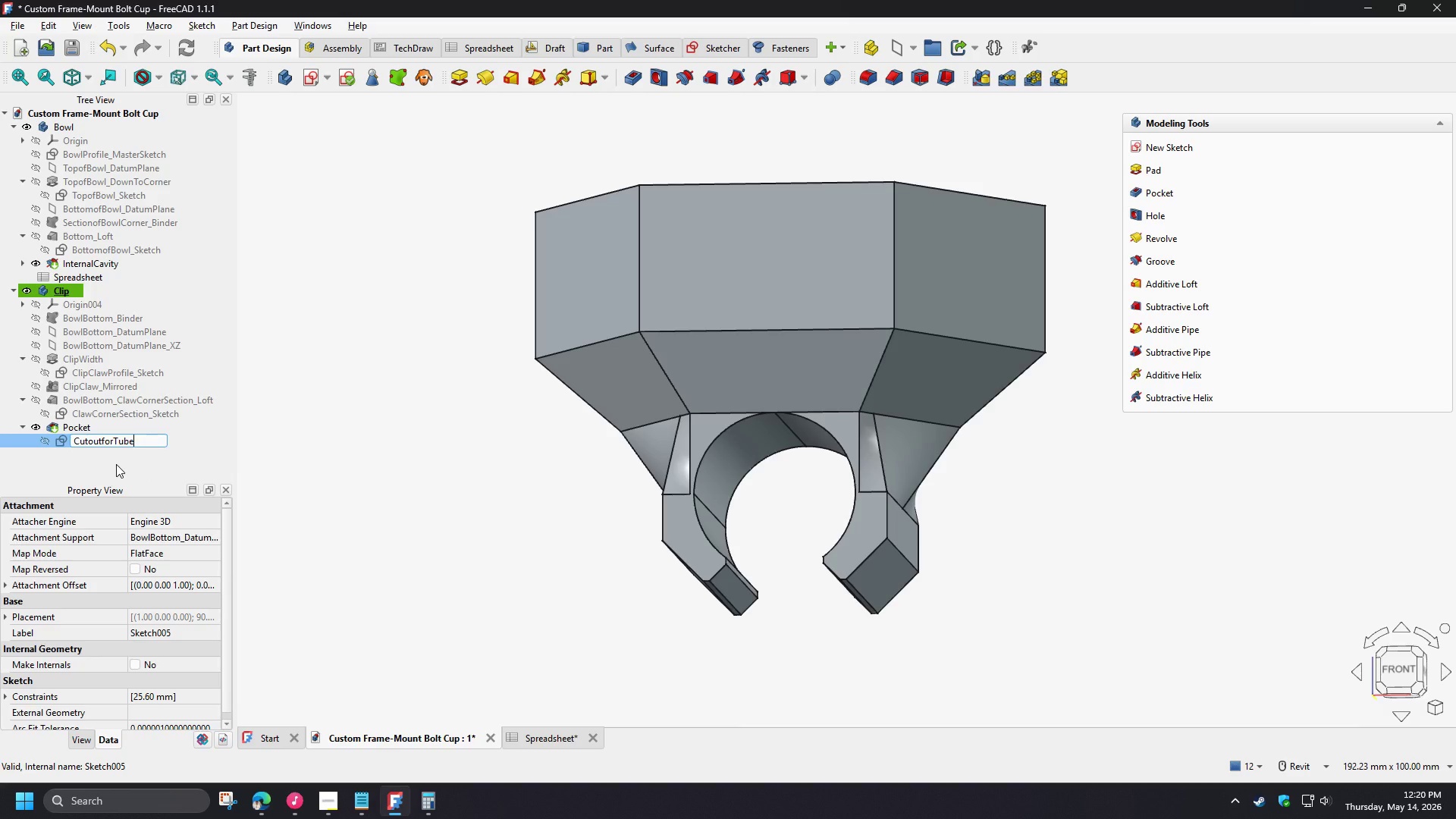 
wait(5.17)
 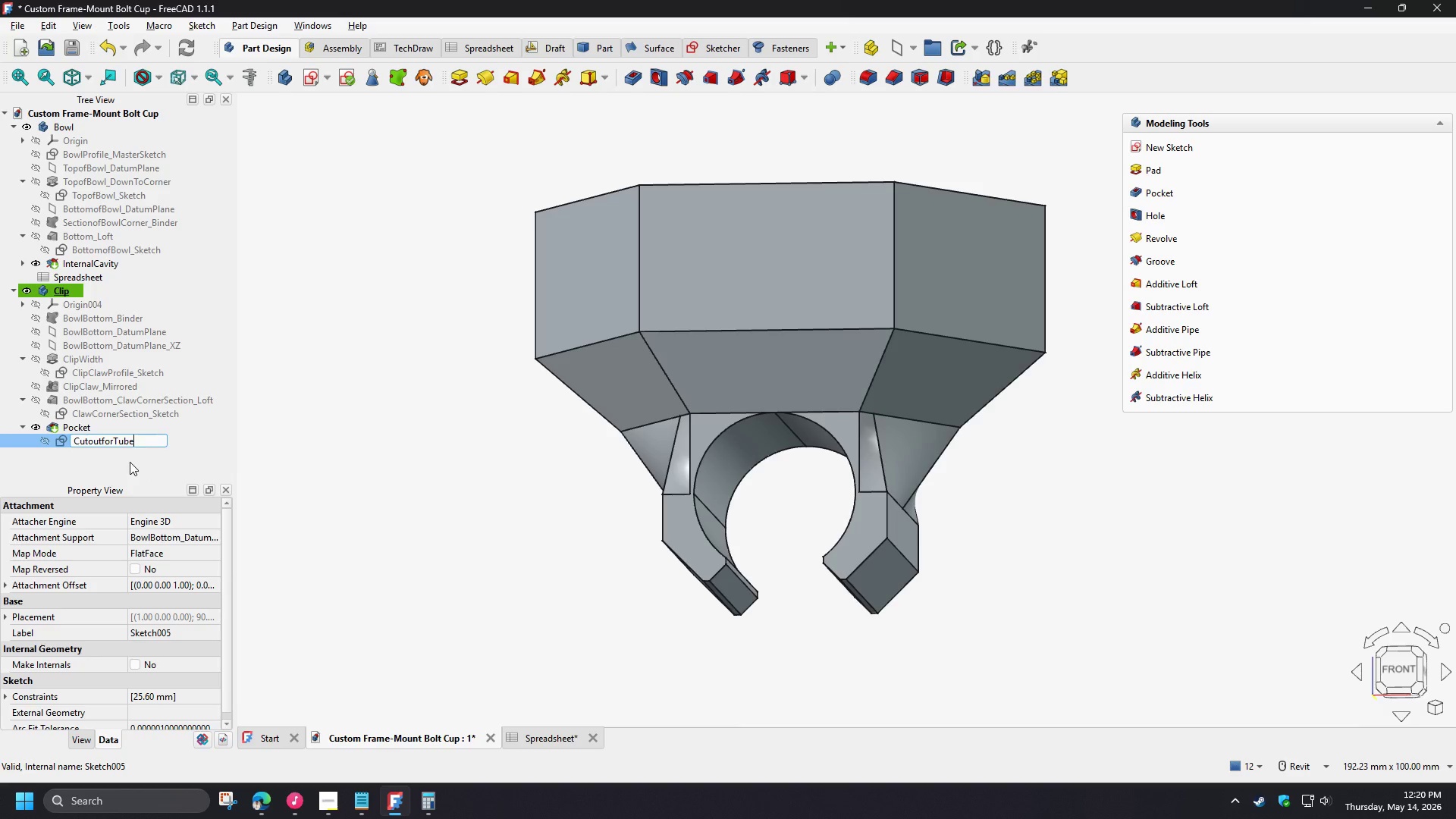 
type(_Sketch)
 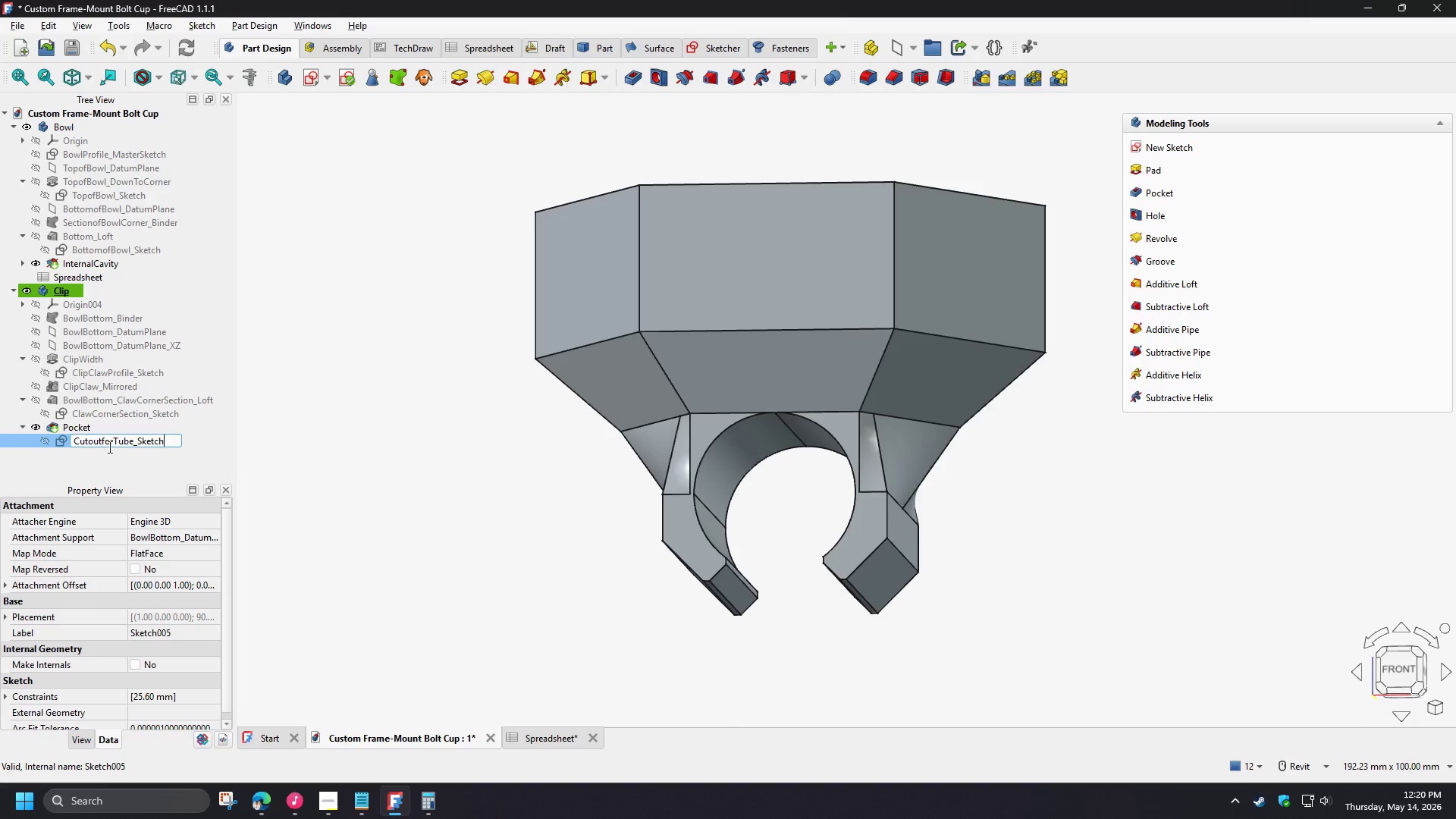 
left_click([109, 442])
 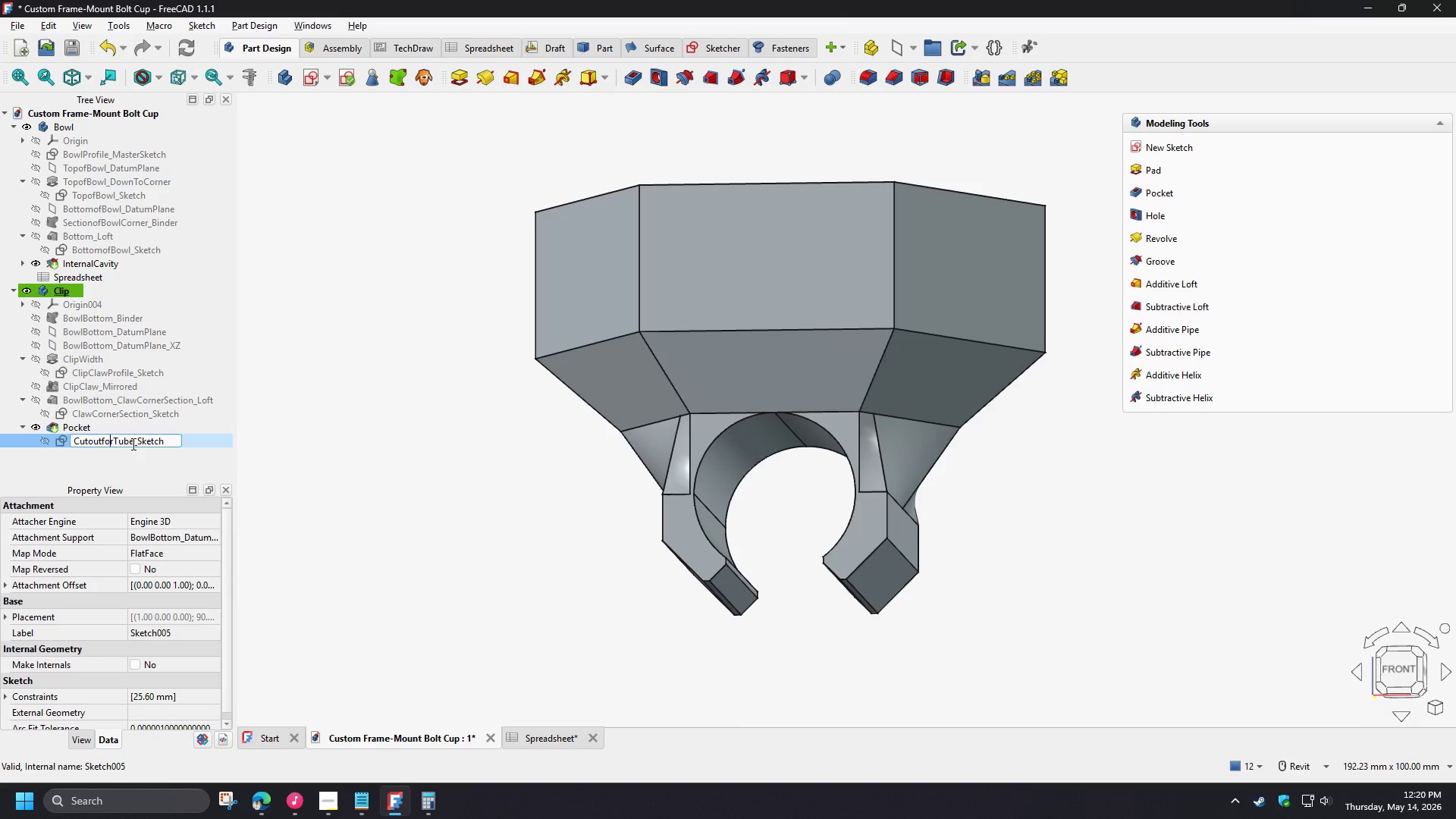 
left_click_drag(start_coordinate=[132, 444], to_coordinate=[24, 441])
 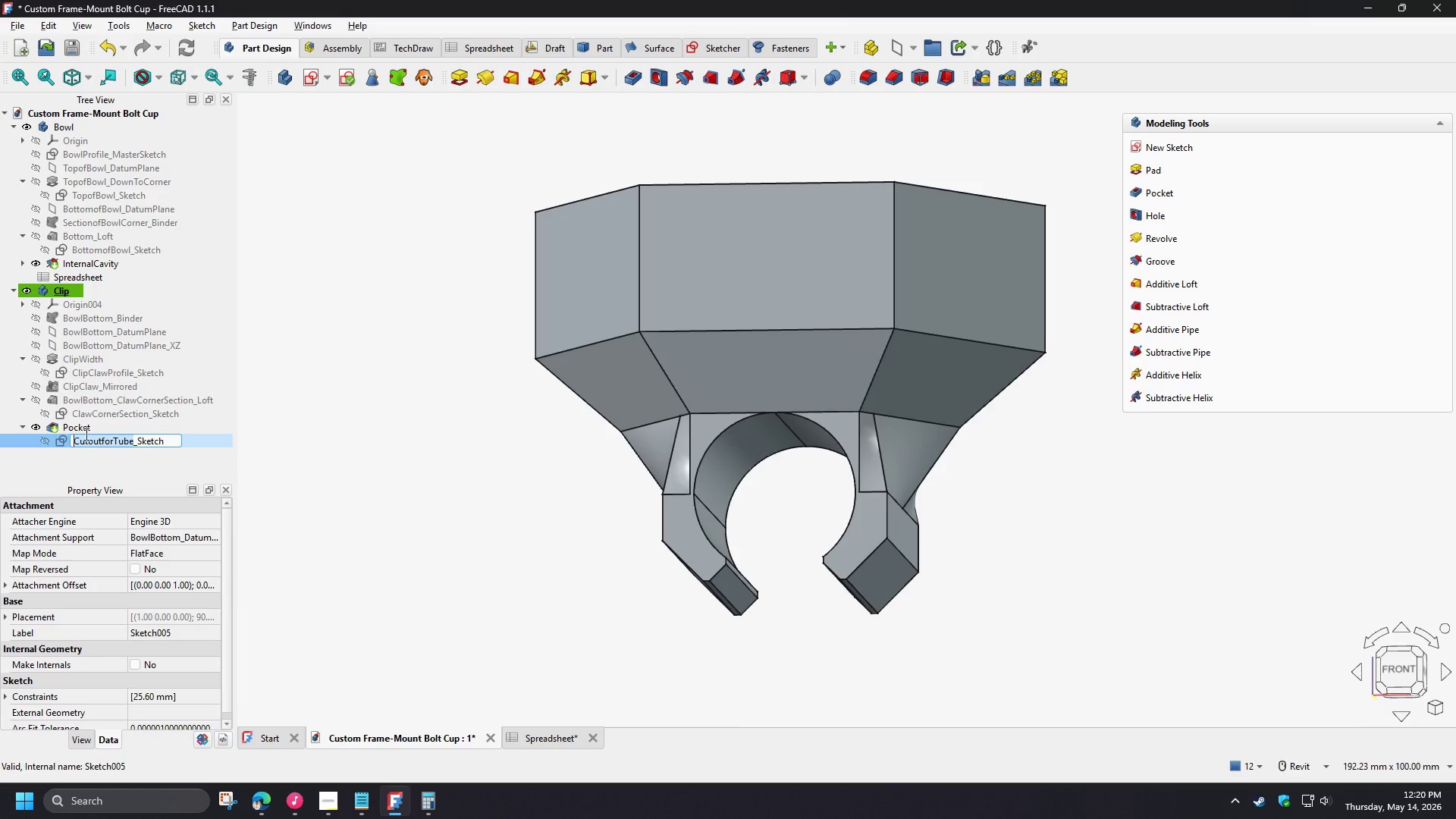 
key(Control+C)
 